 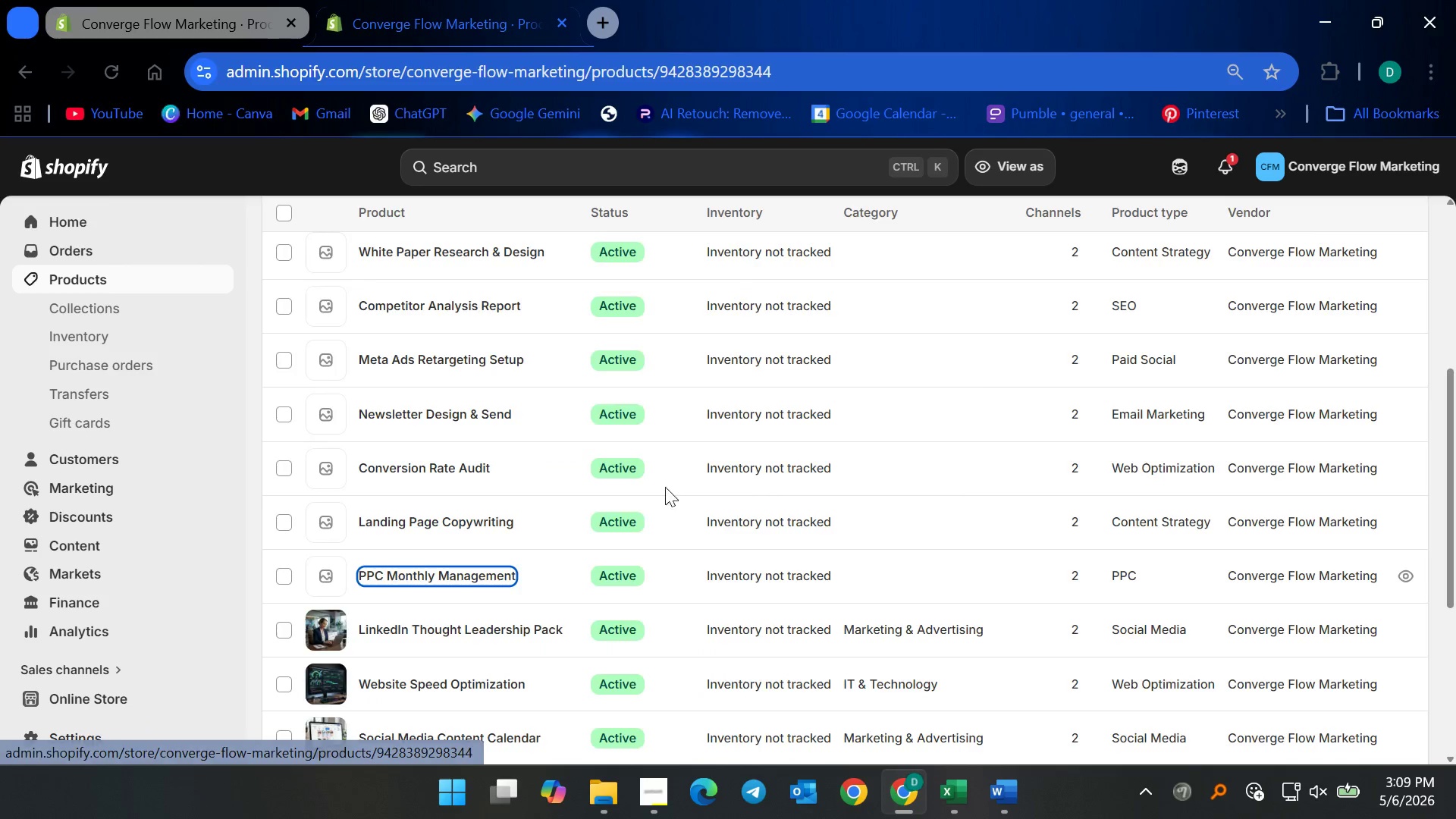 
left_click([933, 414])
 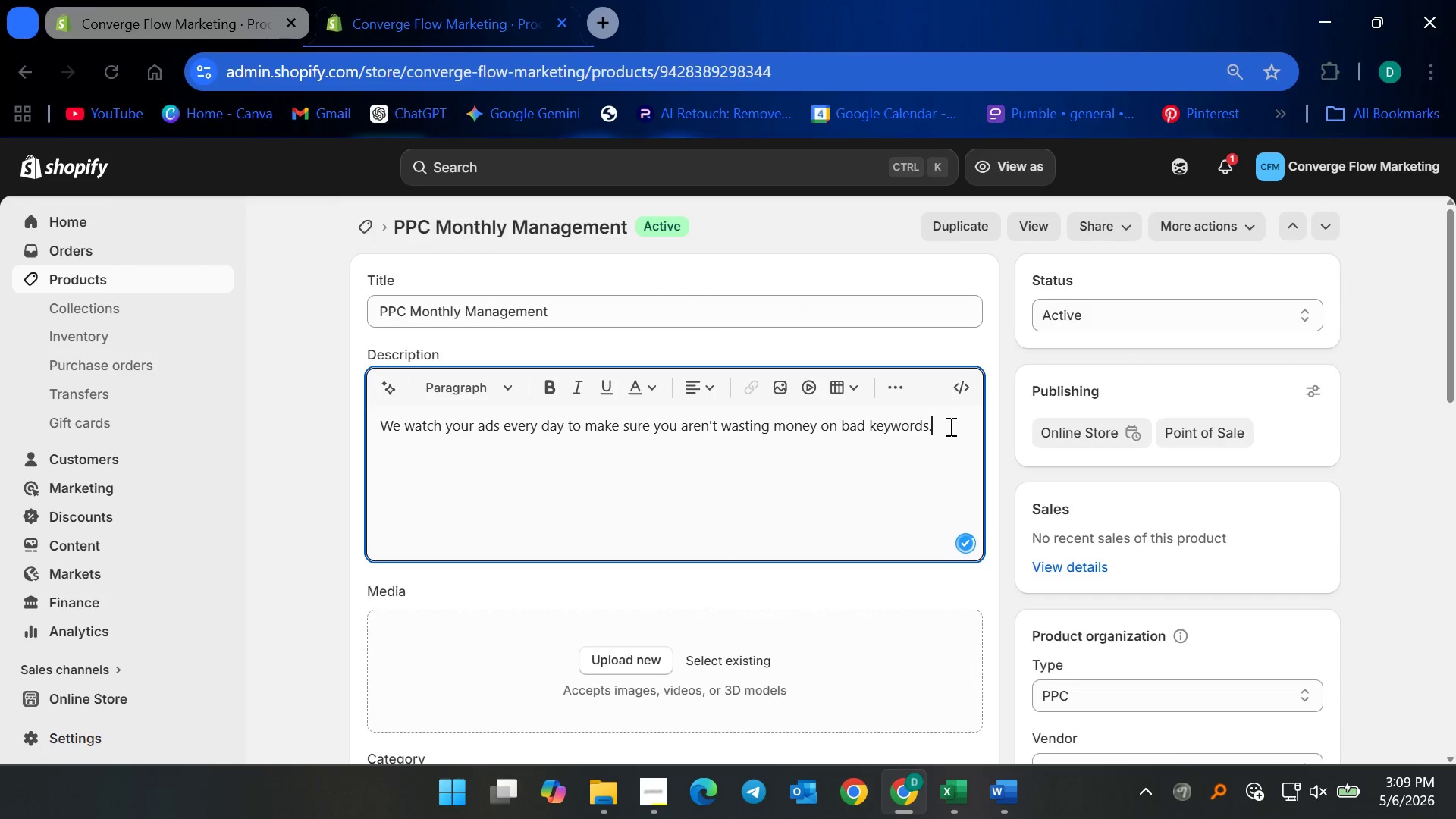 
left_click_drag(start_coordinate=[949, 426], to_coordinate=[339, 449])
 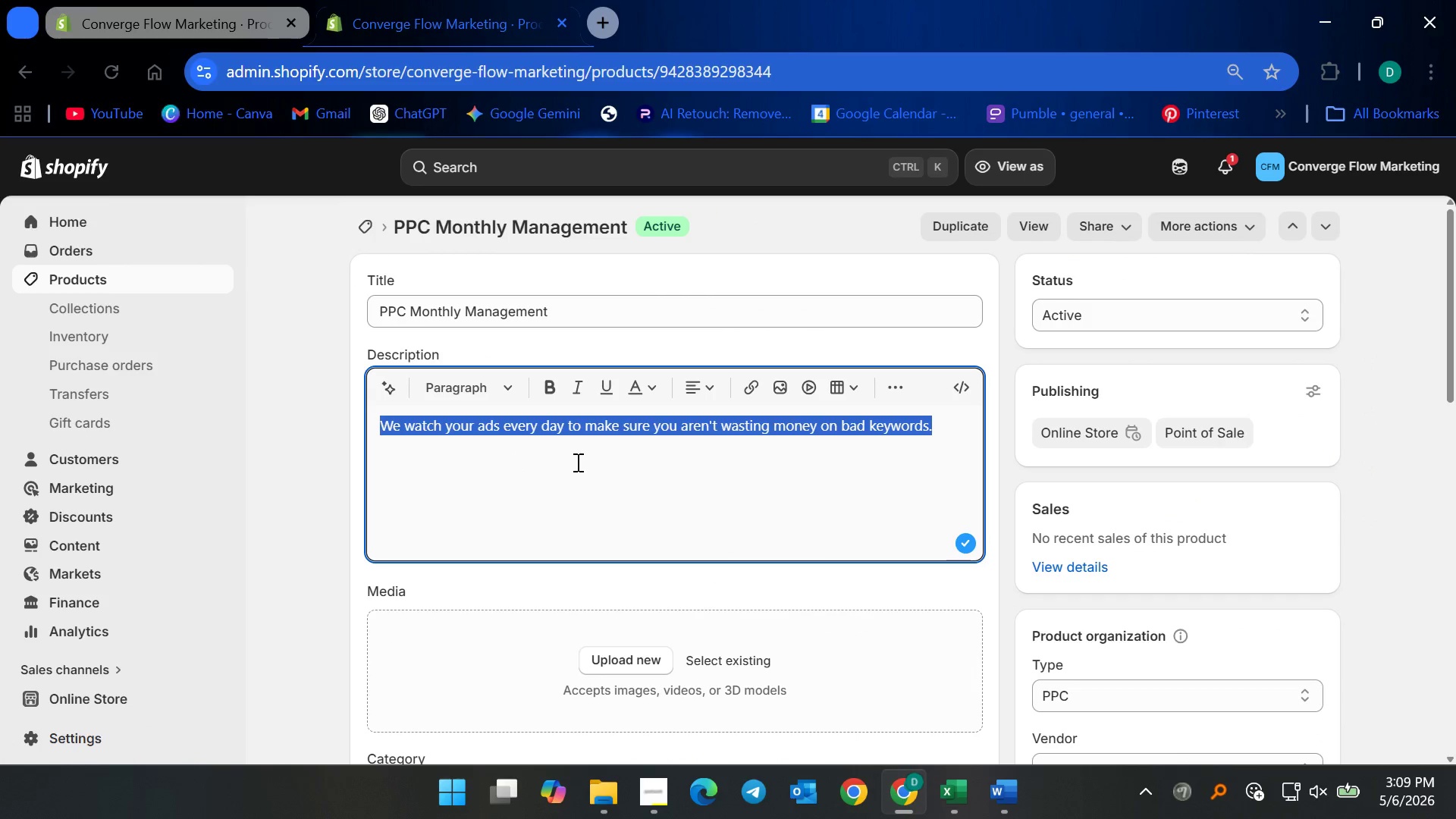 
key(Backspace)
 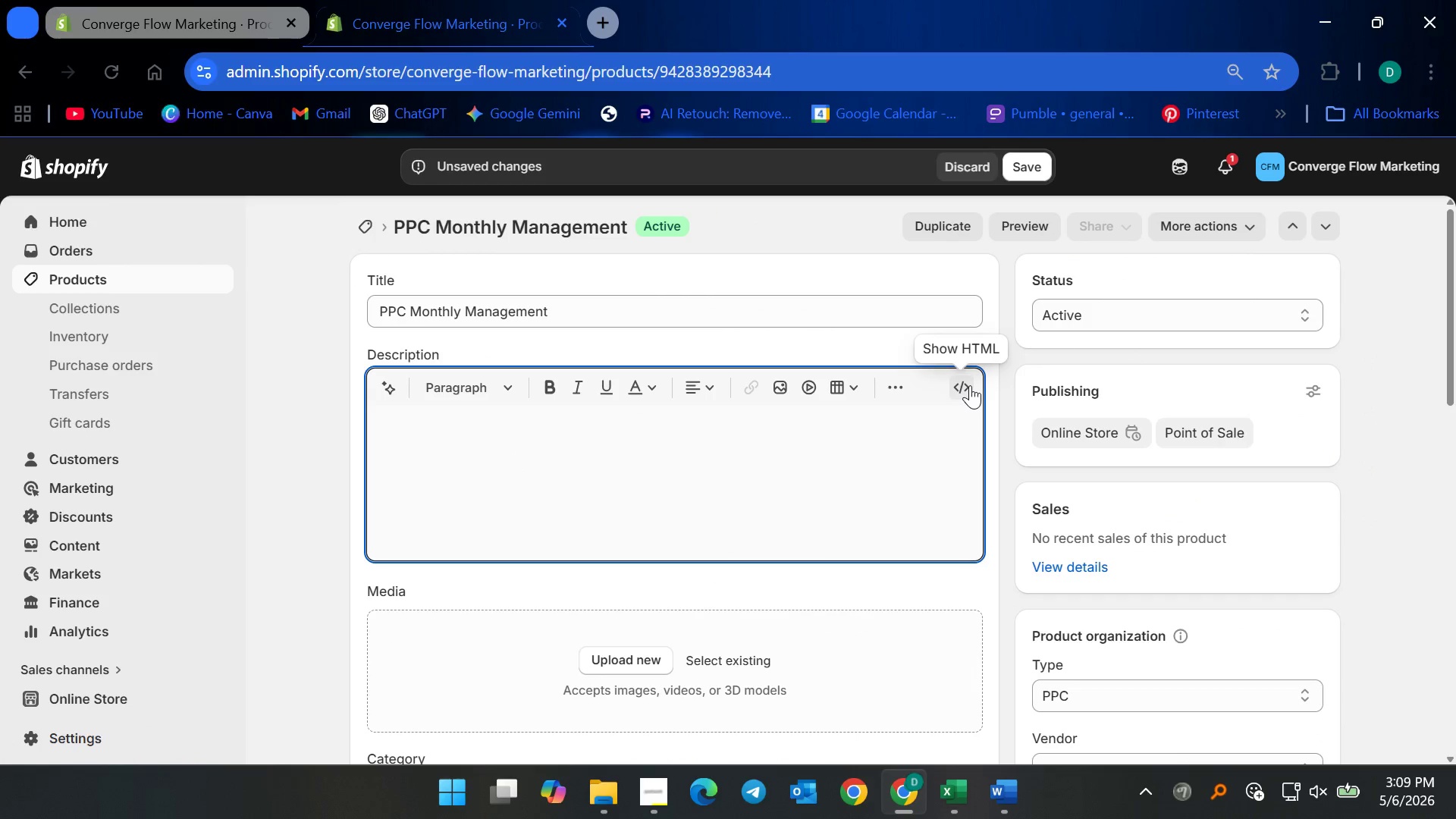 
left_click([970, 385])
 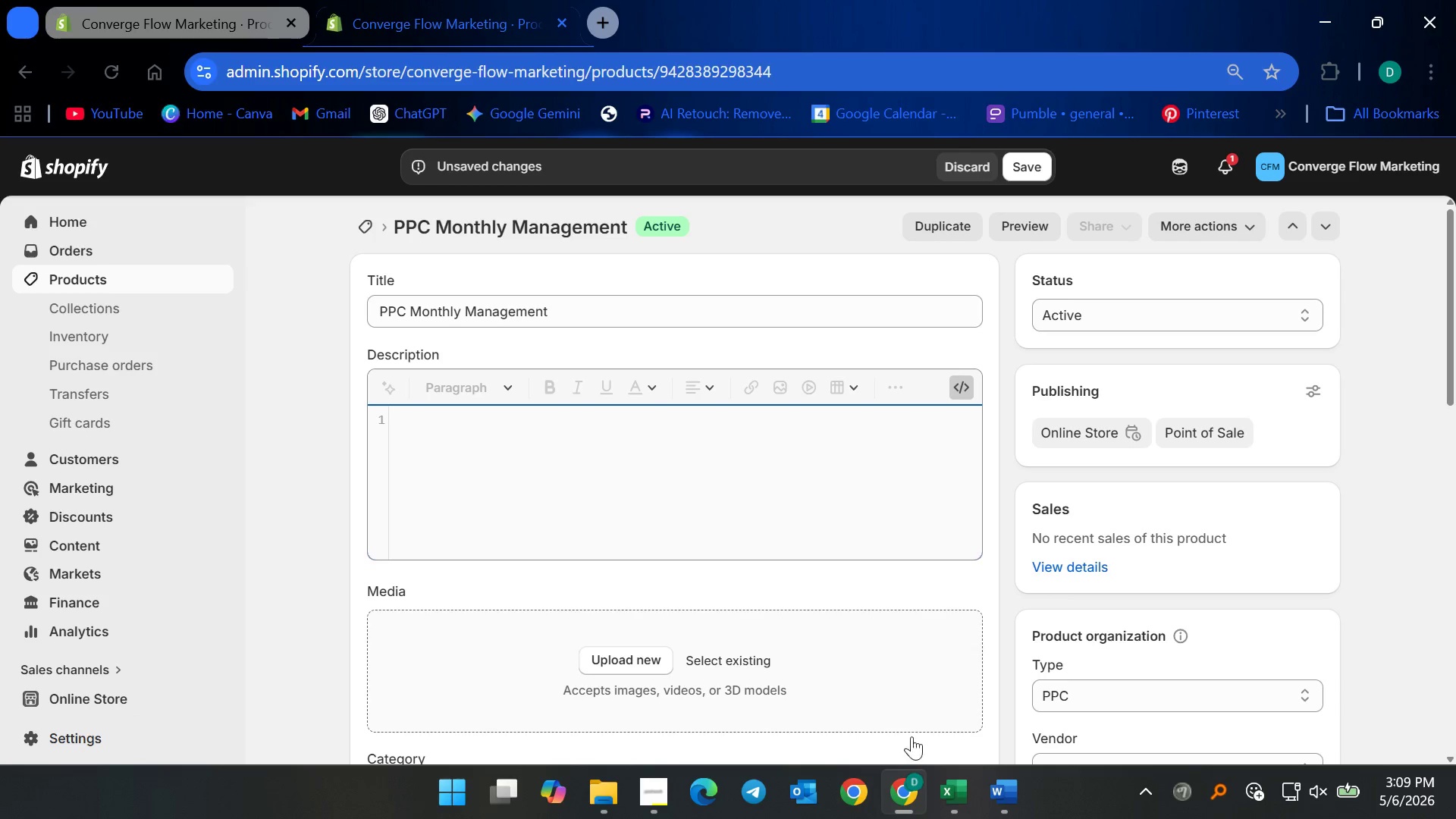 
left_click([1006, 789])
 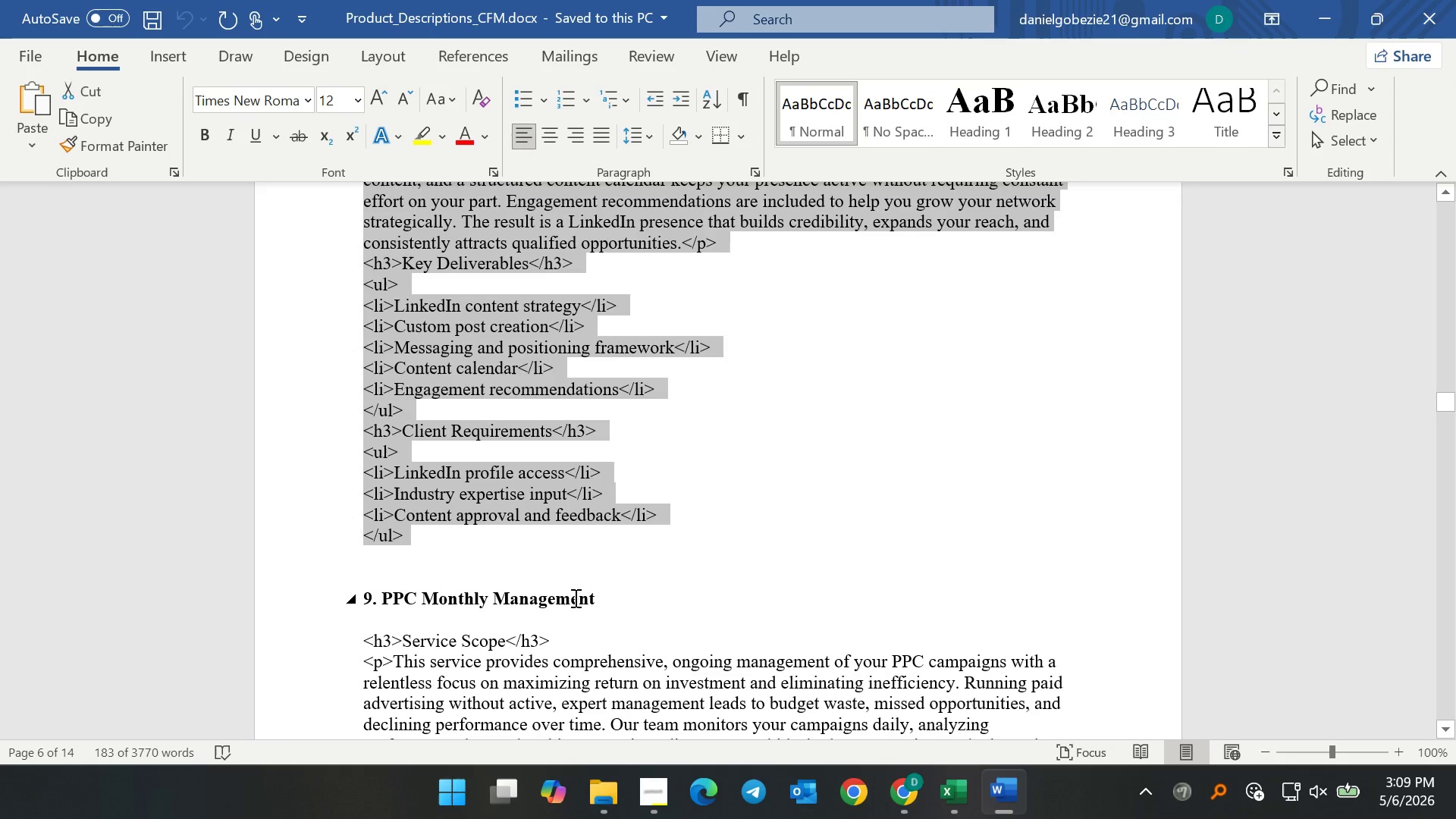 
left_click([537, 583])
 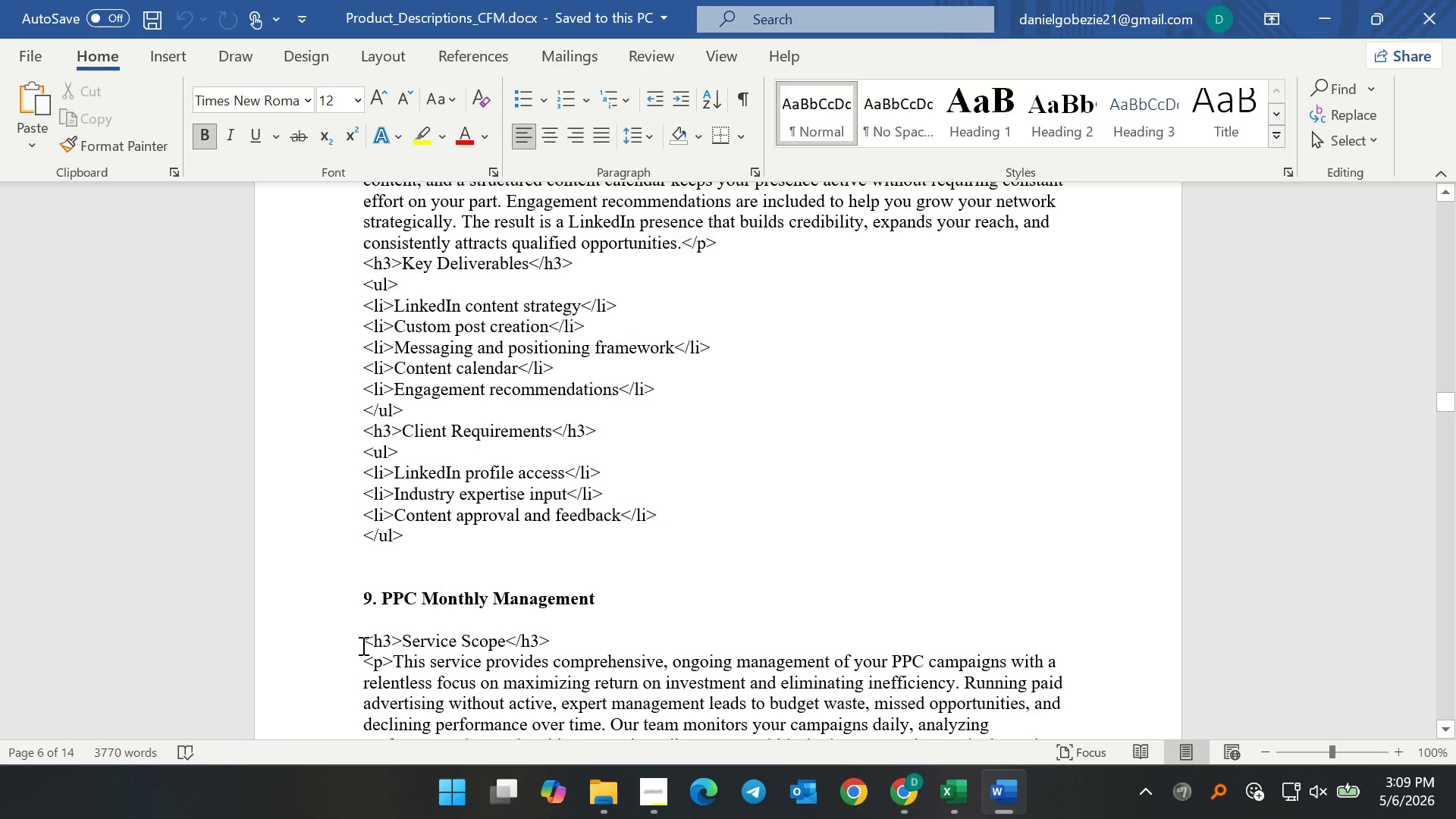 
left_click_drag(start_coordinate=[362, 645], to_coordinate=[419, 368])
 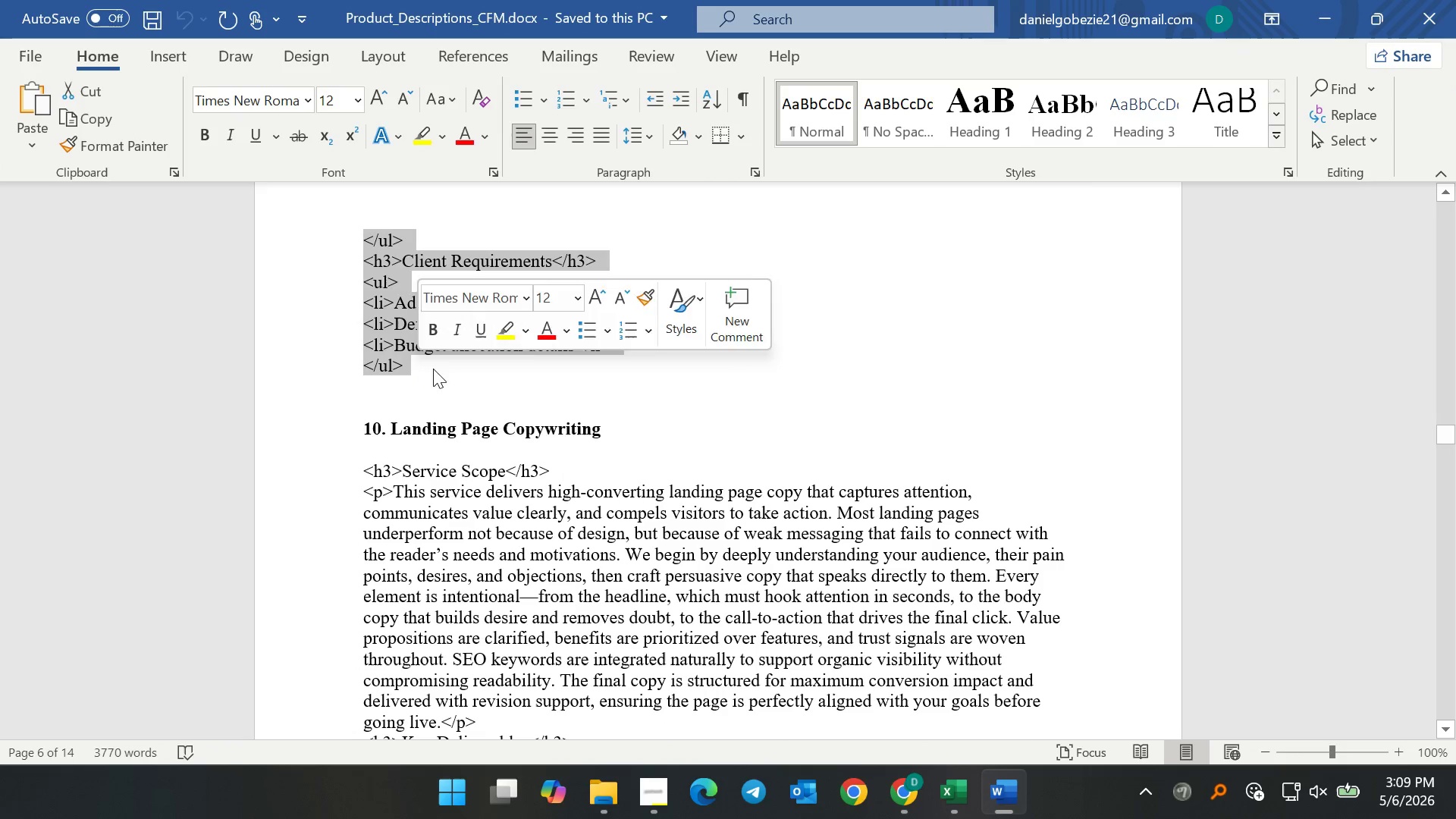 
key(Control+C)
 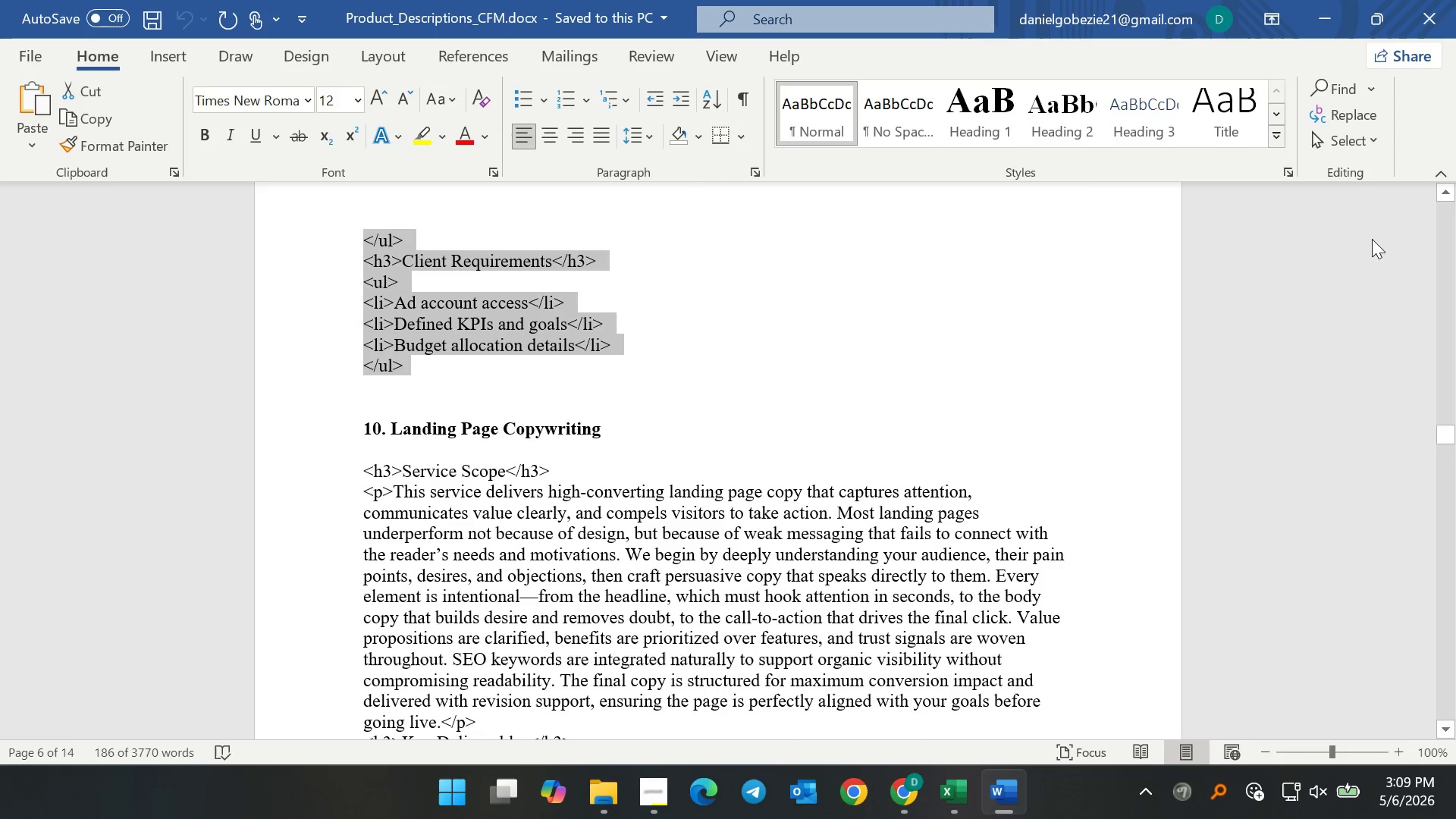 
key(Control+C)
 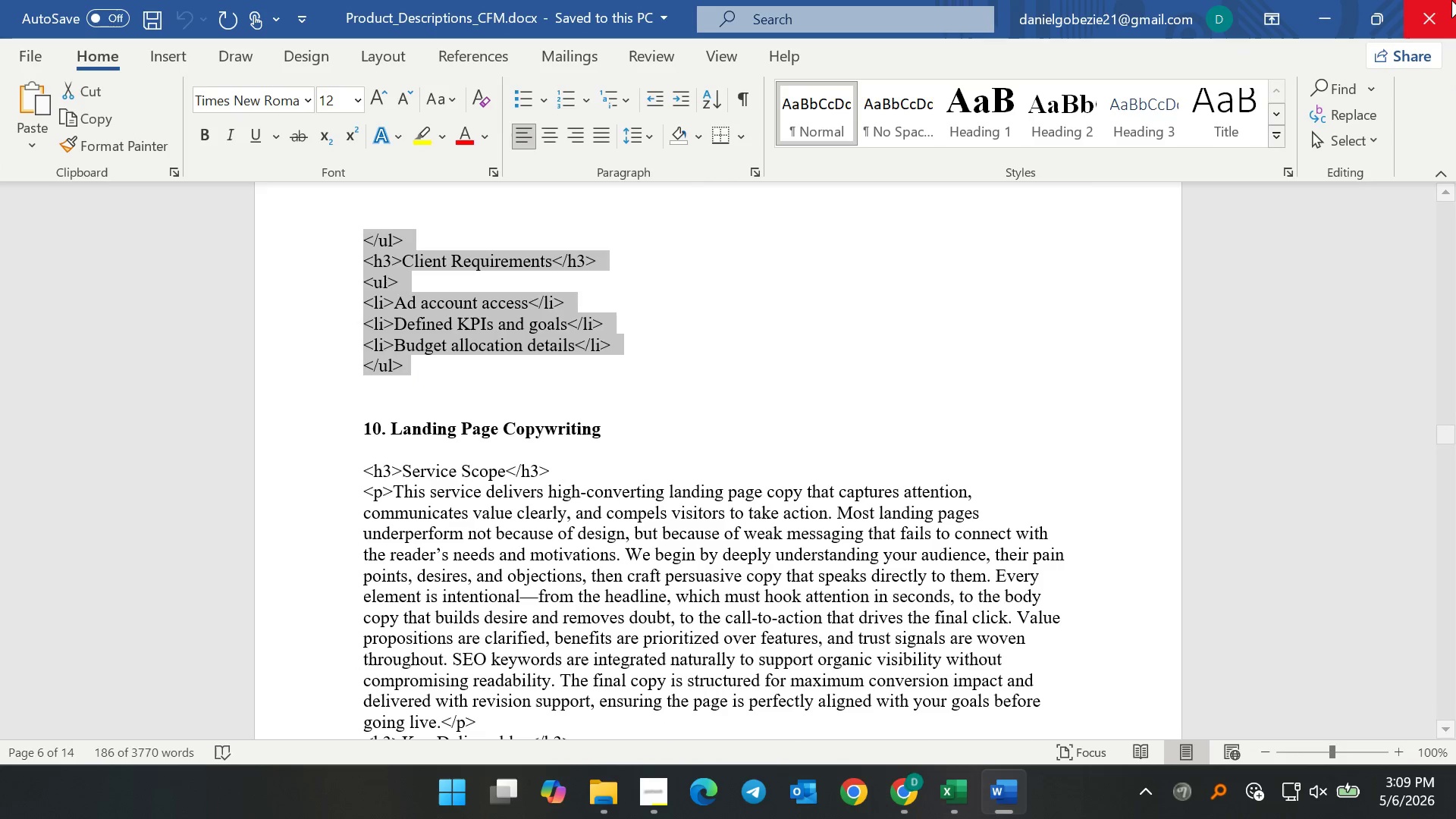 
key(Control+C)
 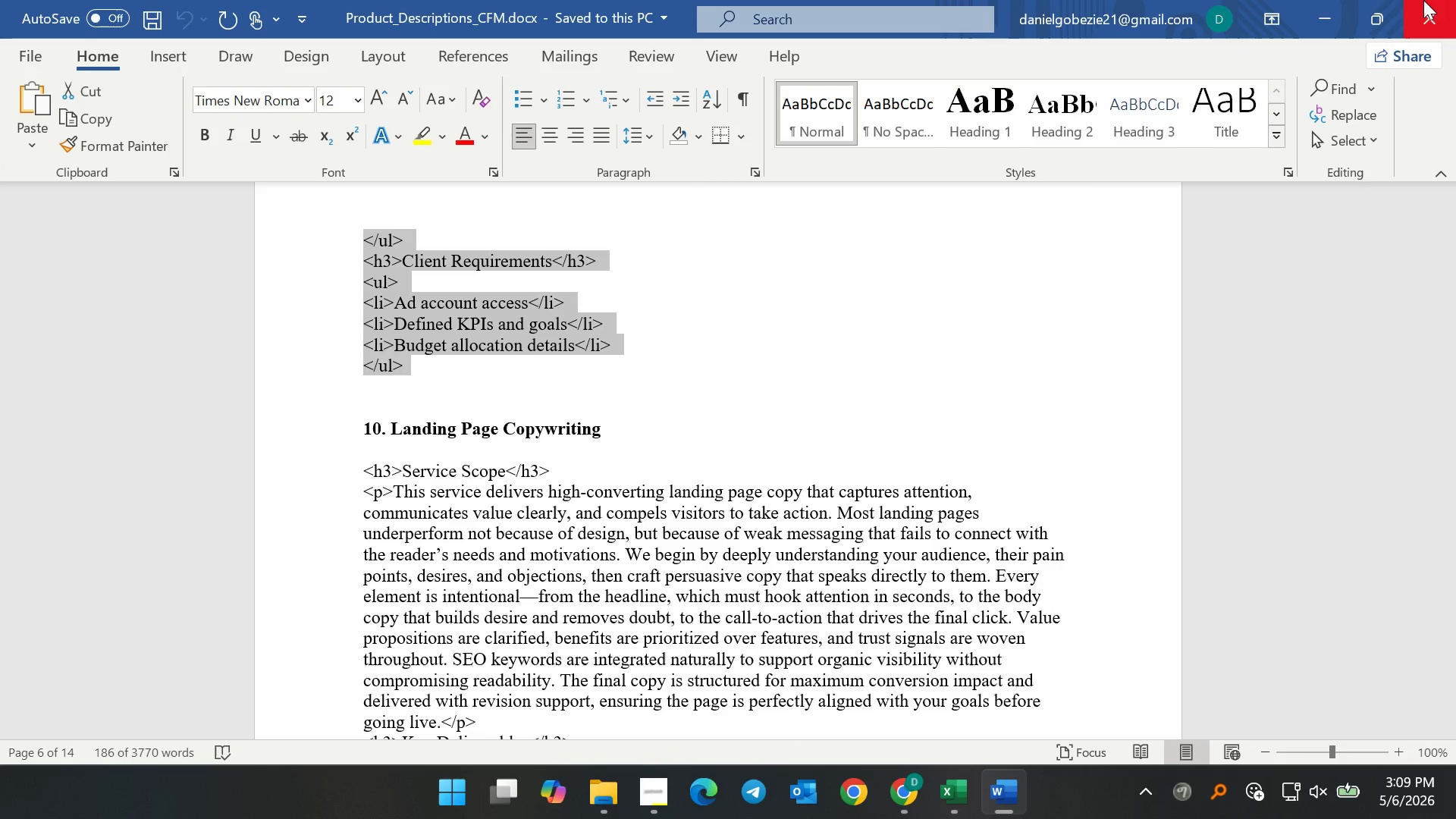 
key(Control+C)
 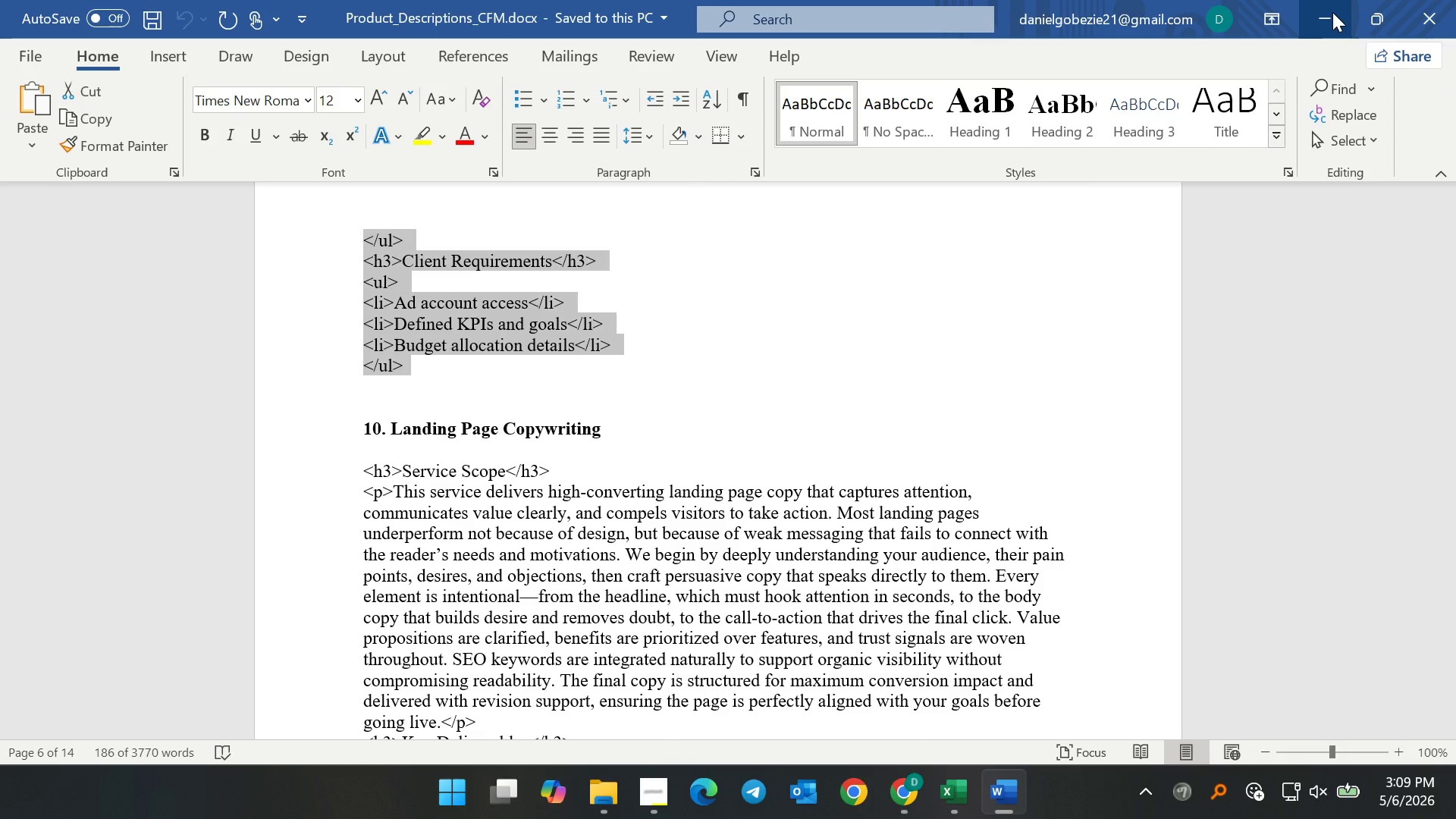 
left_click([1332, 12])
 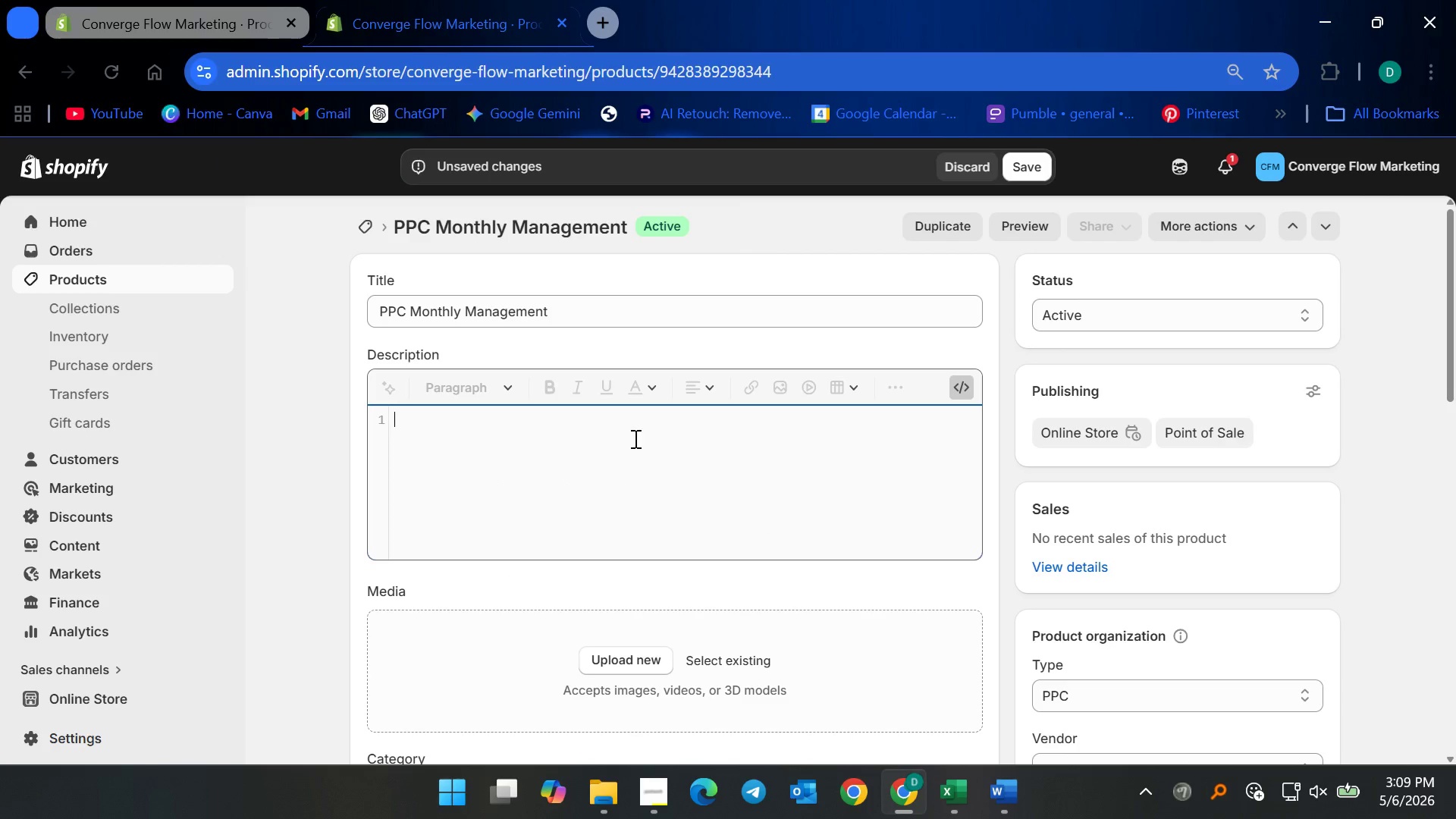 
left_click([624, 441])
 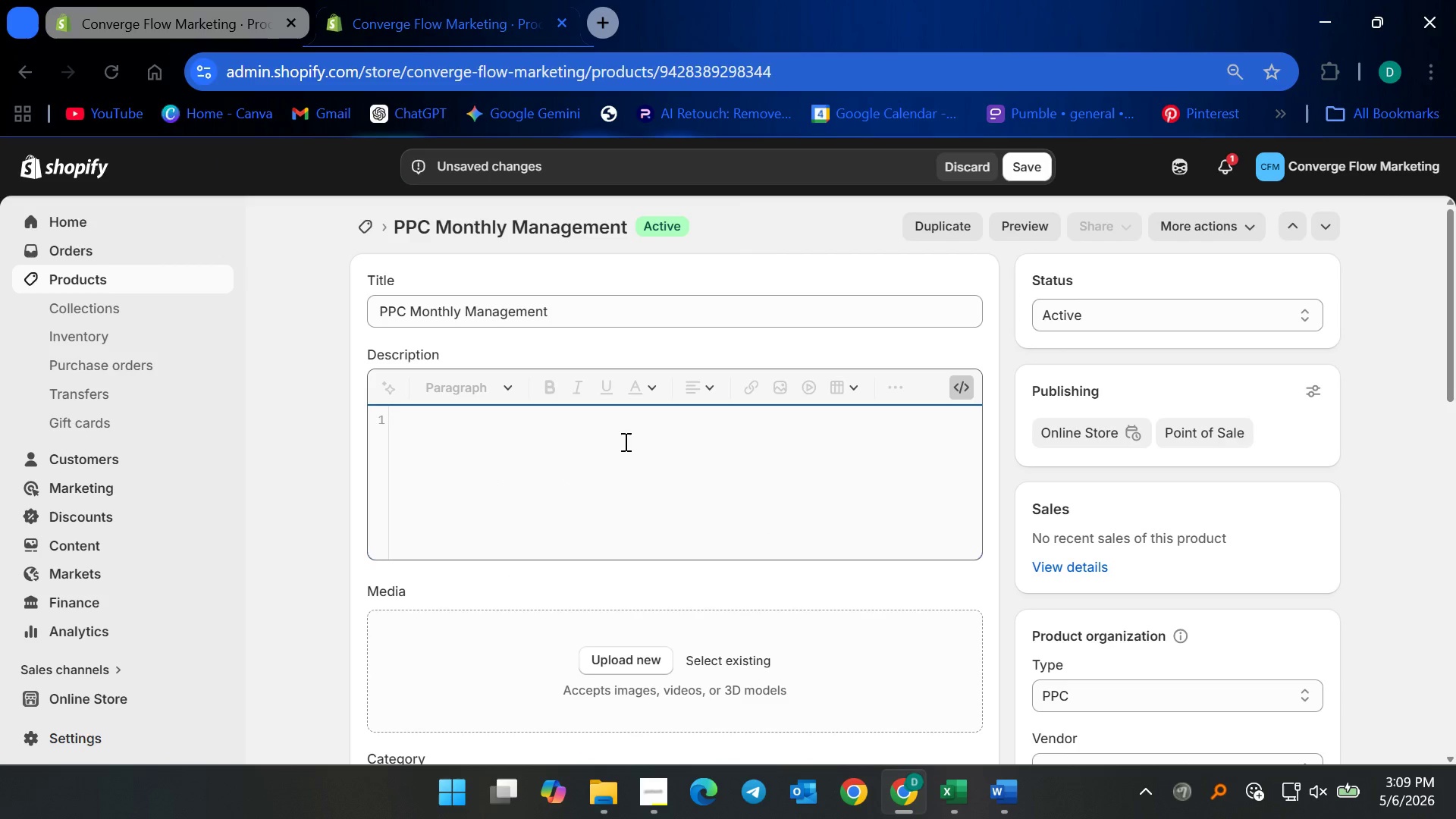 
key(Control+V)
 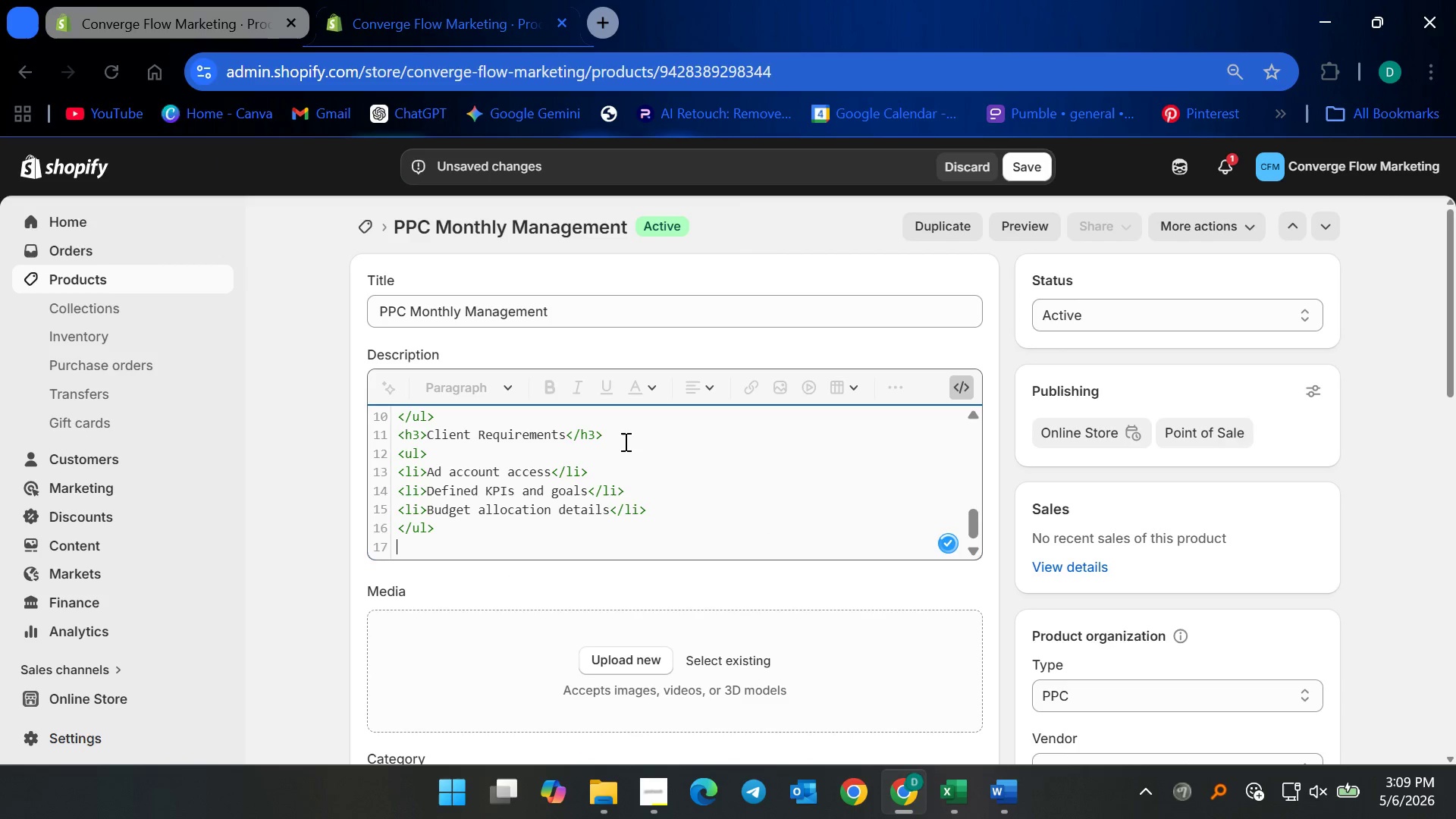 
key(Backspace)
 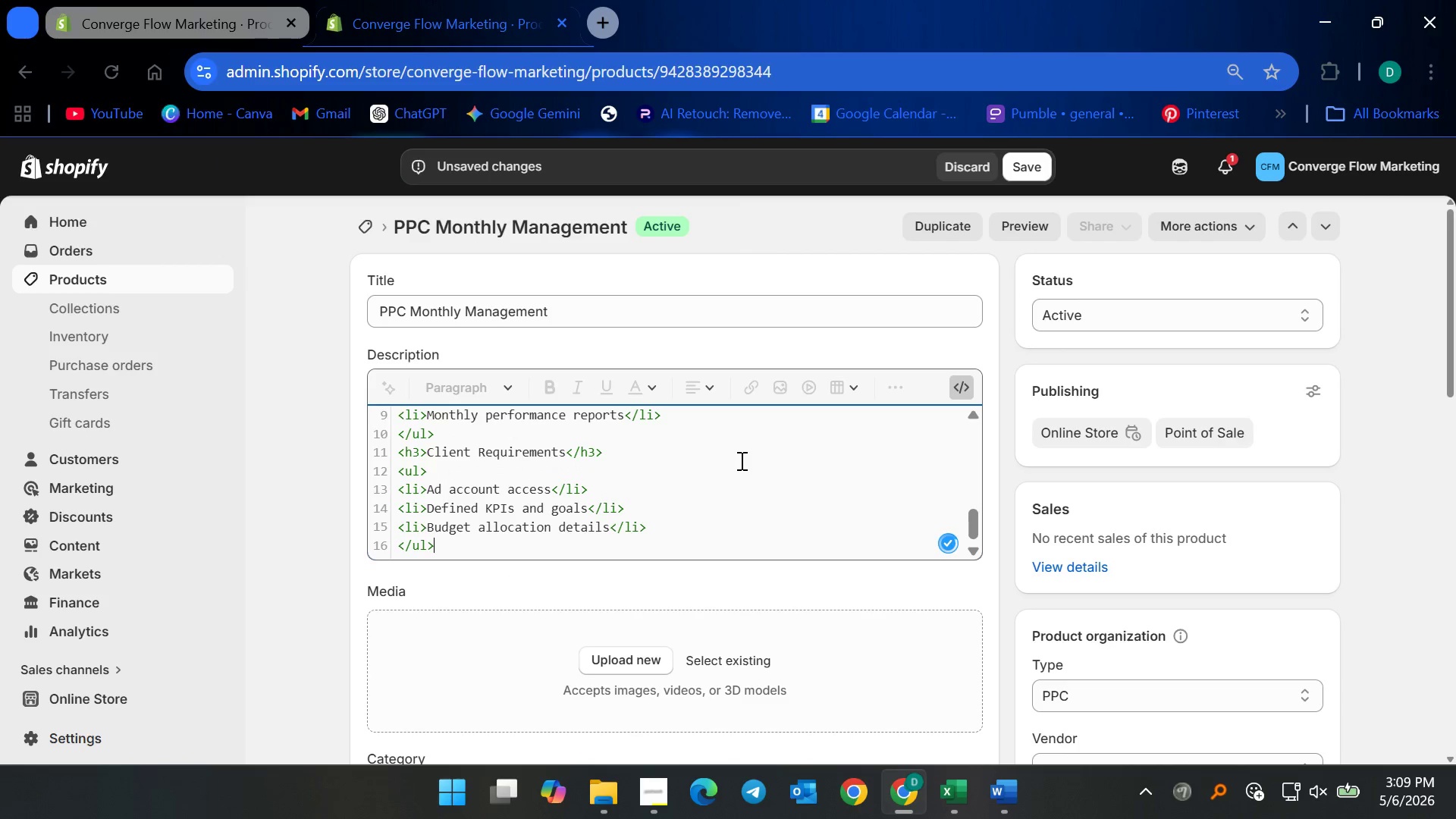 
scroll: coordinate [731, 479], scroll_direction: up, amount: 10.0
 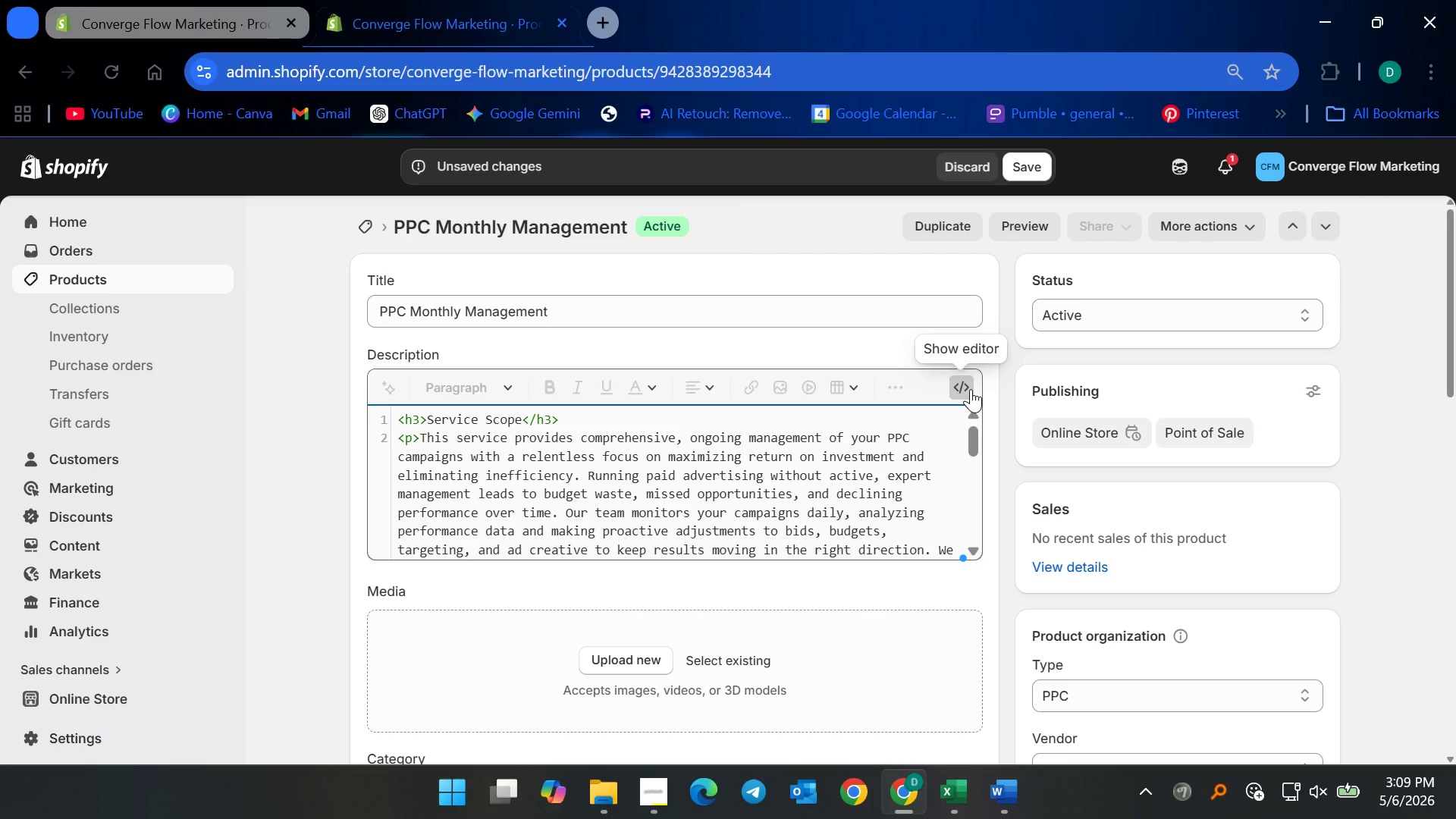 
left_click([971, 389])
 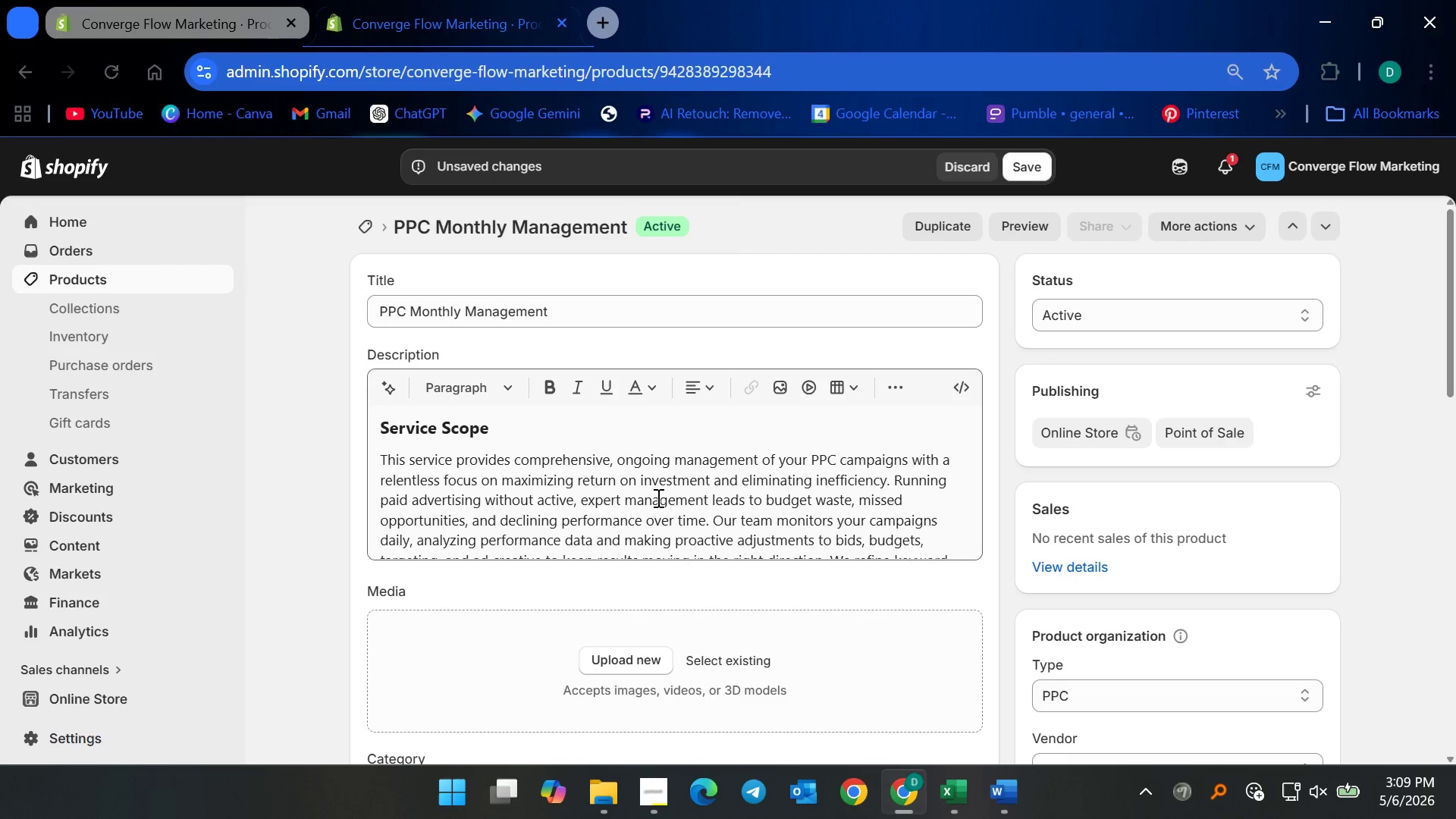 
left_click([657, 497])
 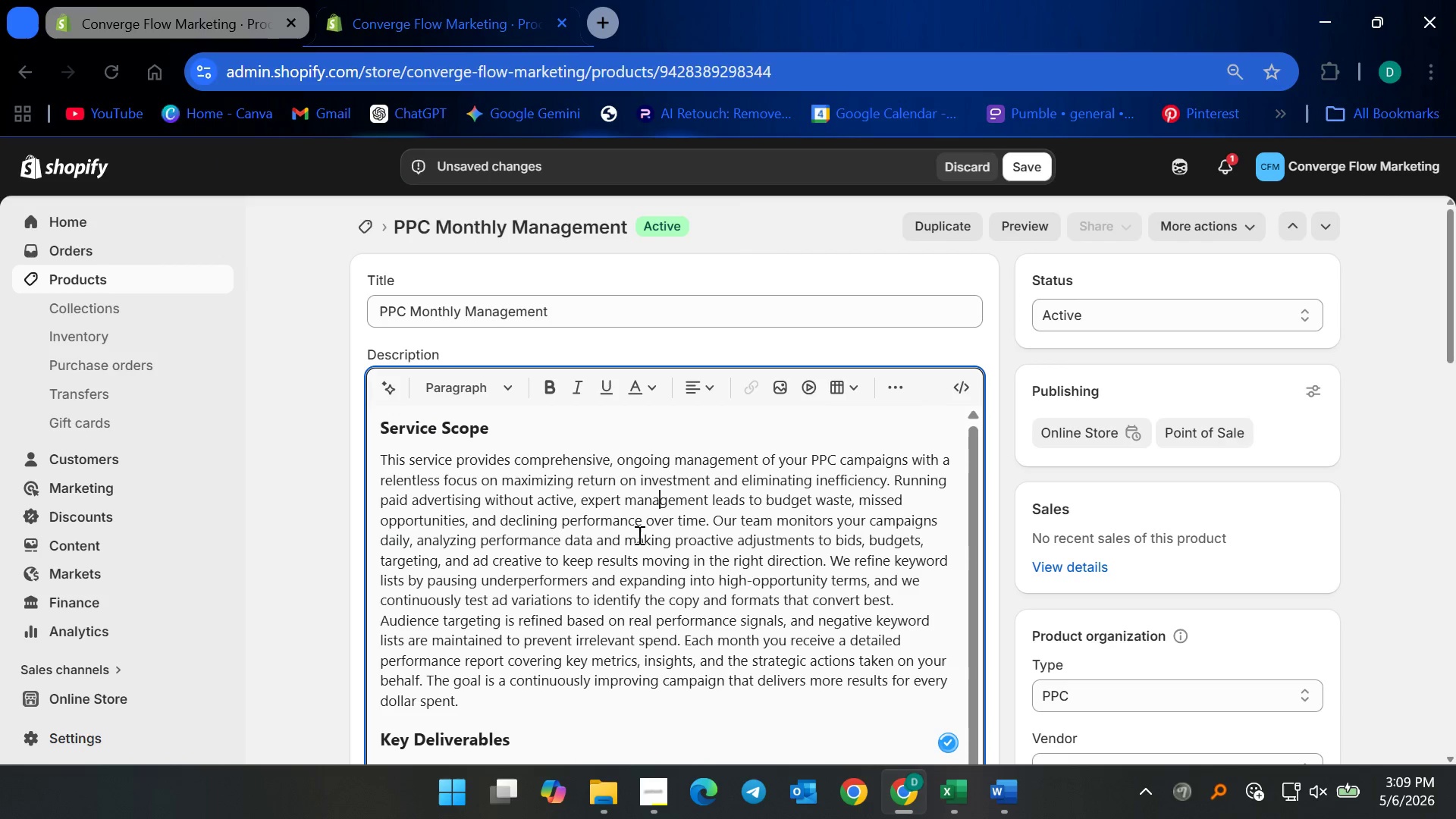 
scroll: coordinate [673, 629], scroll_direction: down, amount: 6.0
 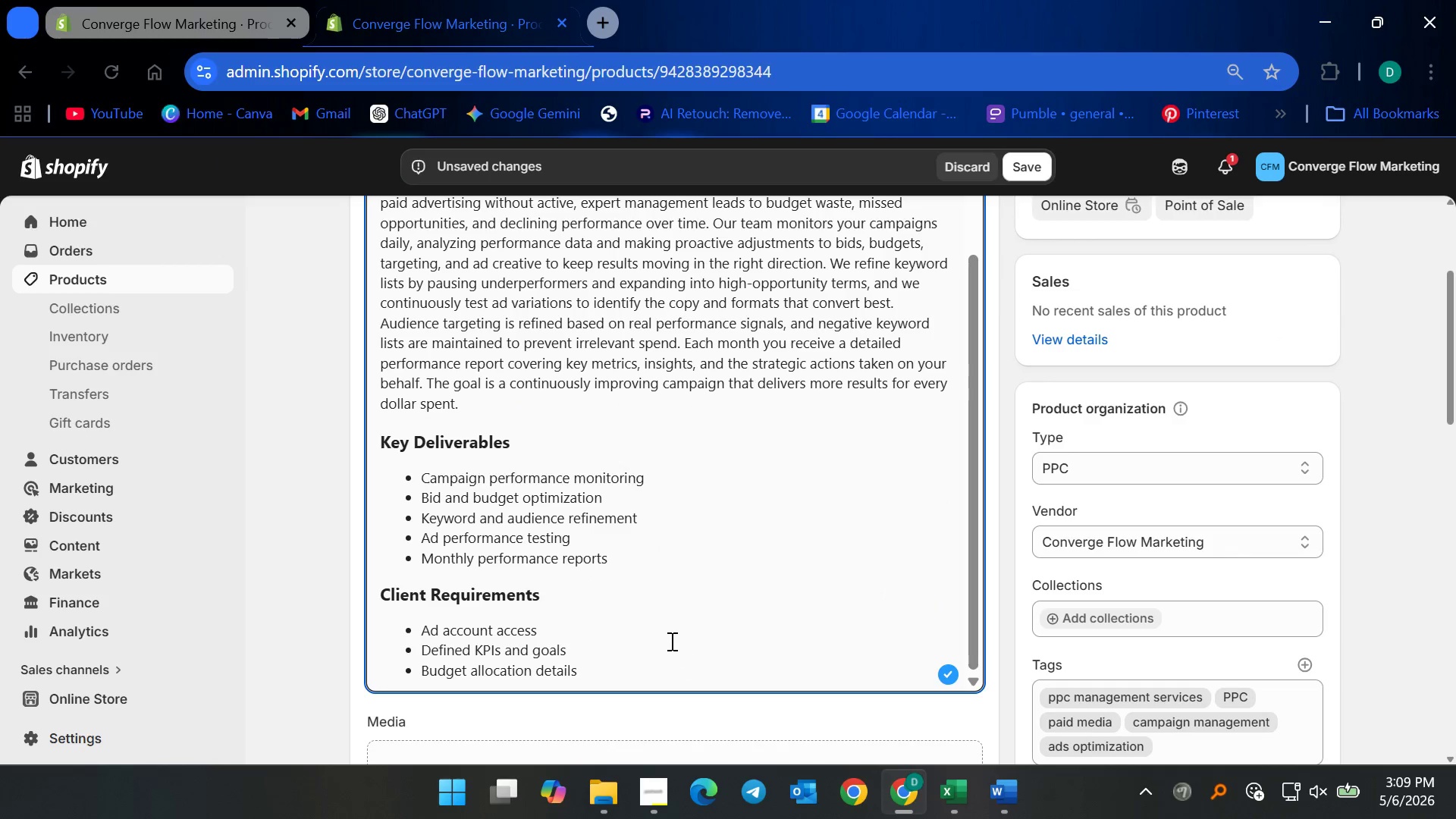 
scroll: coordinate [669, 635], scroll_direction: up, amount: 4.0
 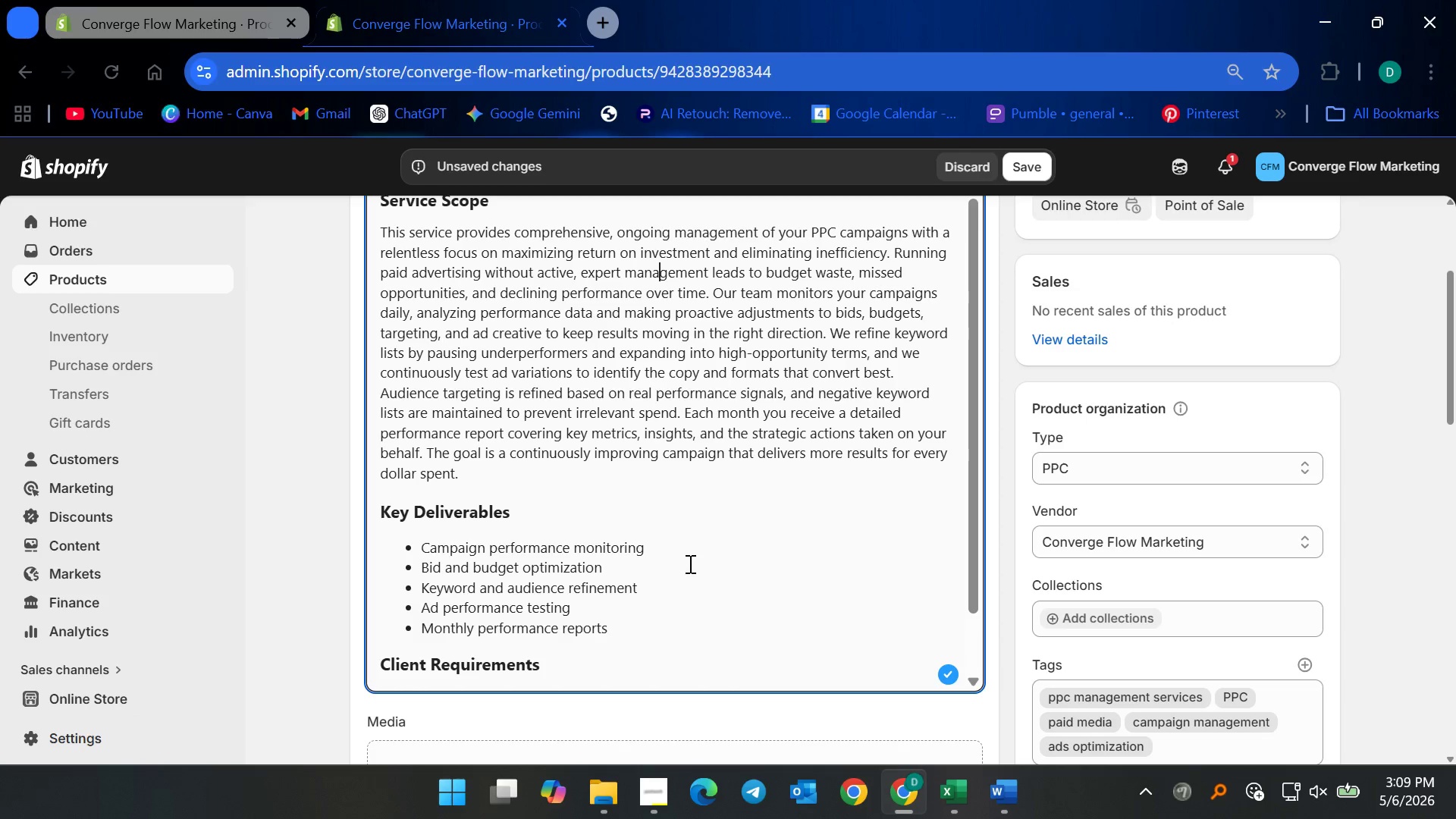 
scroll: coordinate [699, 590], scroll_direction: down, amount: 8.0
 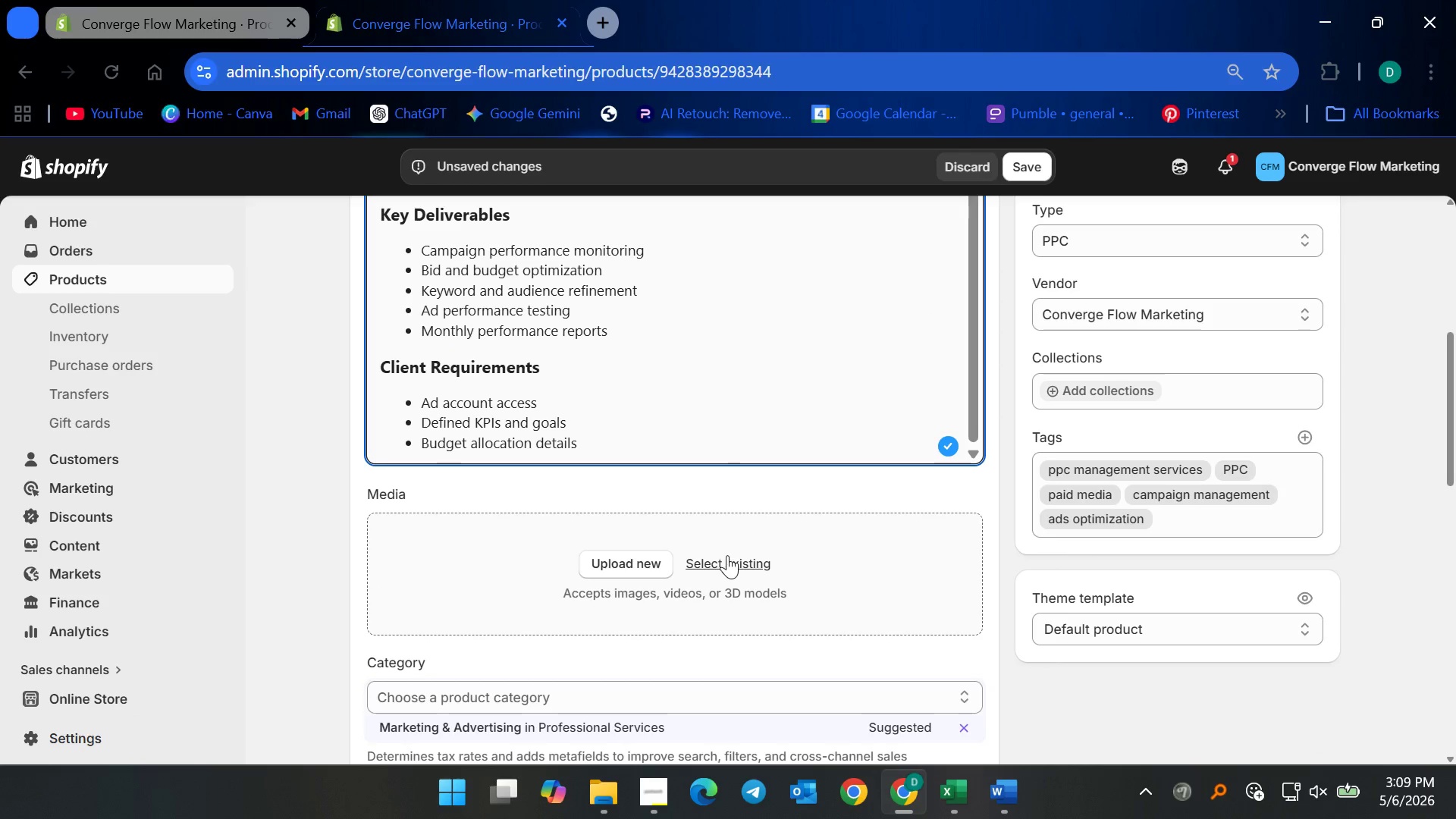 
left_click([727, 554])
 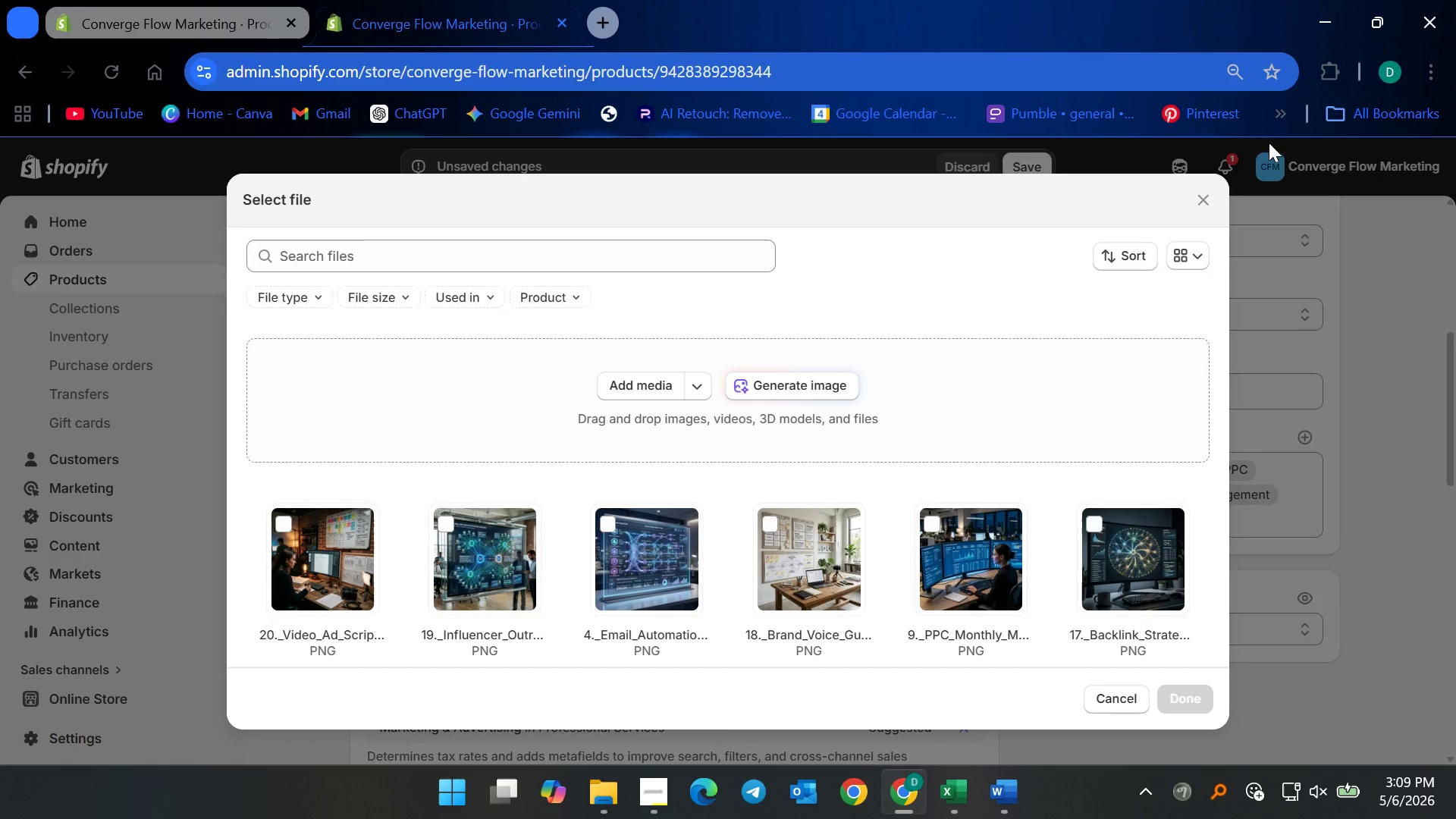 
left_click([1200, 202])
 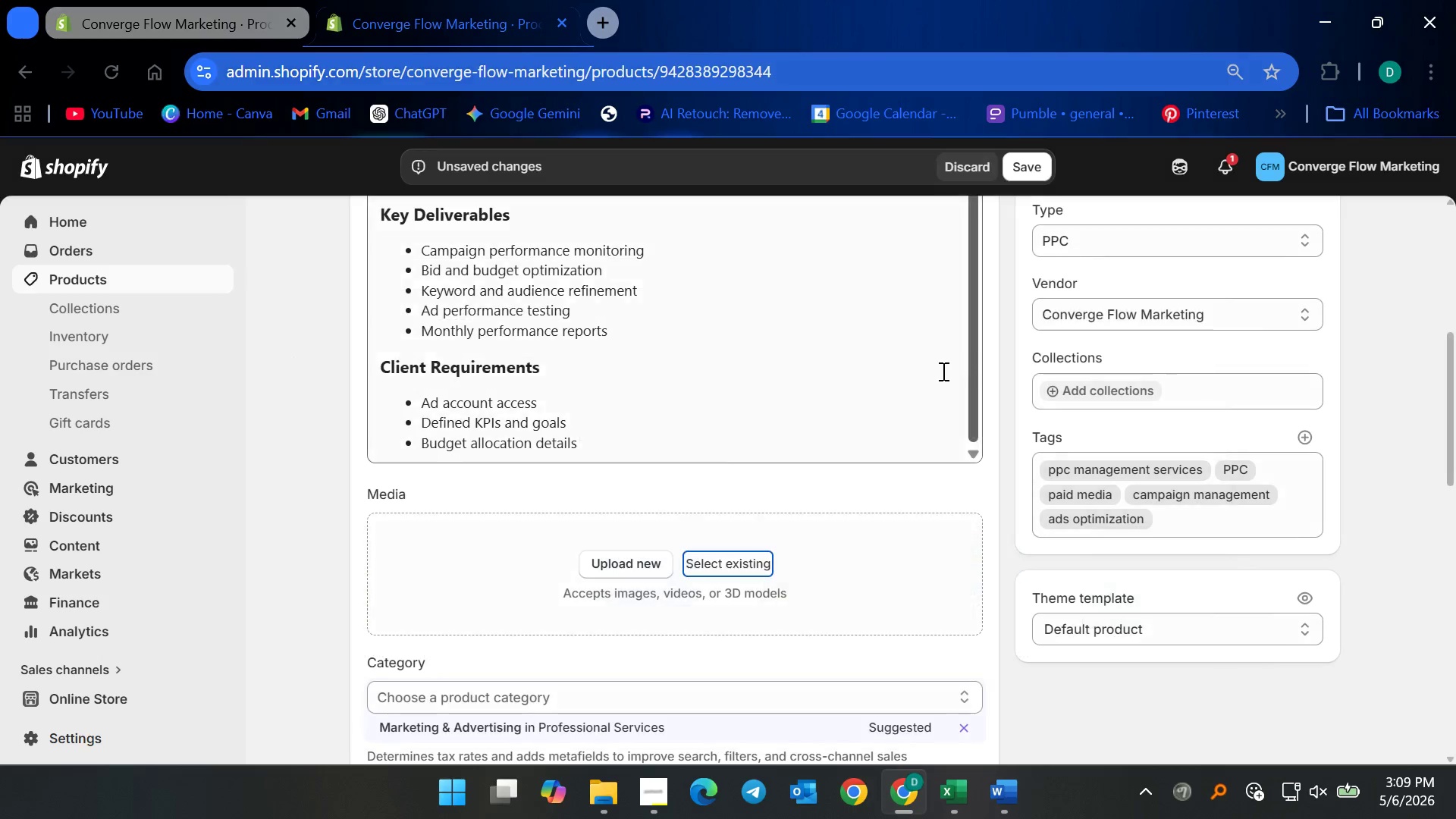 
scroll: coordinate [889, 413], scroll_direction: down, amount: 4.0
 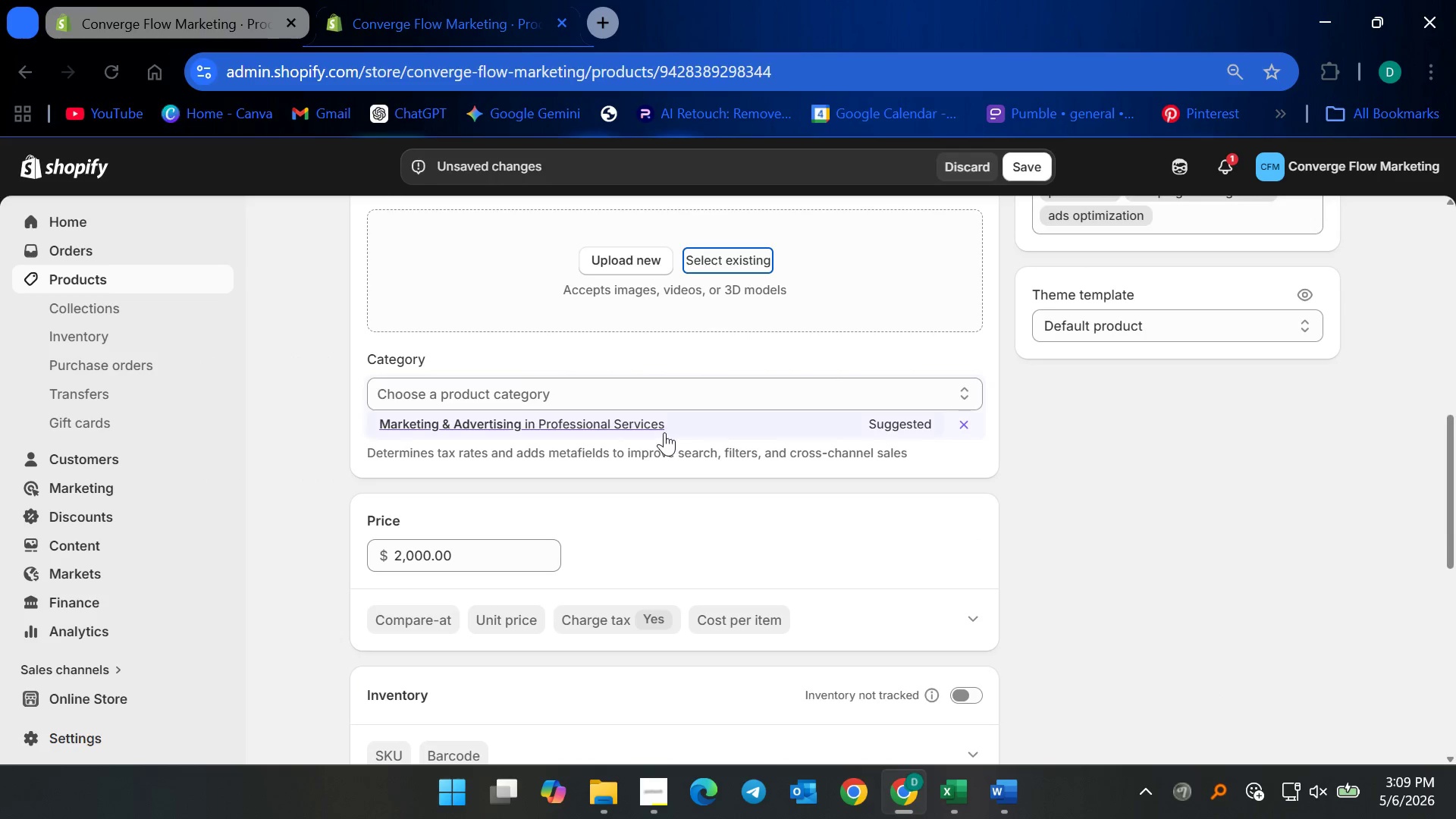 
left_click([664, 432])
 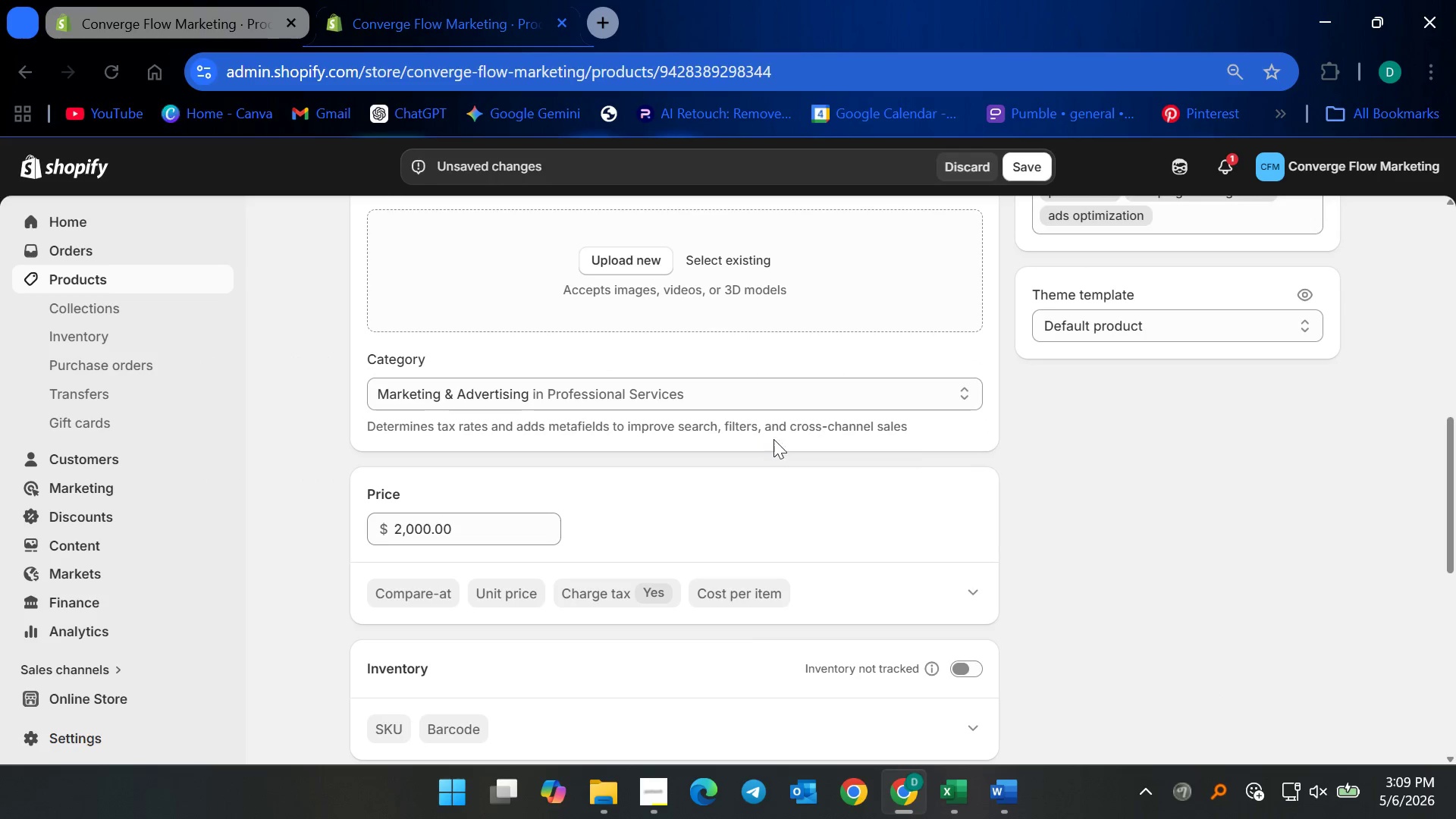 
scroll: coordinate [793, 438], scroll_direction: up, amount: 8.0
 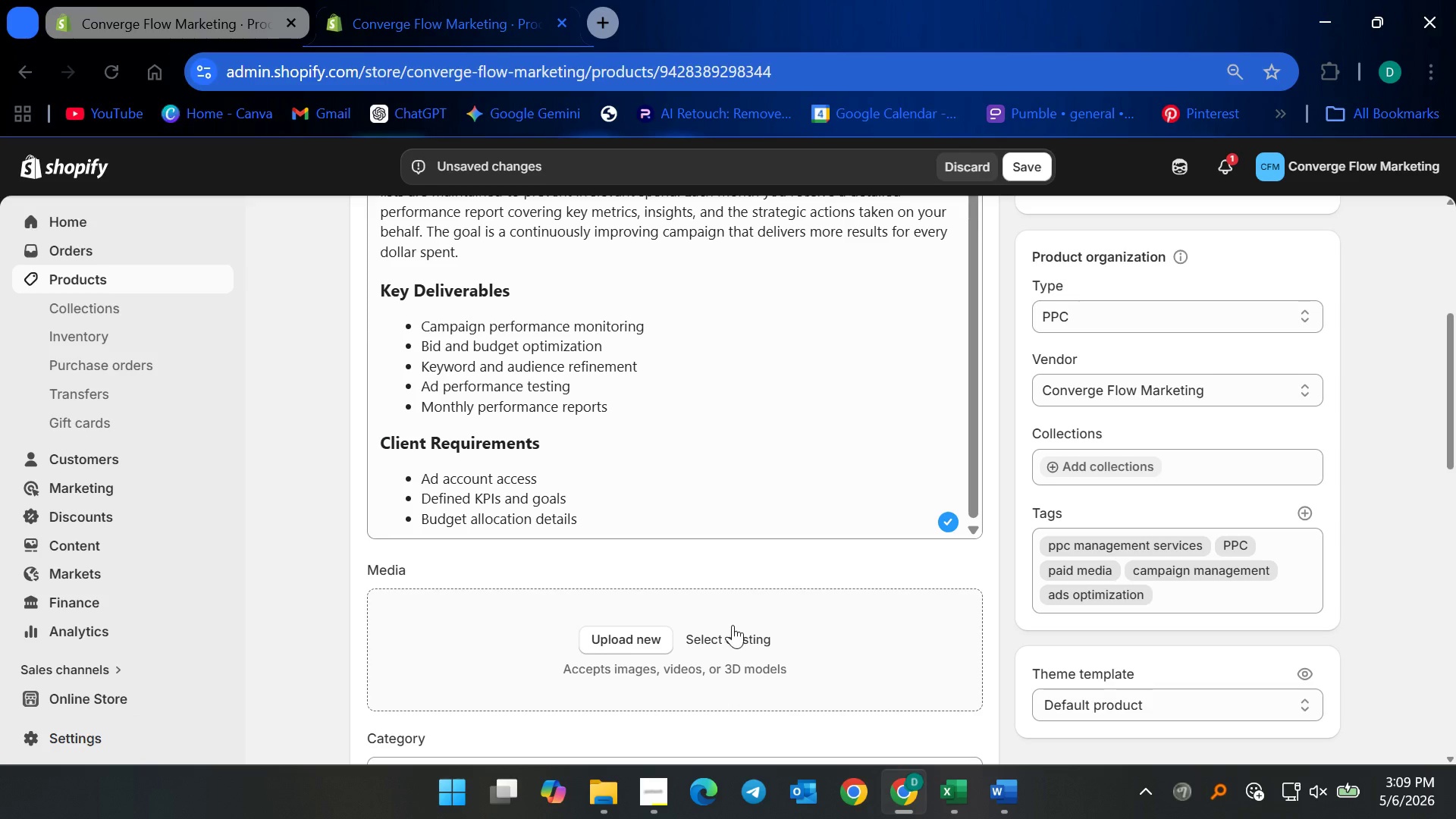 
left_click([733, 631])
 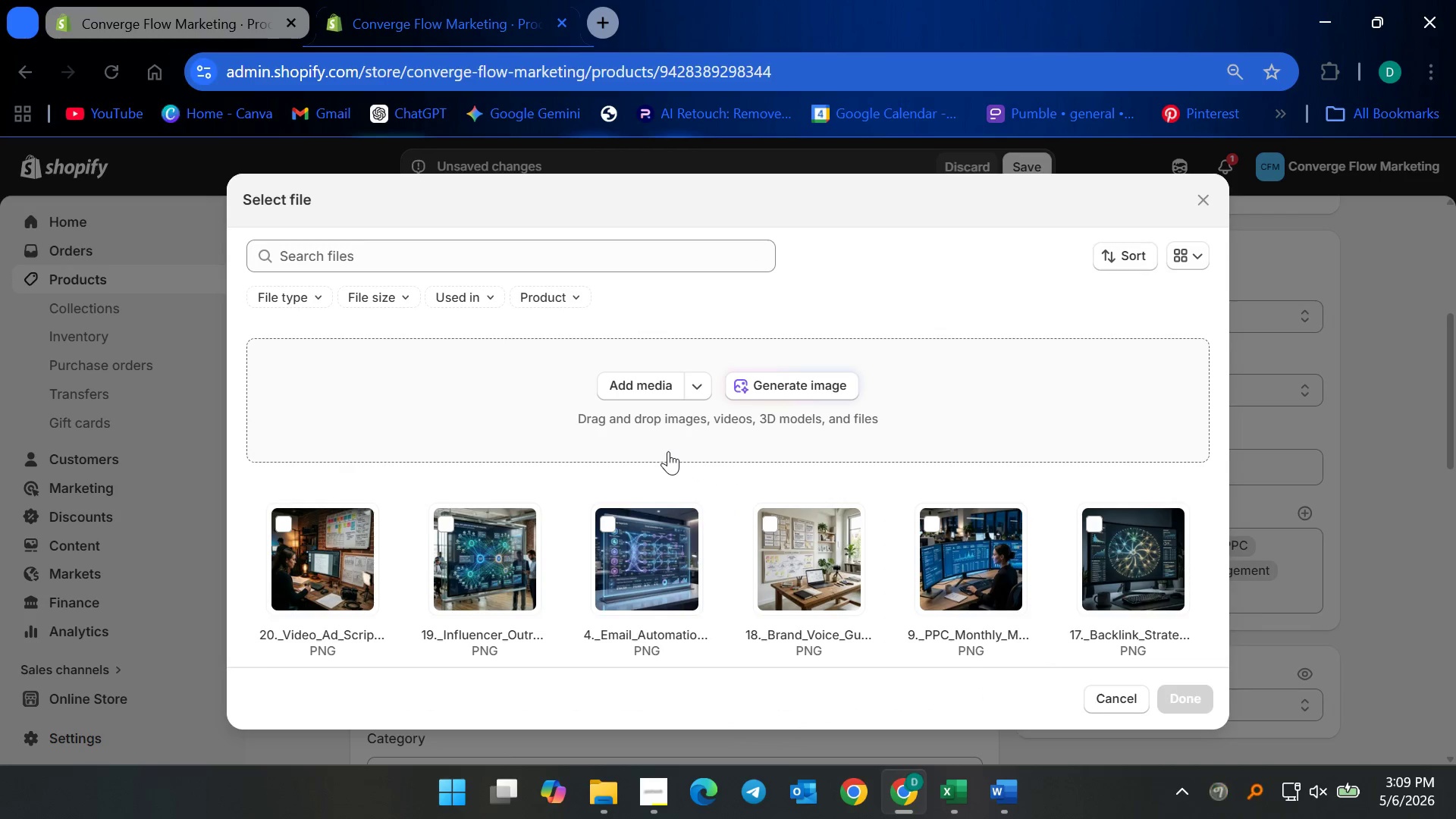 
scroll: coordinate [704, 591], scroll_direction: down, amount: 9.0
 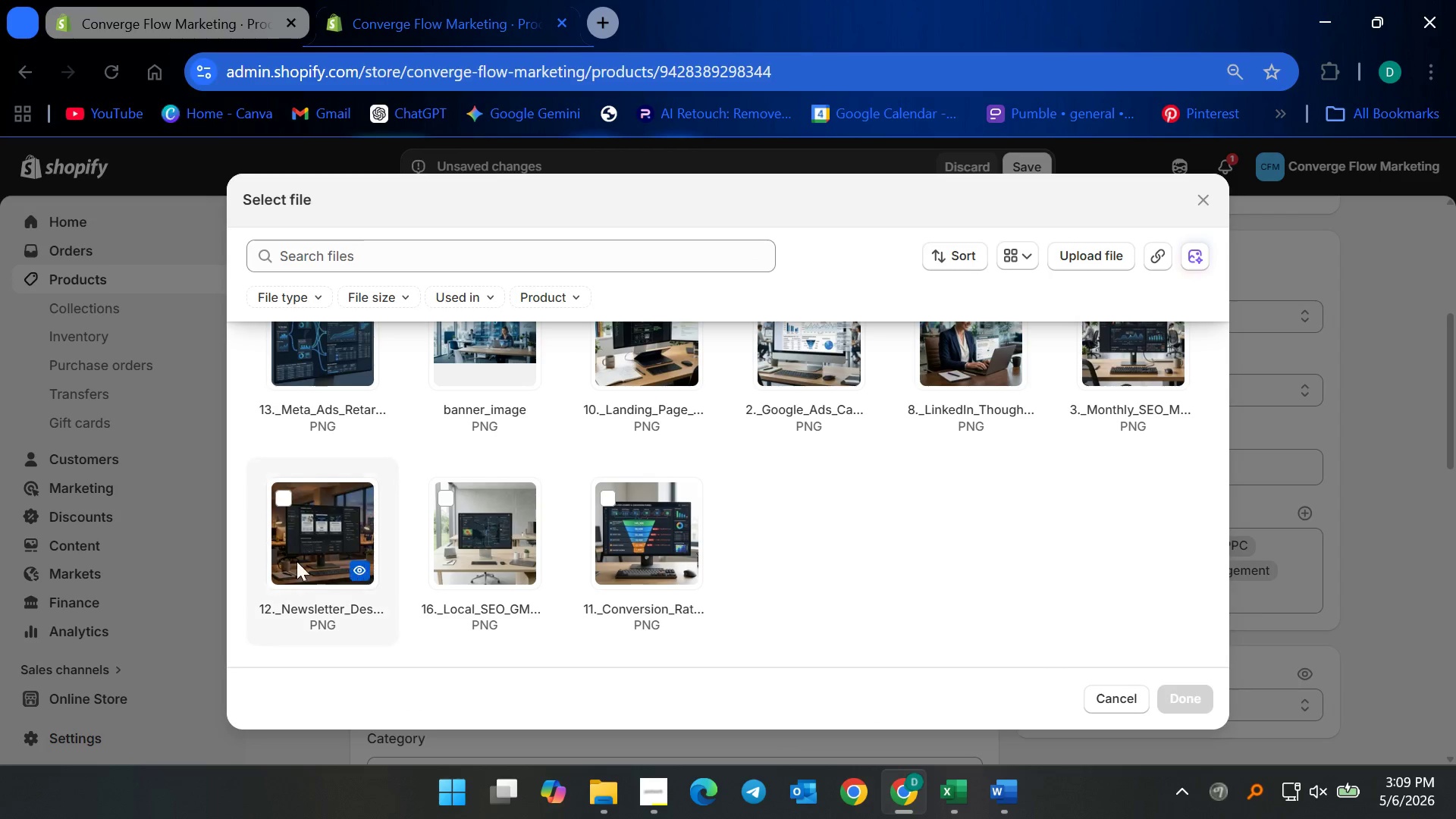 
scroll: coordinate [855, 491], scroll_direction: up, amount: 8.0
 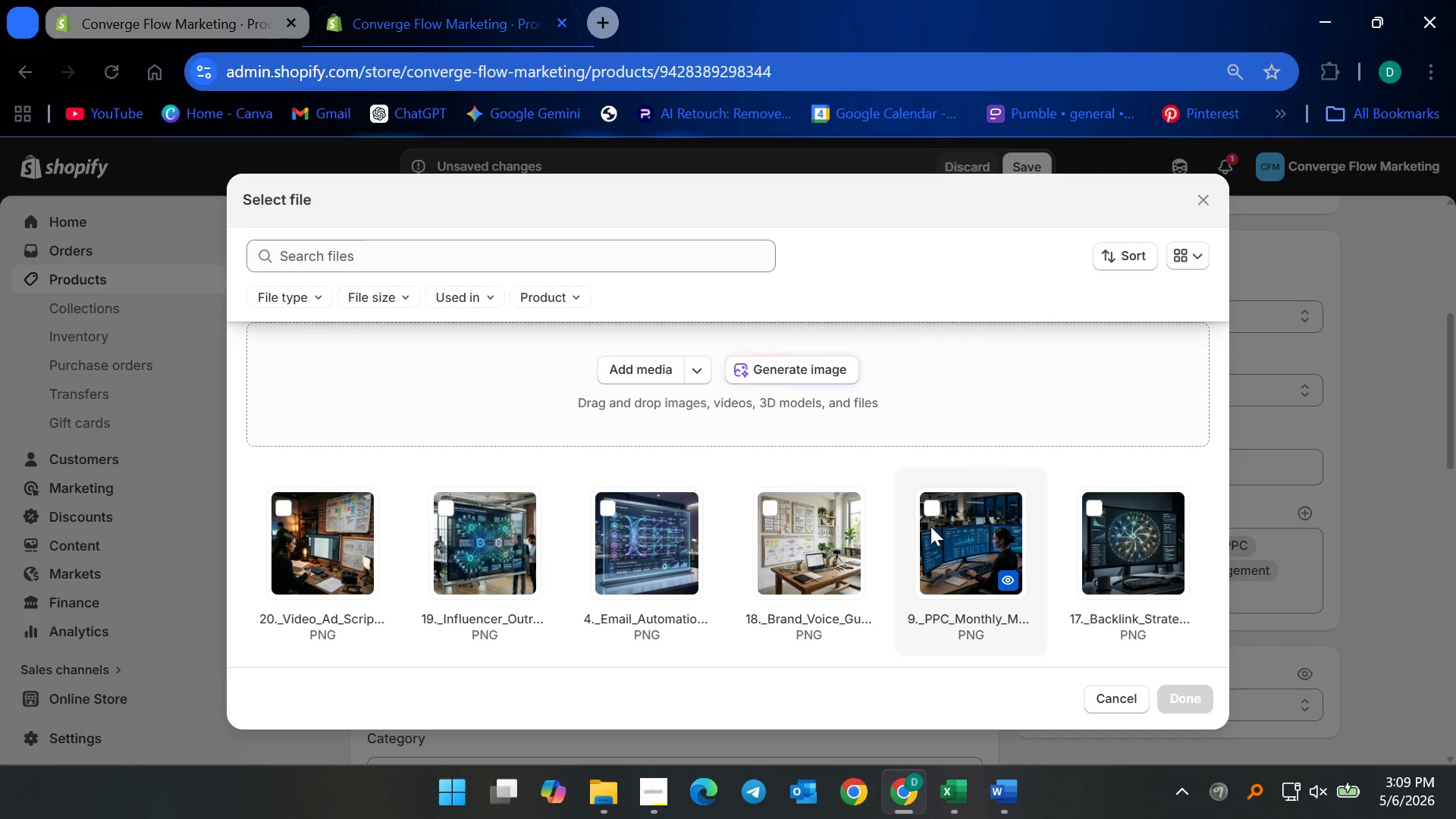 
left_click([930, 507])
 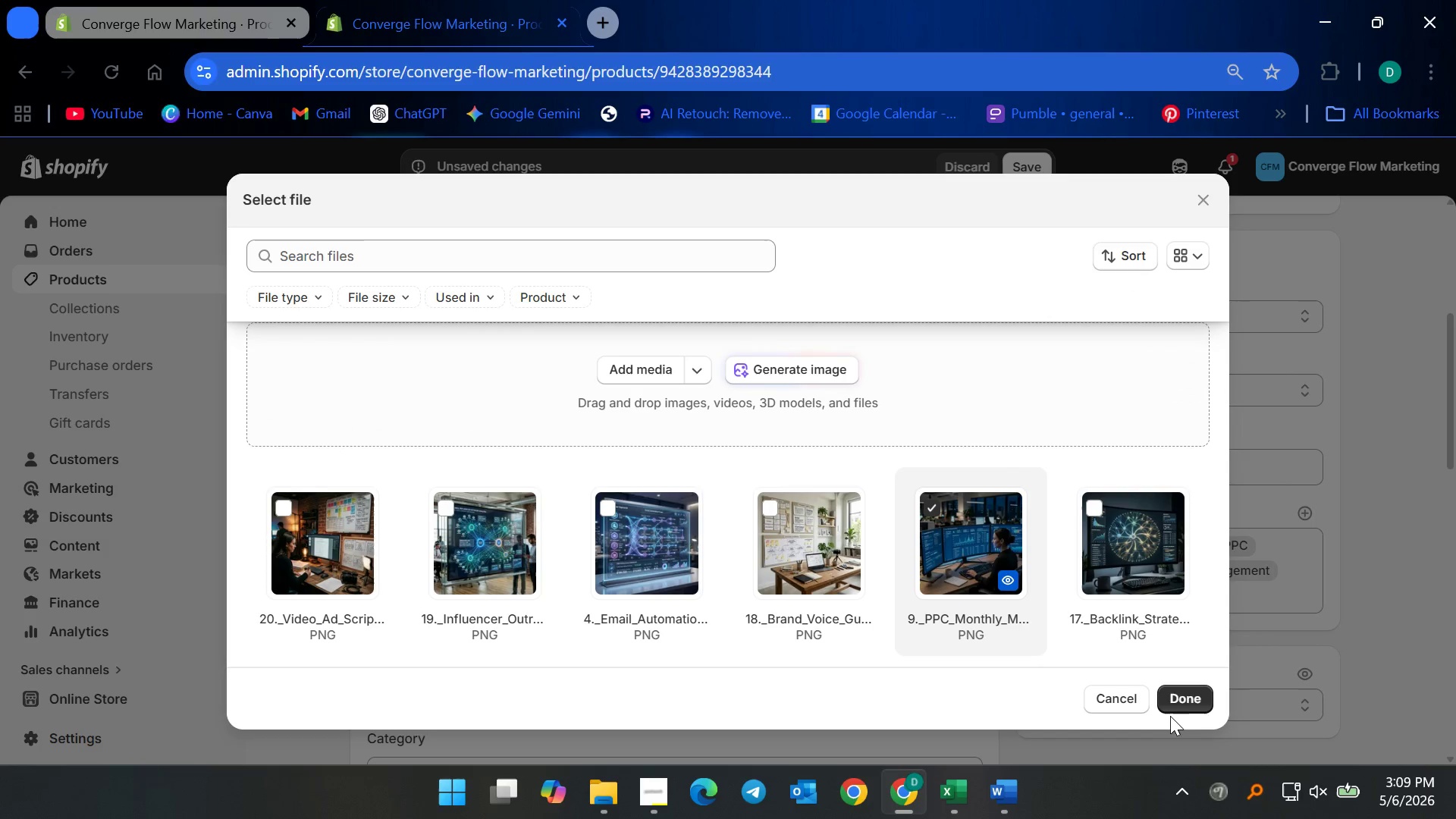 
left_click([1189, 697])
 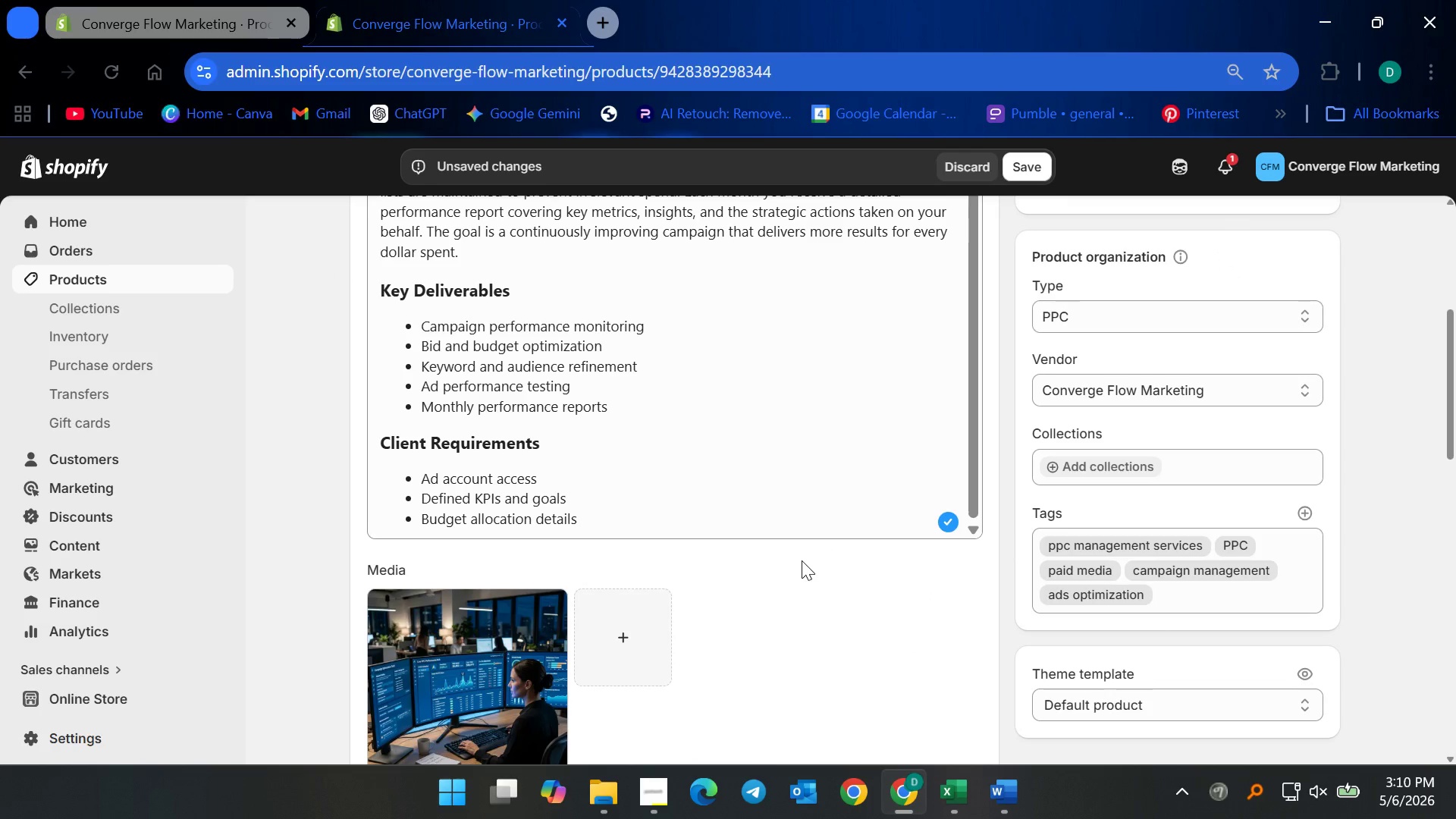 
scroll: coordinate [799, 561], scroll_direction: down, amount: 3.0
 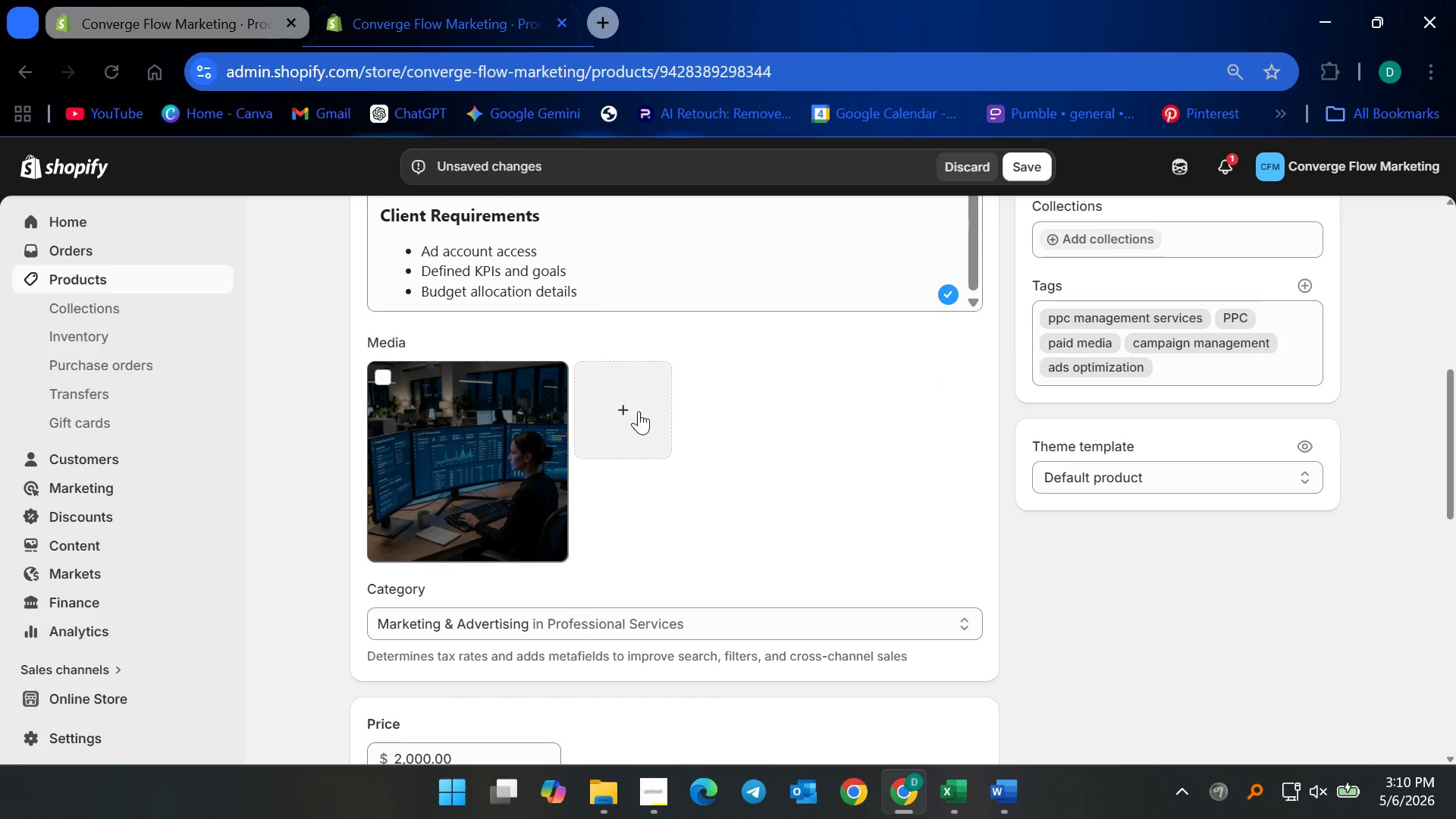 
scroll: coordinate [905, 421], scroll_direction: up, amount: 2.0
 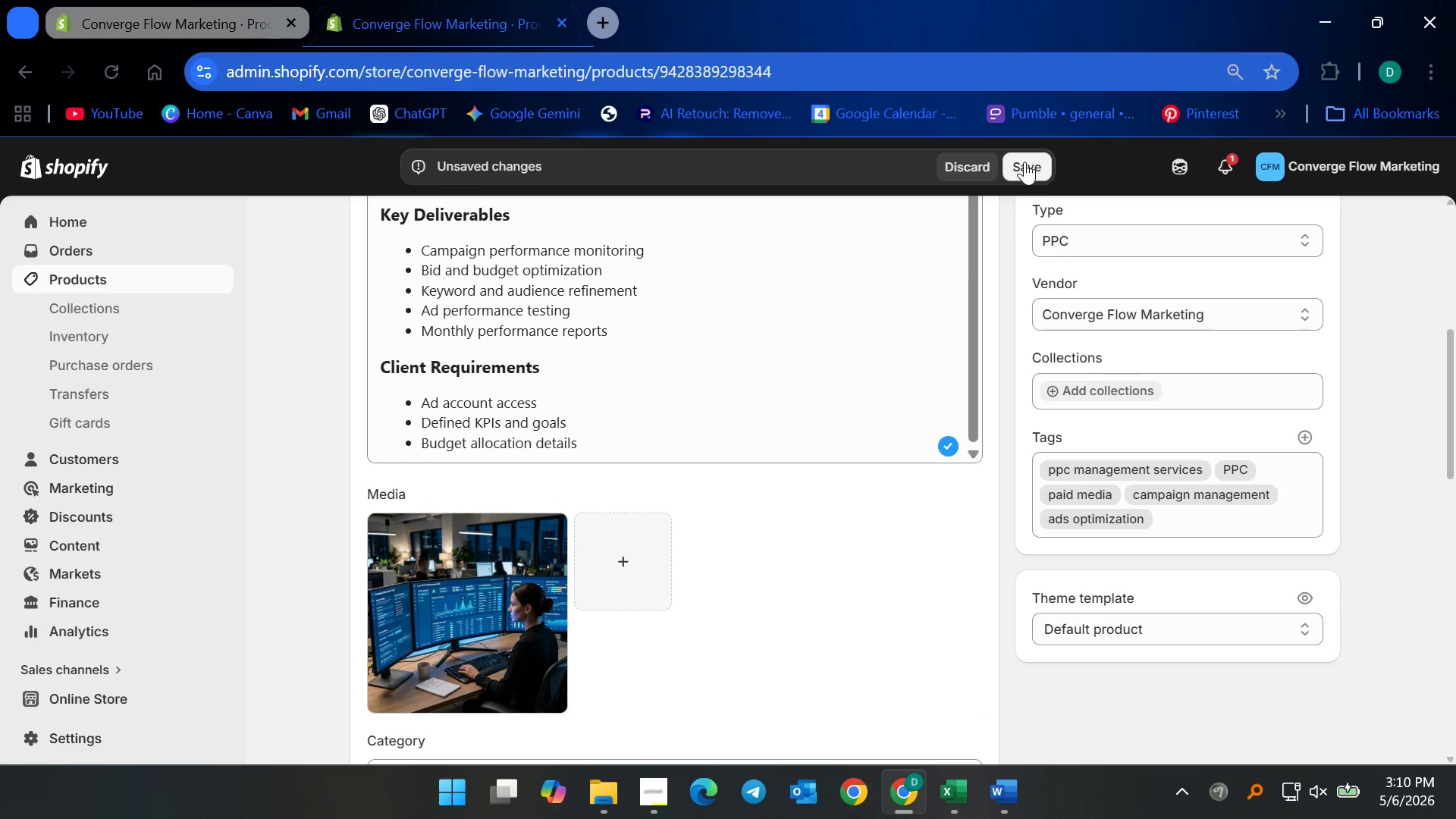 
left_click([1025, 161])
 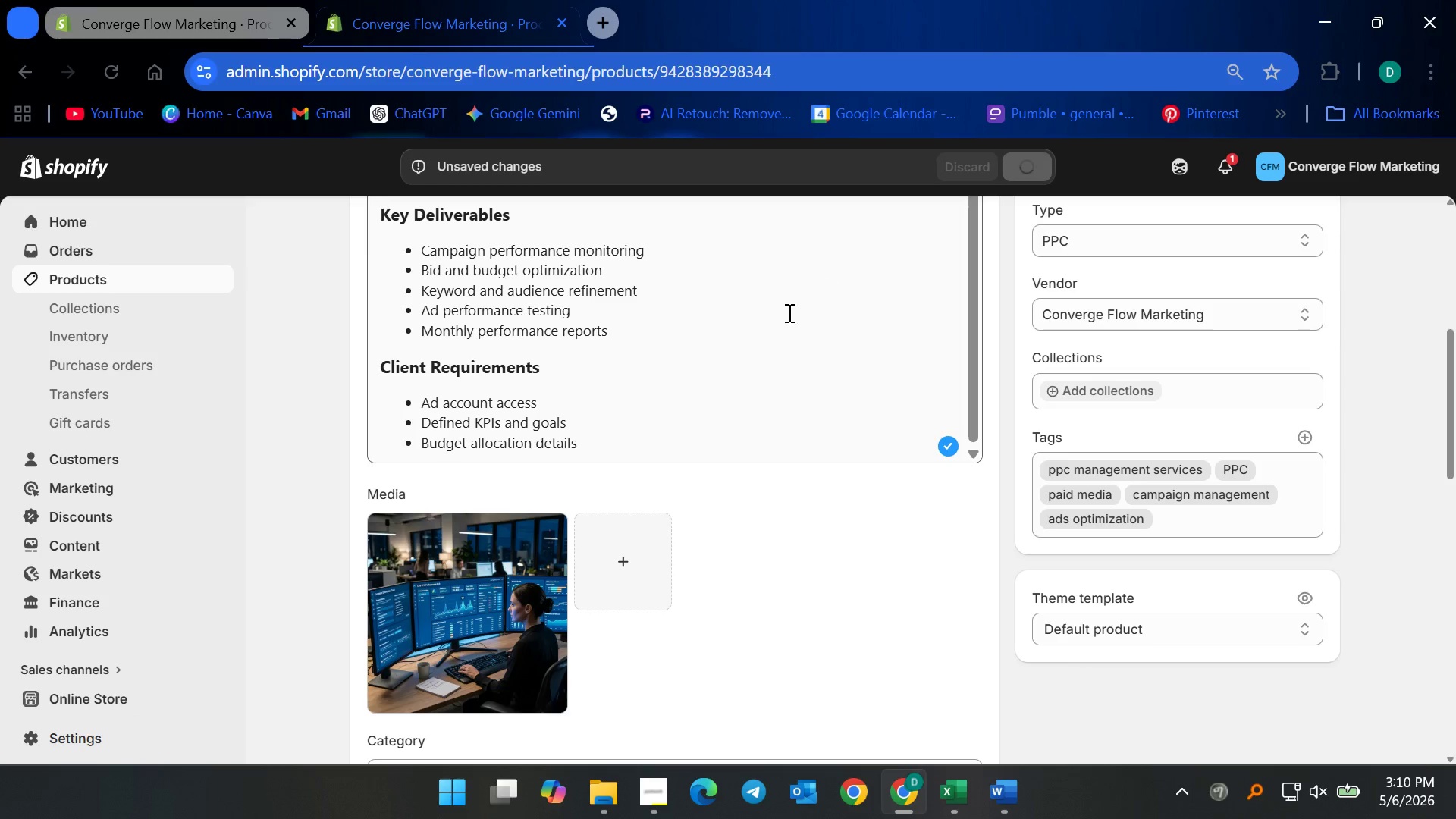 
scroll: coordinate [738, 457], scroll_direction: up, amount: 4.0
 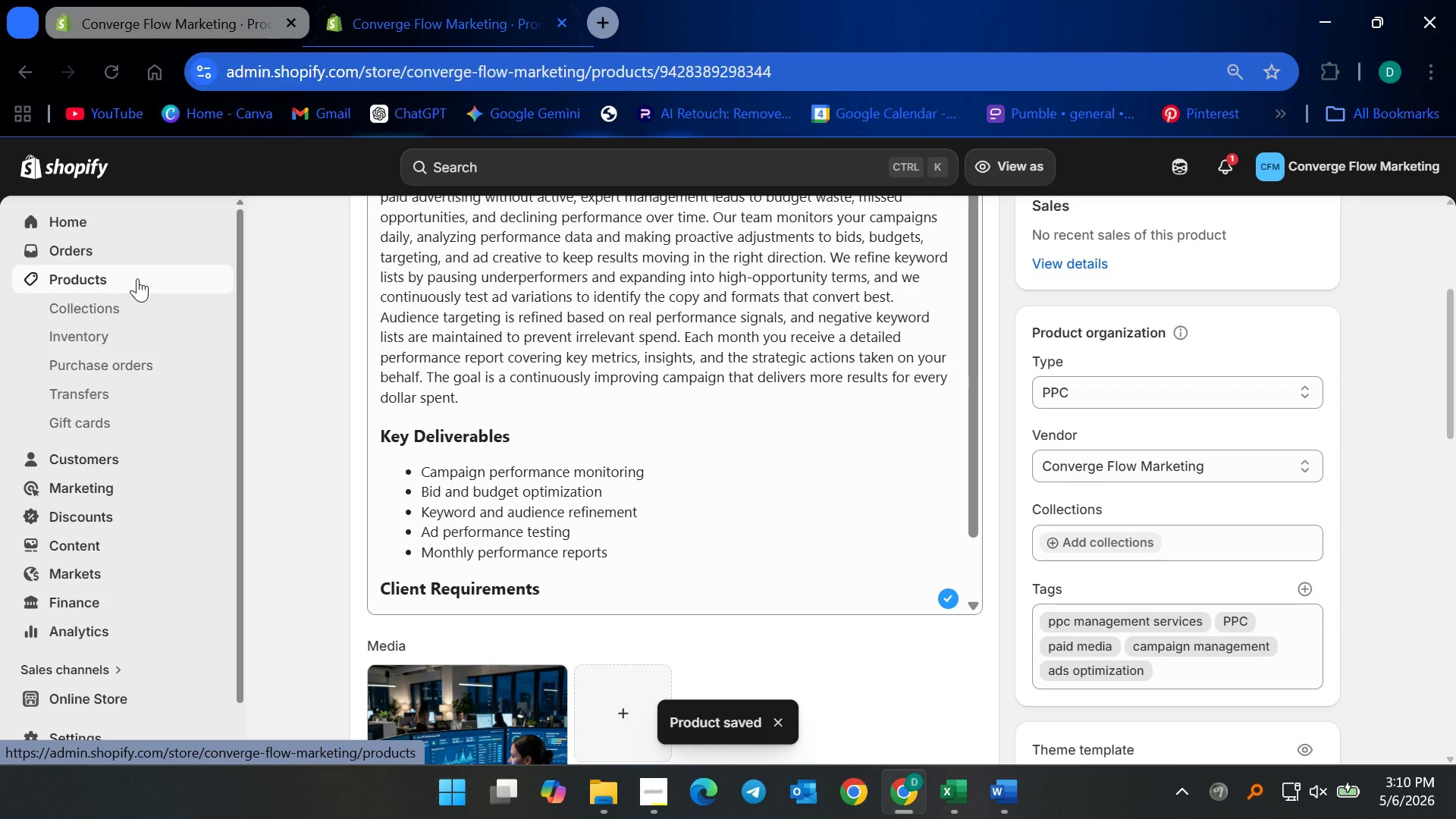 
left_click([137, 278])
 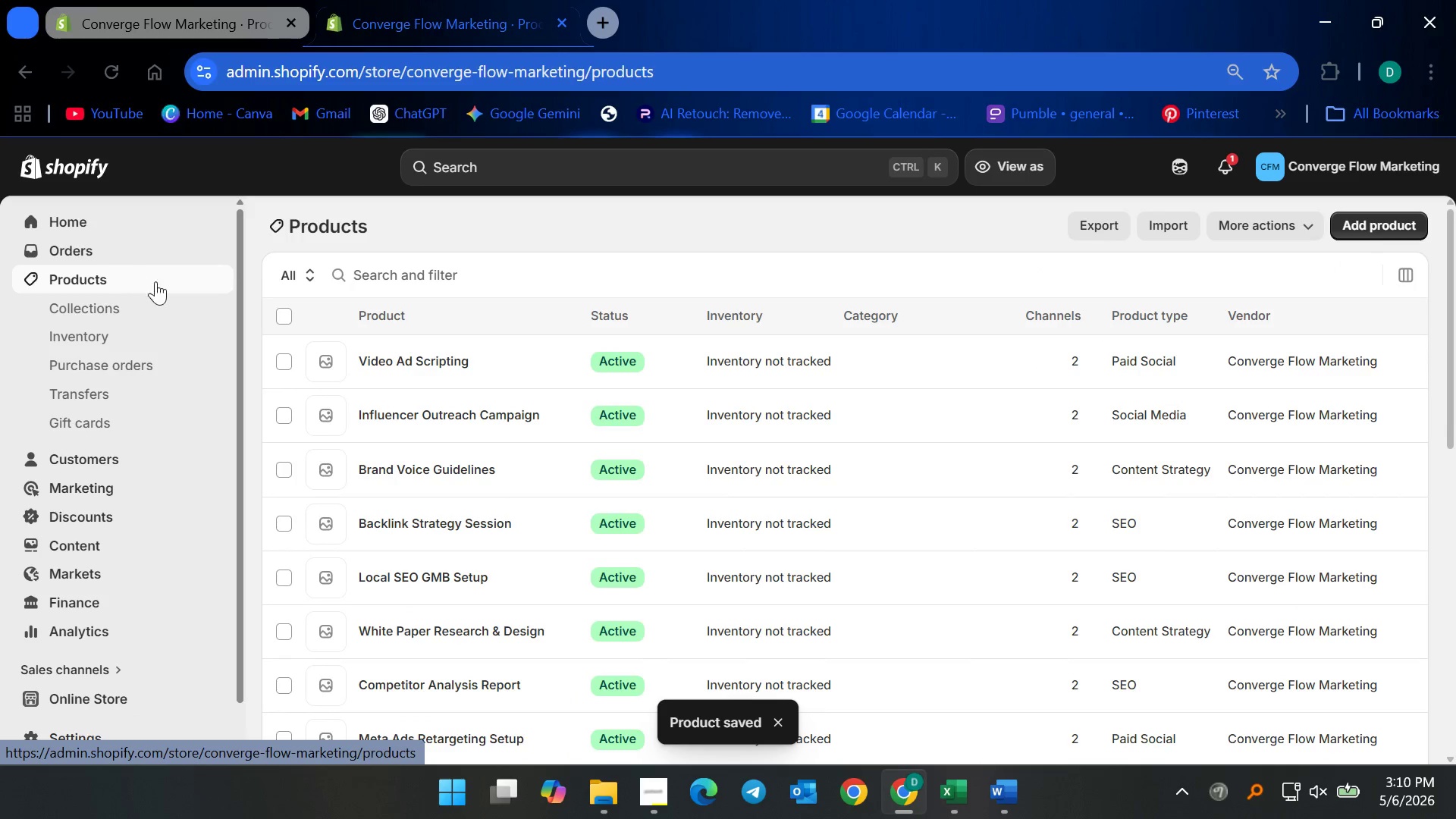 
scroll: coordinate [436, 460], scroll_direction: down, amount: 6.0
 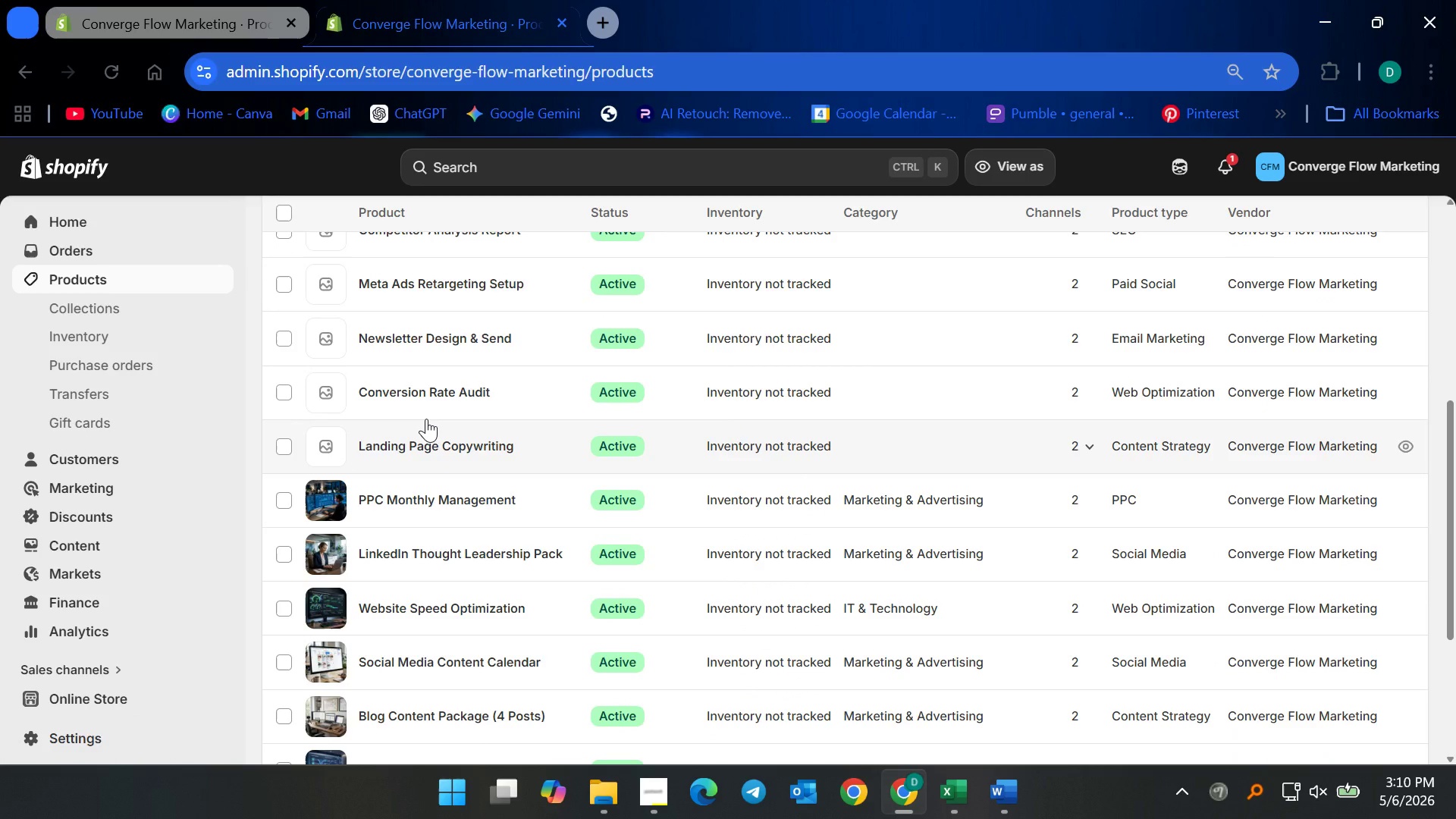 
wait(36.38)
 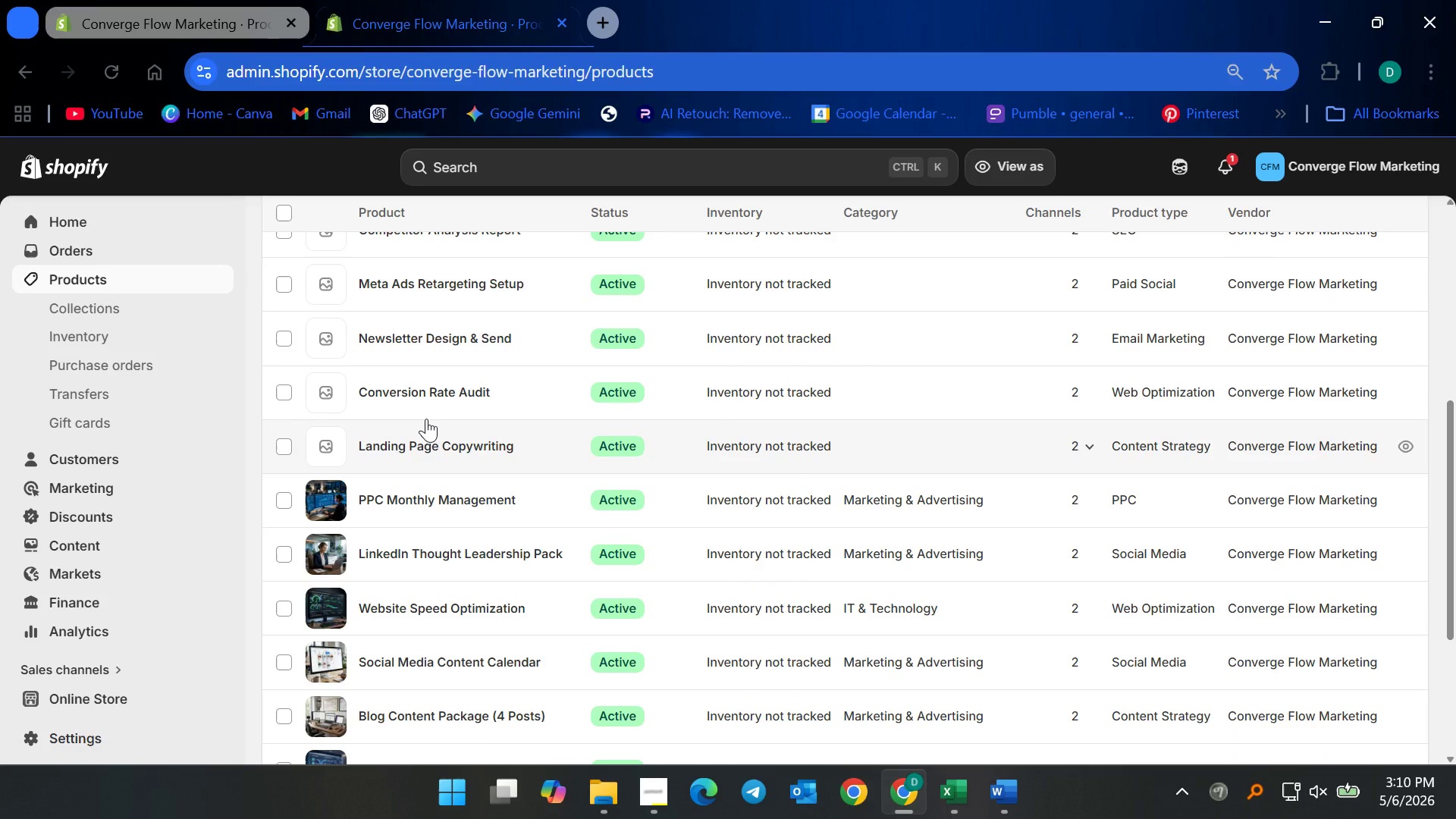 
left_click([475, 454])
 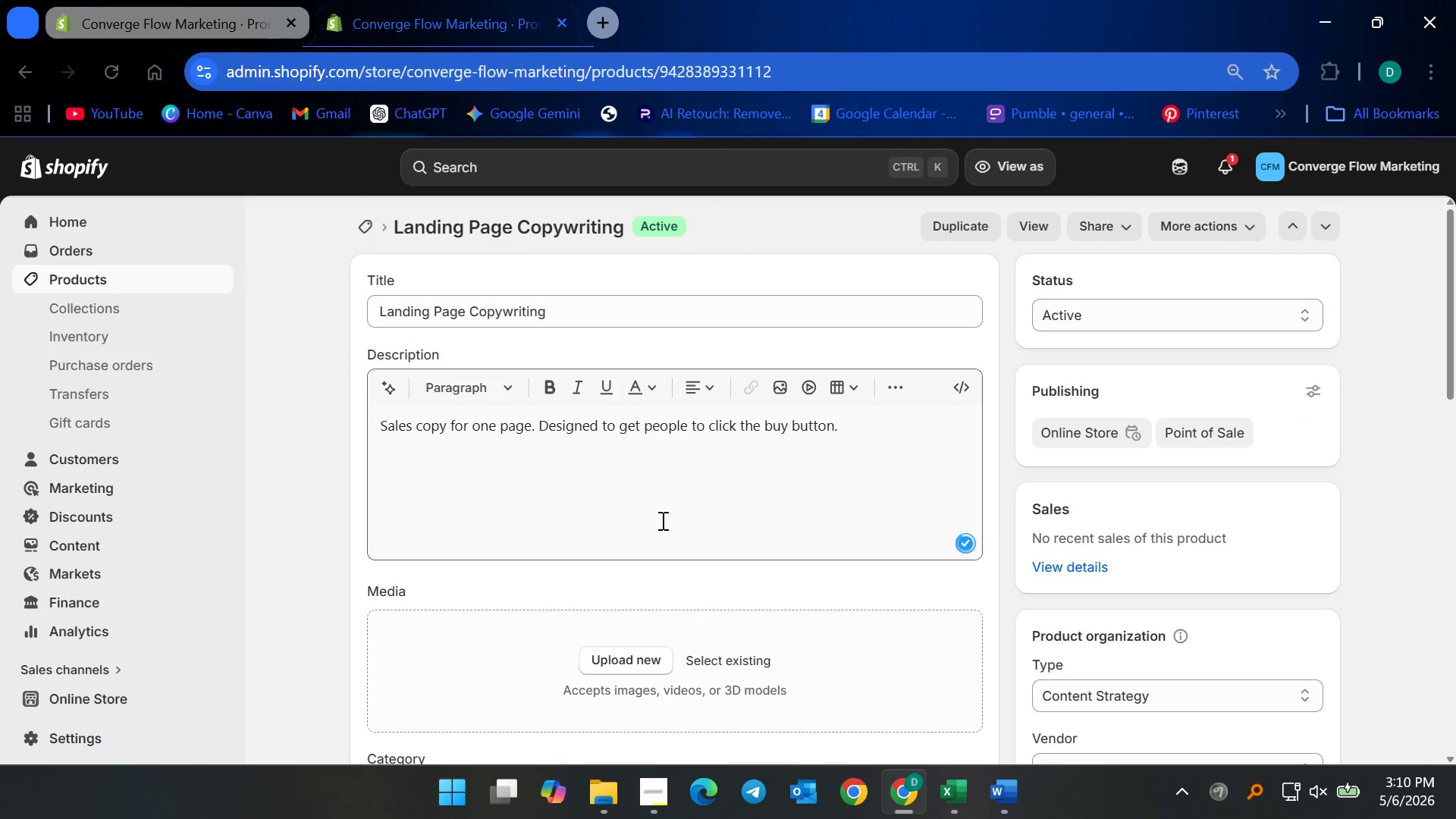 
left_click([897, 460])
 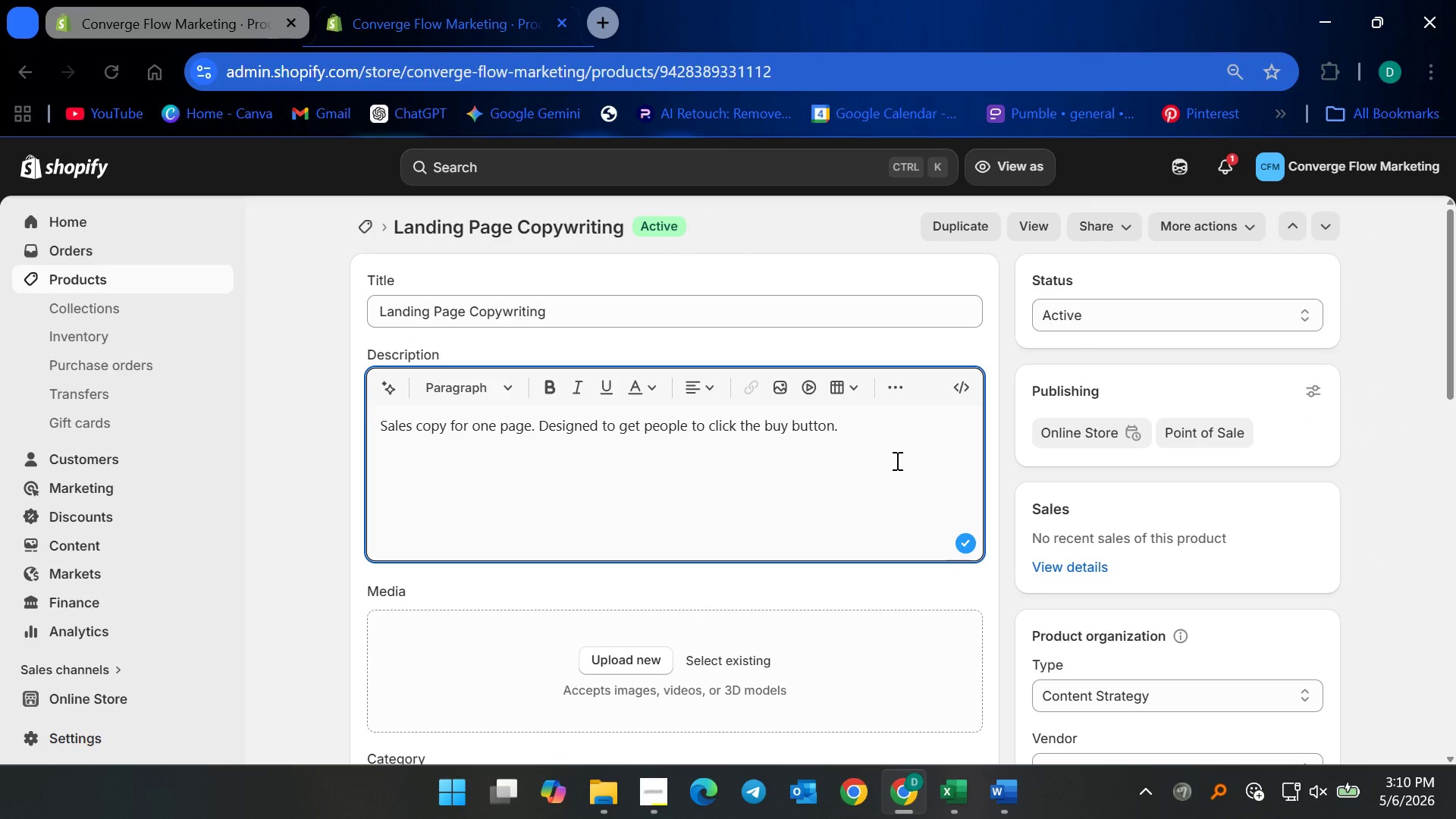 
key(Control+ControlLeft)
 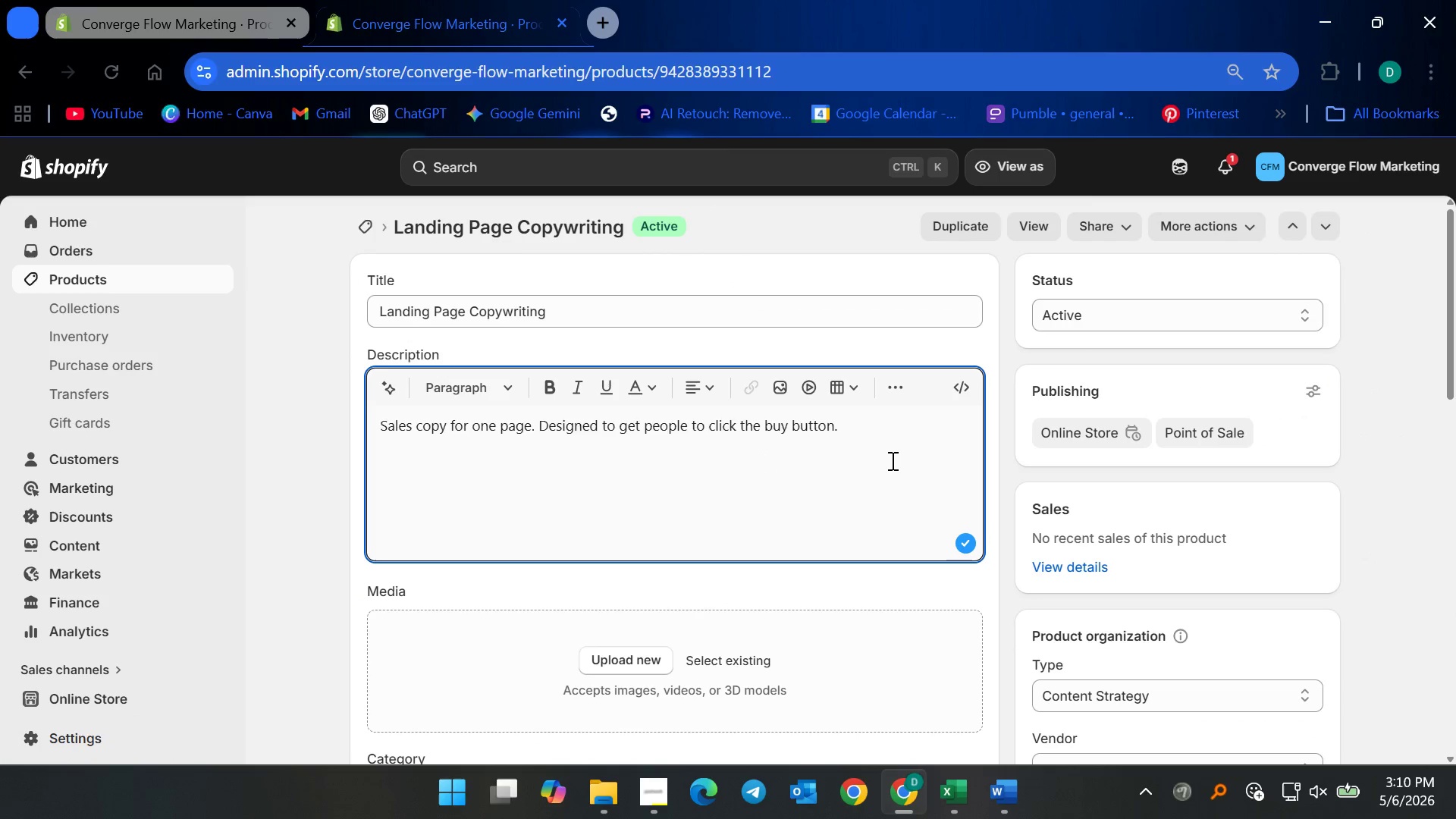 
key(Control+A)
 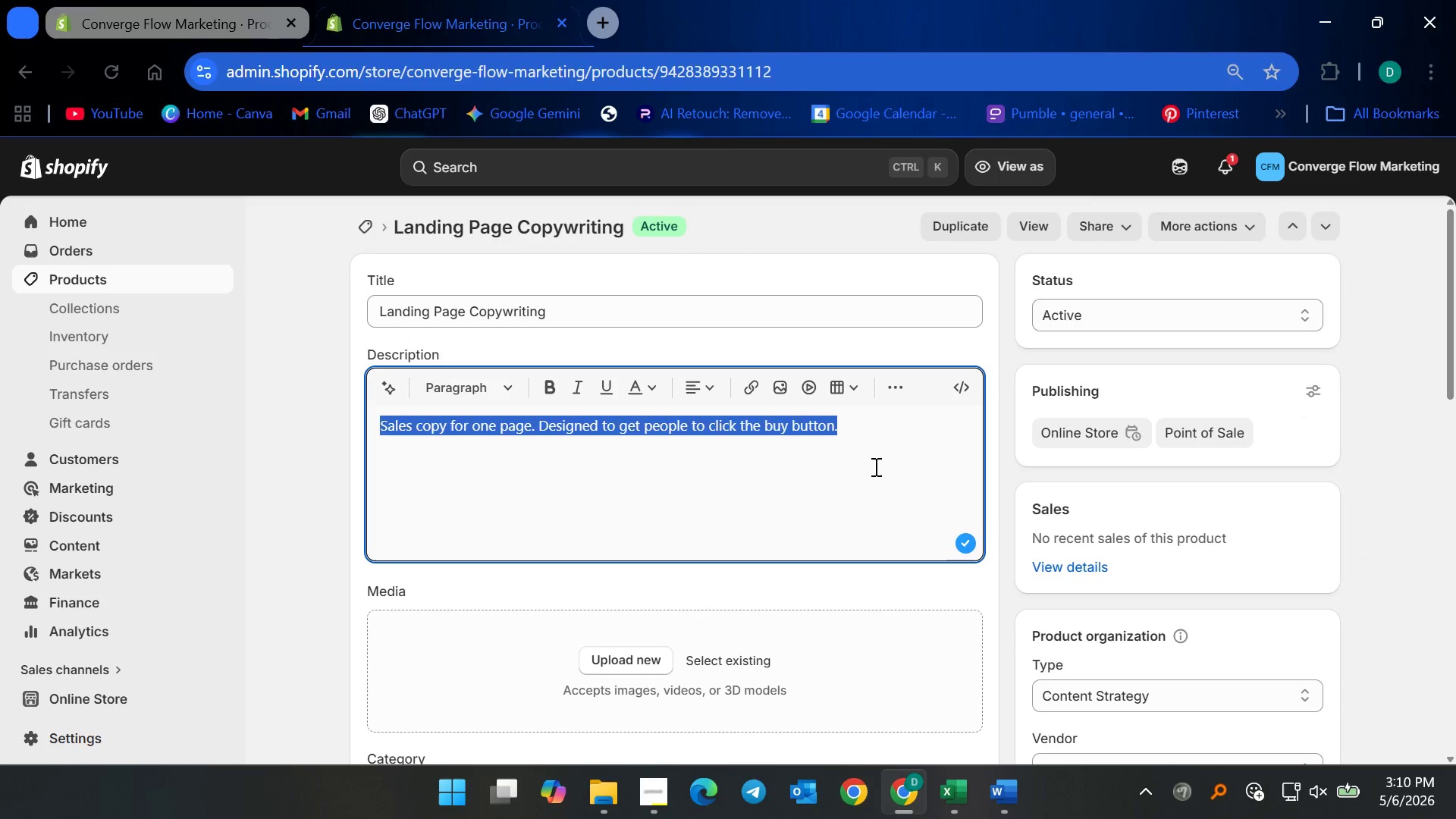 
key(Backspace)
 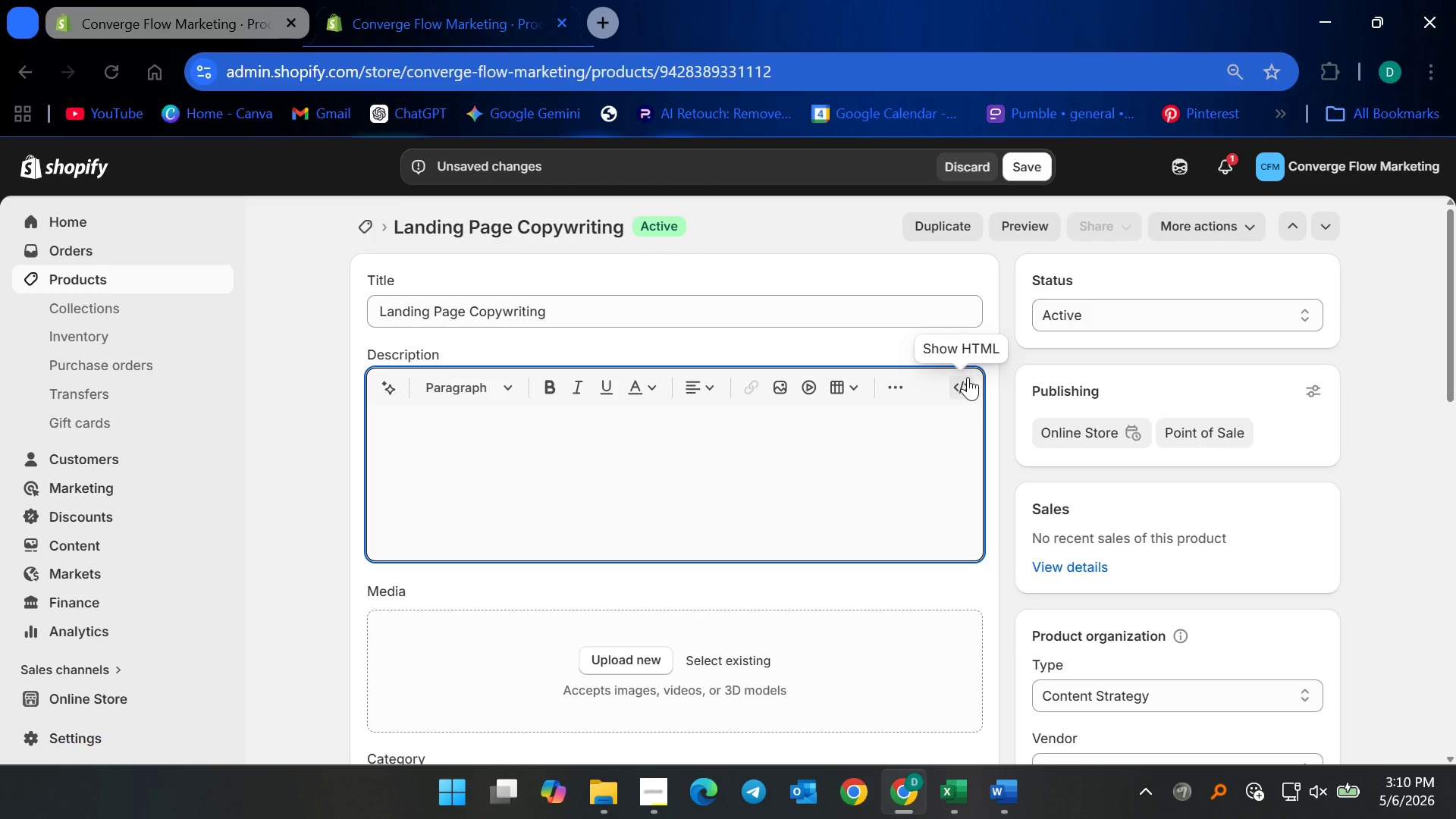 
left_click([968, 377])
 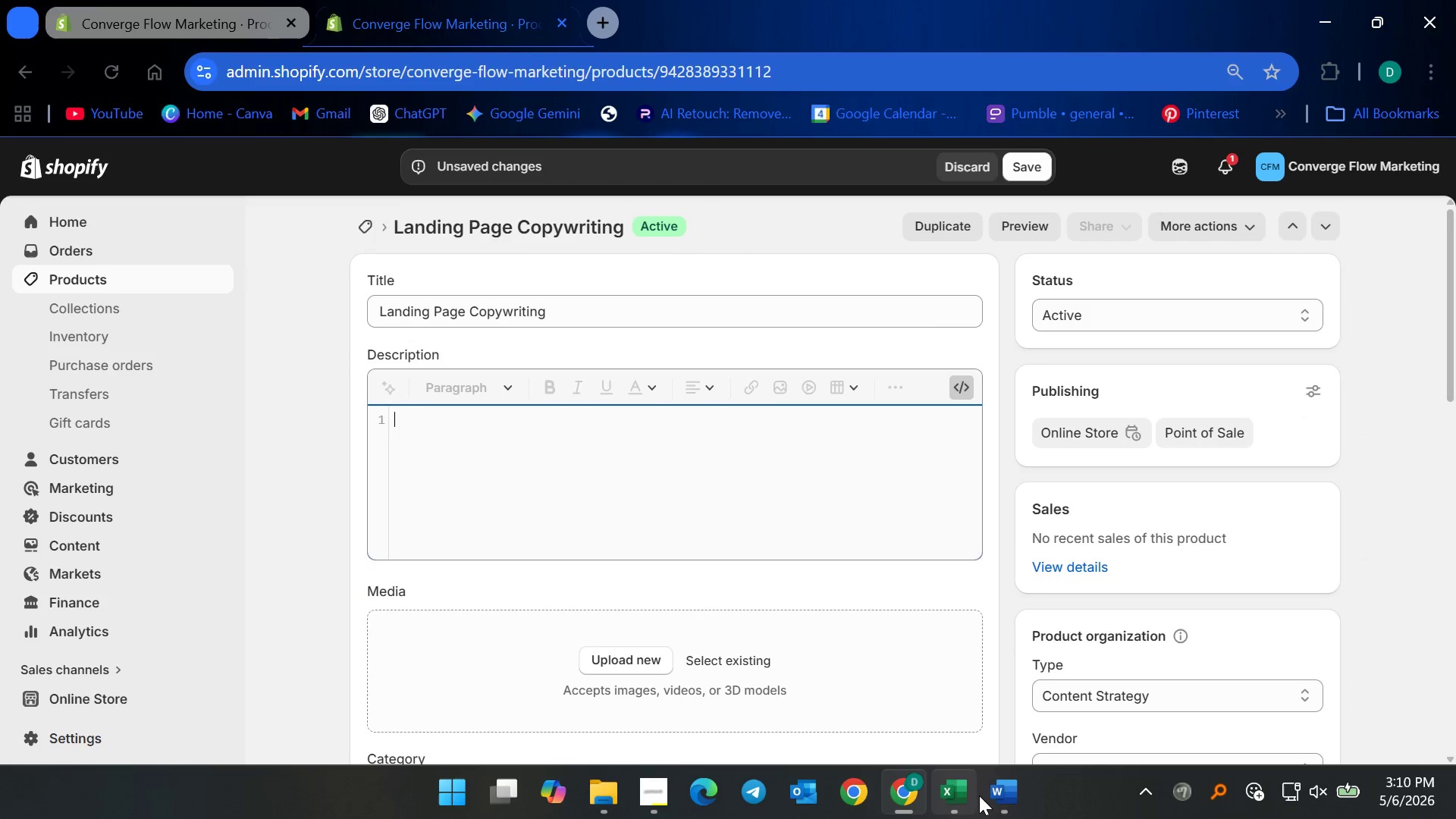 
left_click([1001, 793])
 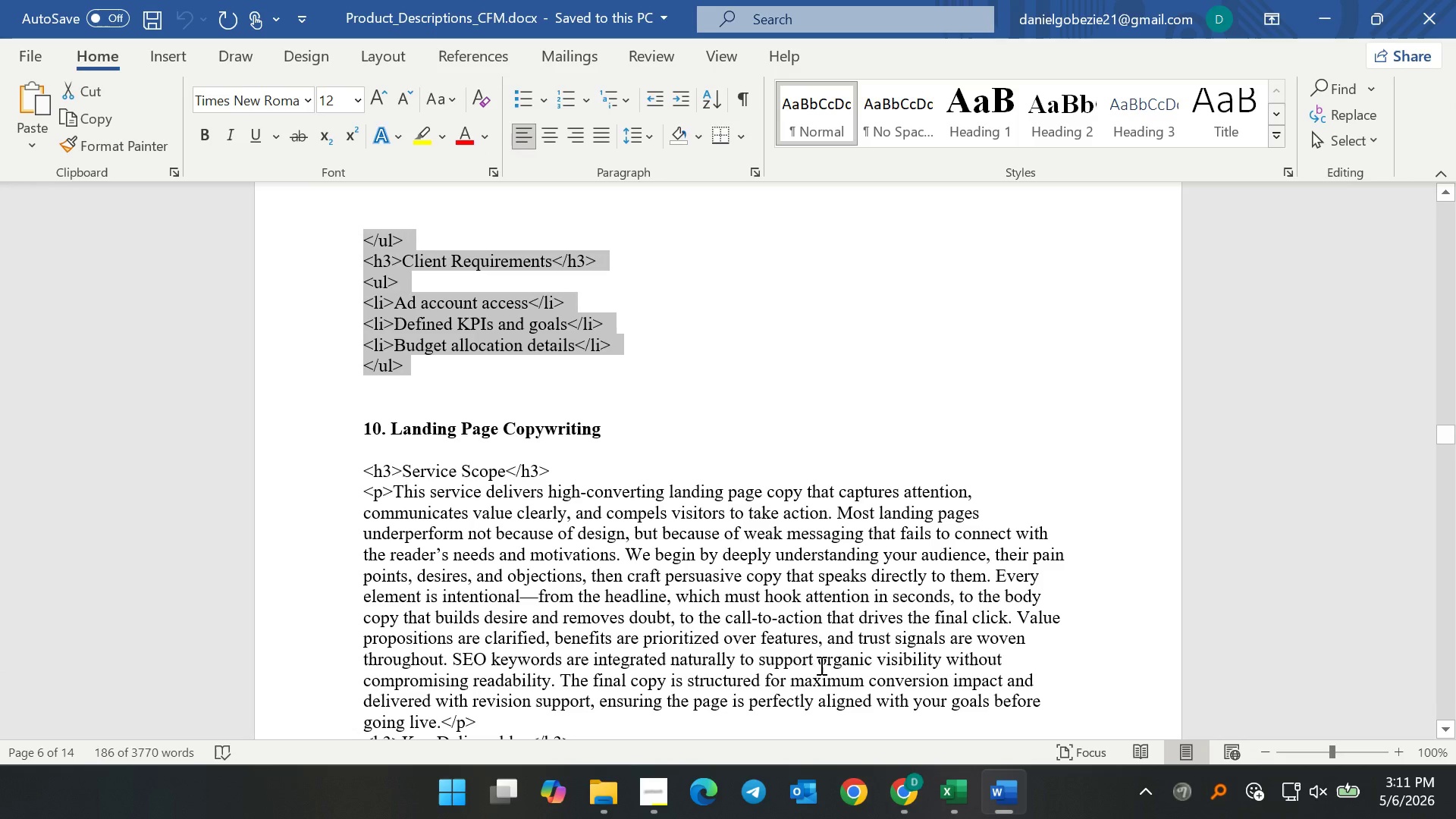 
left_click([669, 610])
 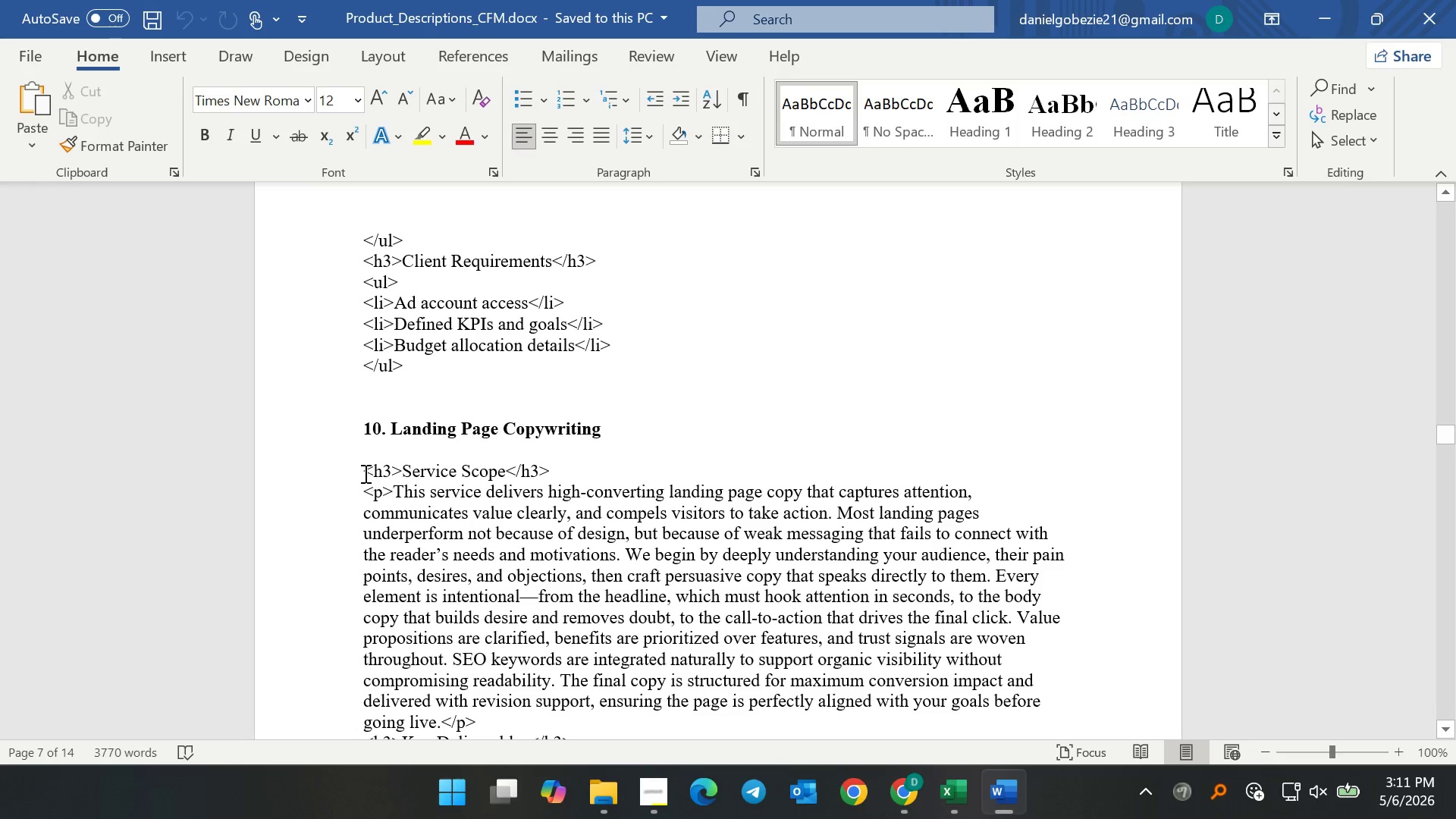 
left_click_drag(start_coordinate=[364, 473], to_coordinate=[416, 236])
 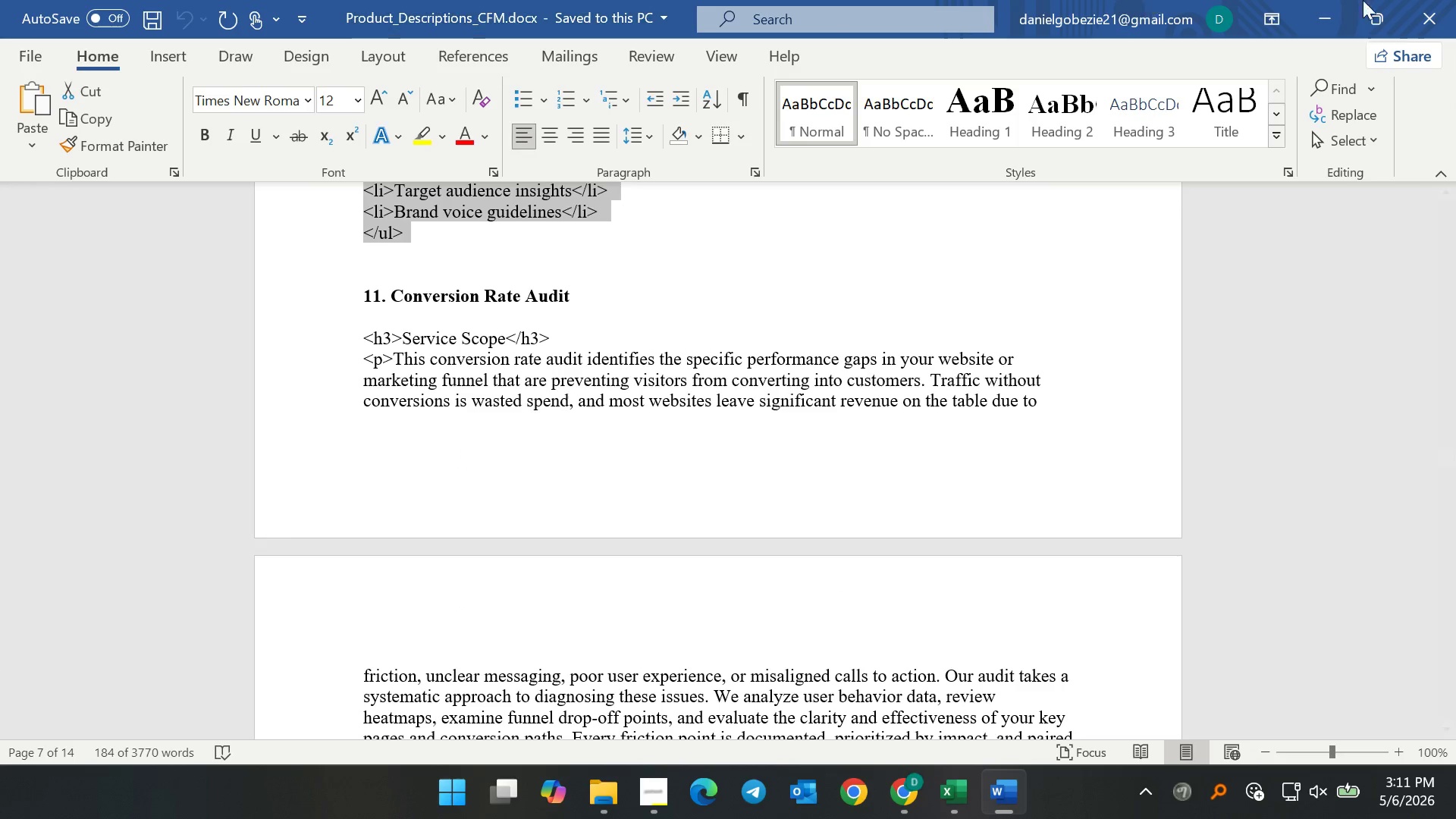 
key(Control+C)
 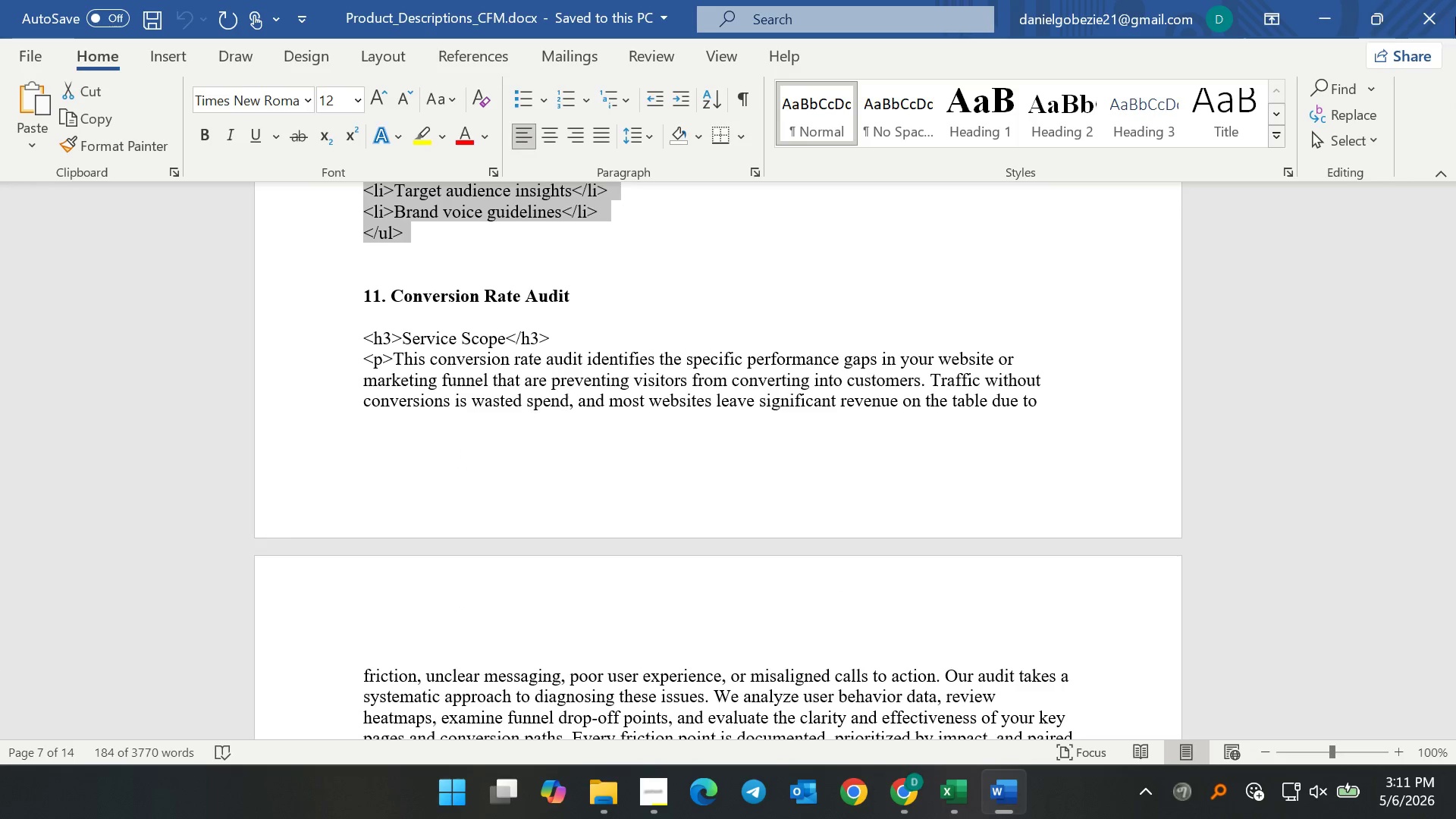 
key(Control+C)
 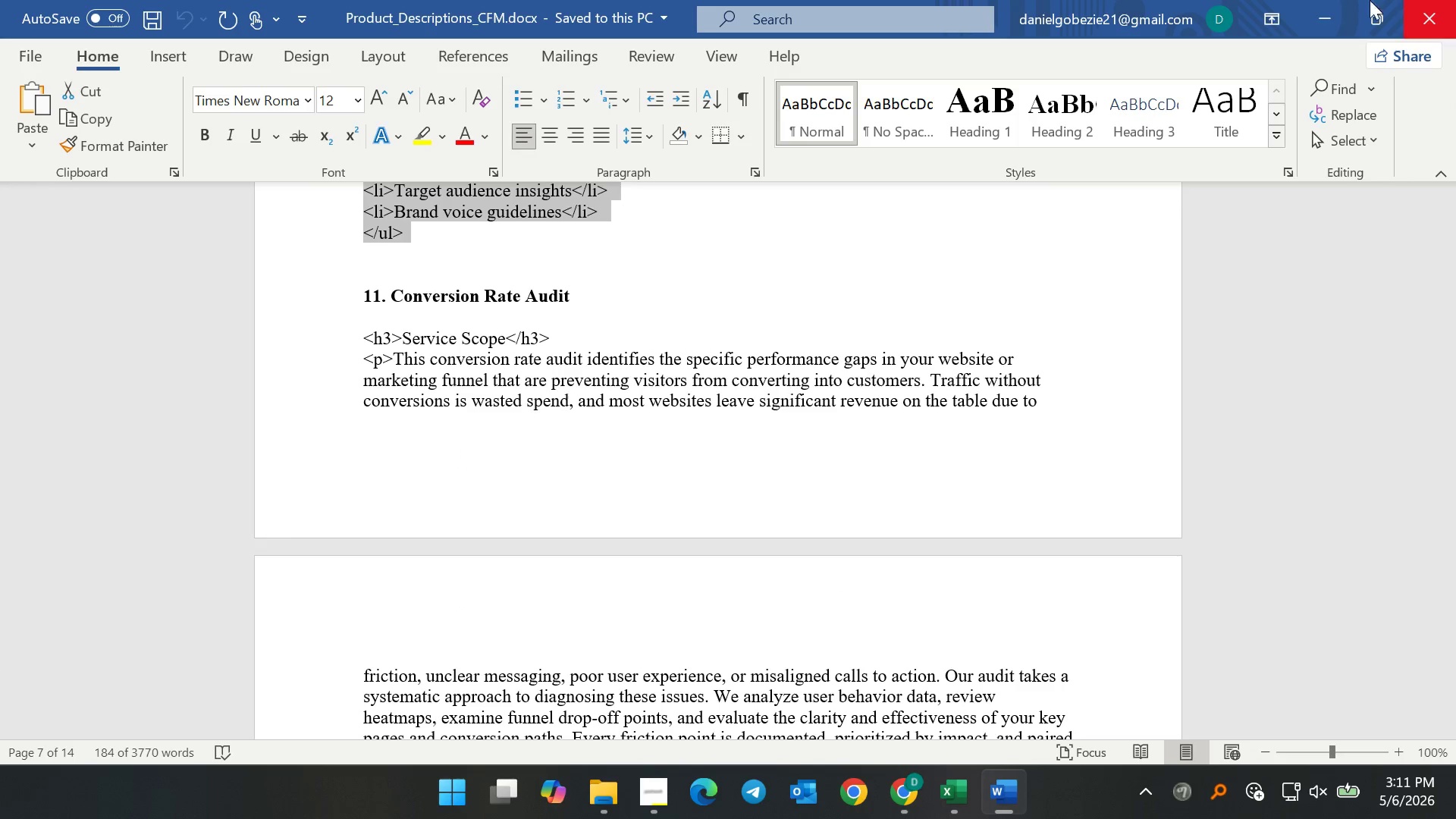 
key(Control+C)
 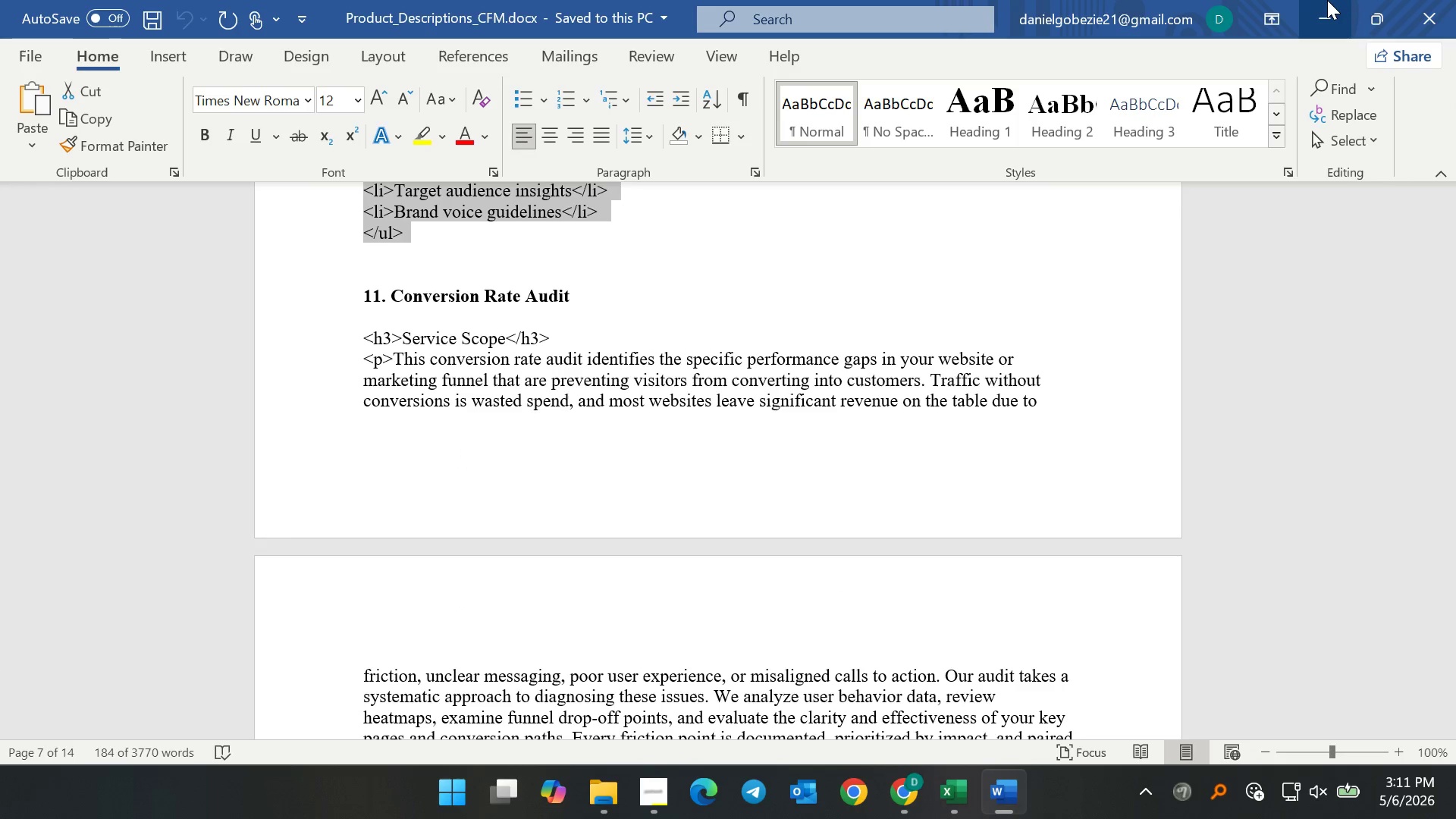 
key(Control+C)
 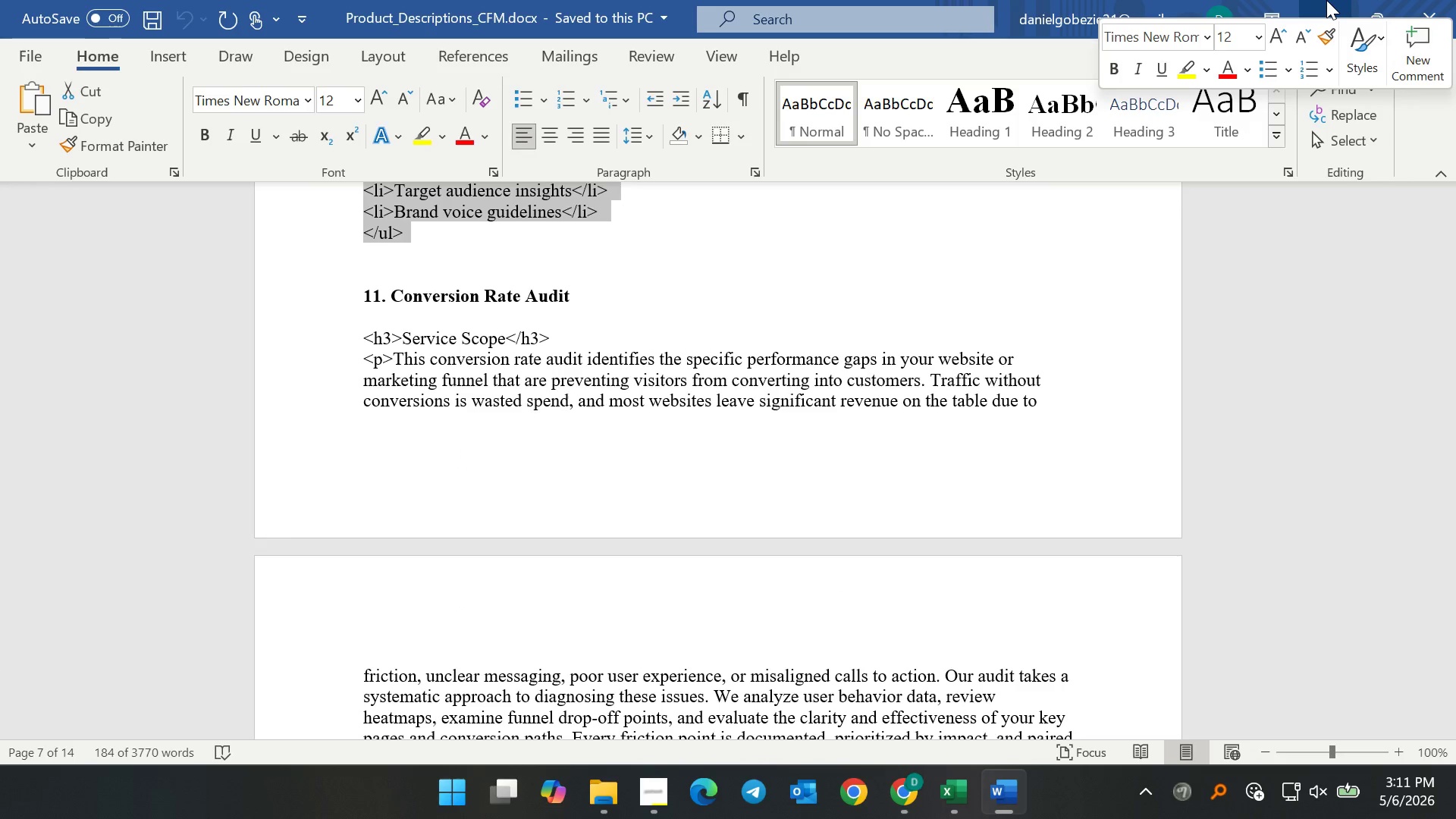 
left_click([1326, 0])
 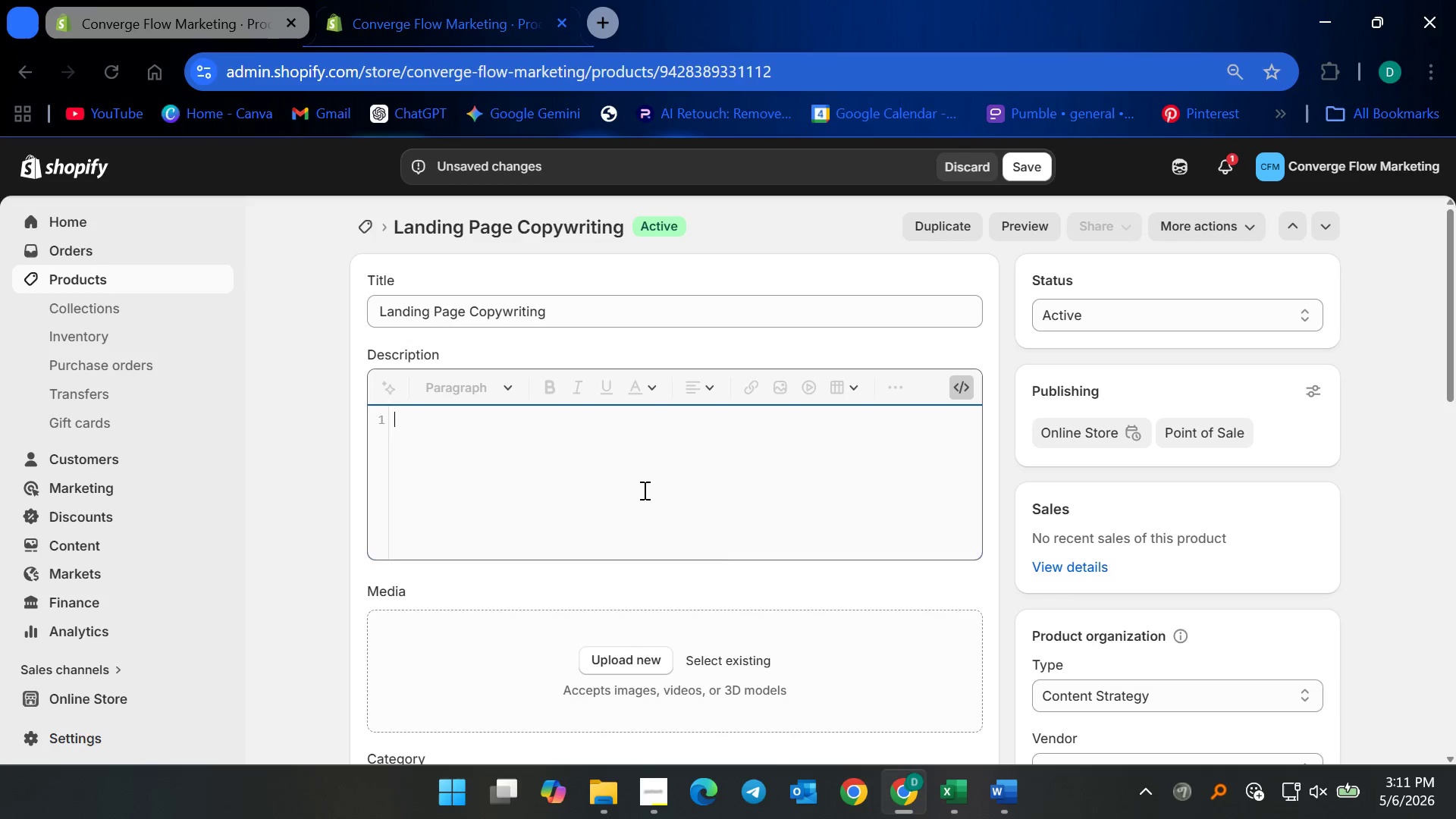 
left_click([645, 477])
 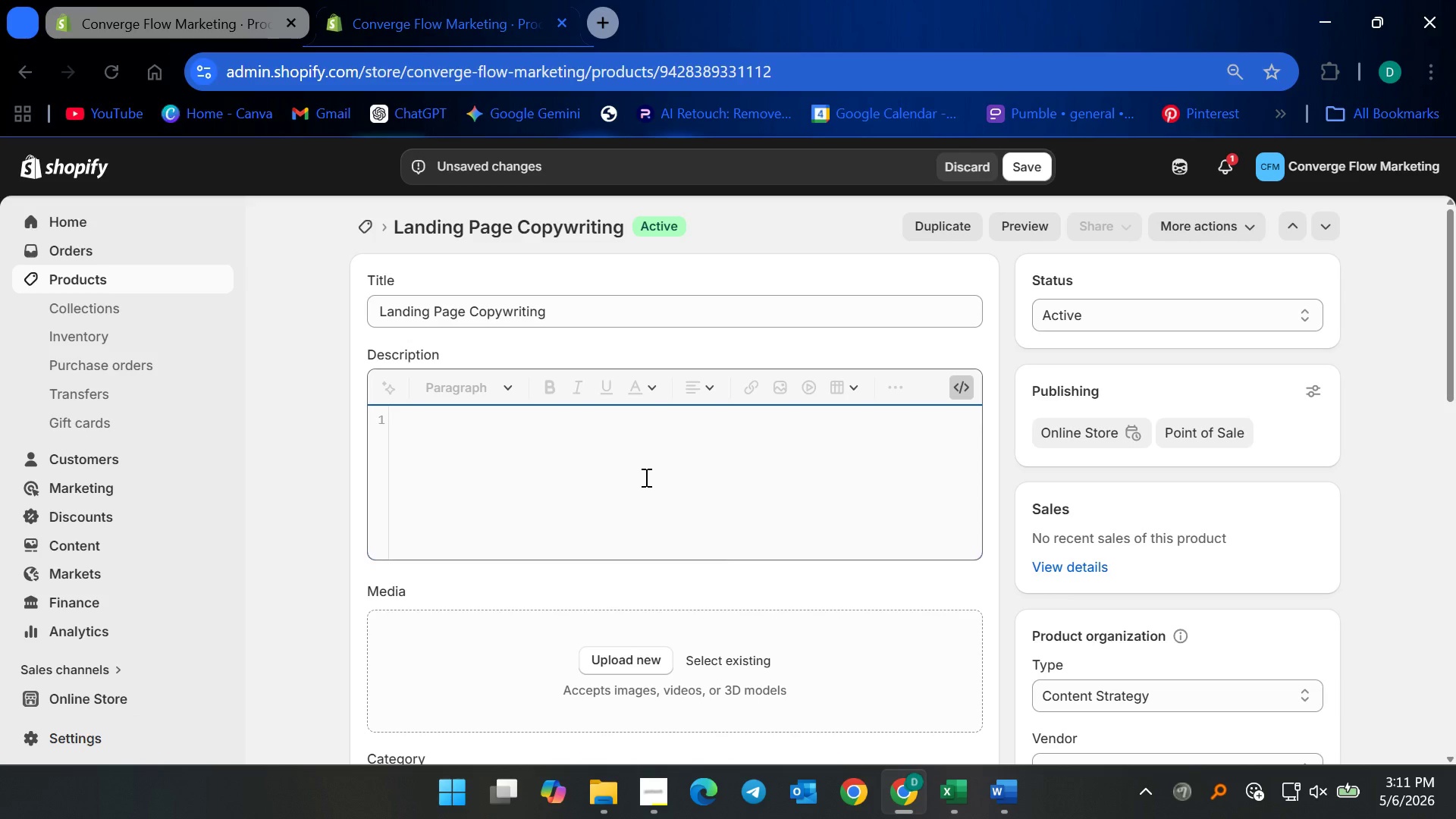 
key(Control+V)
 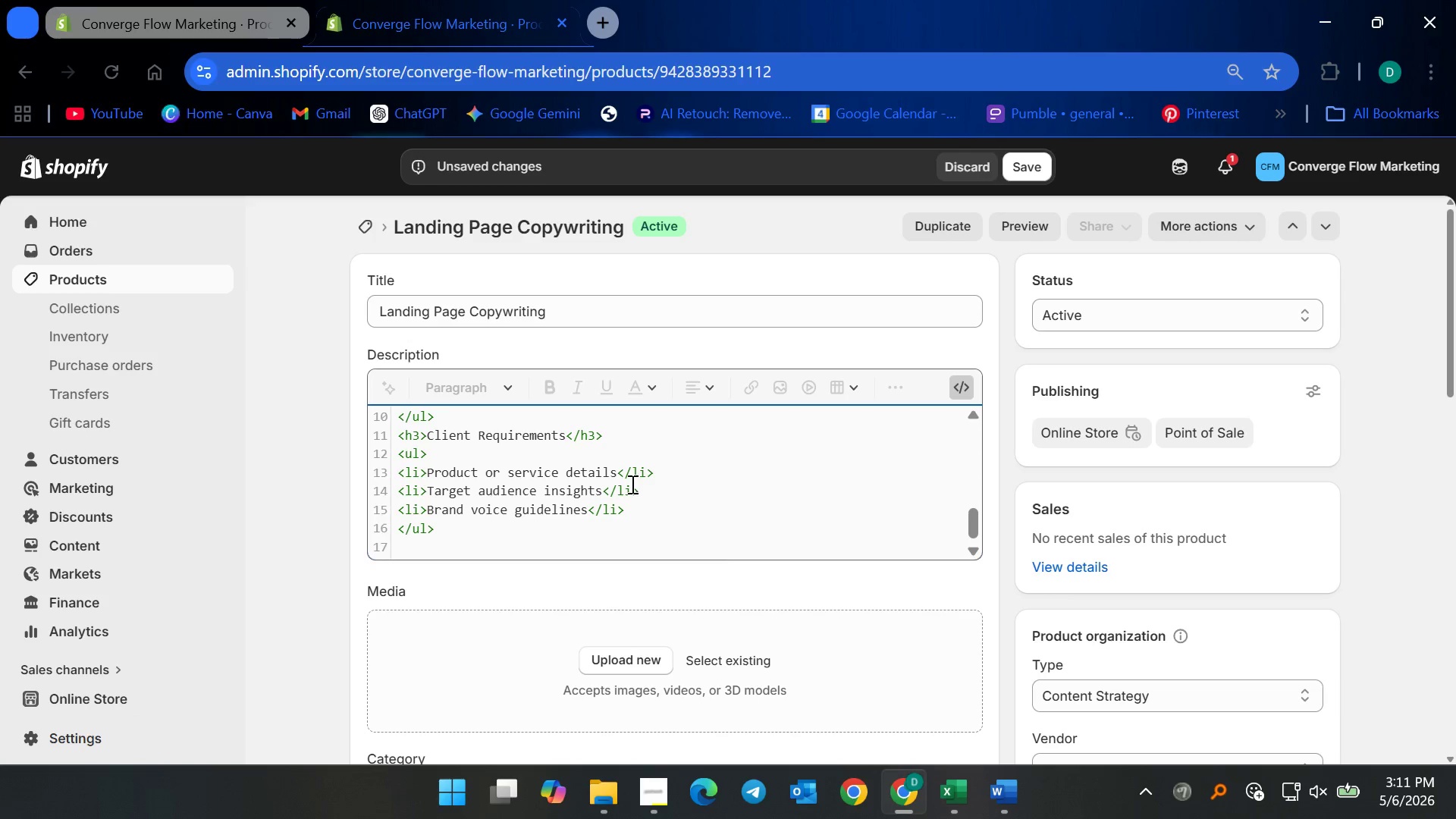 
key(Backspace)
 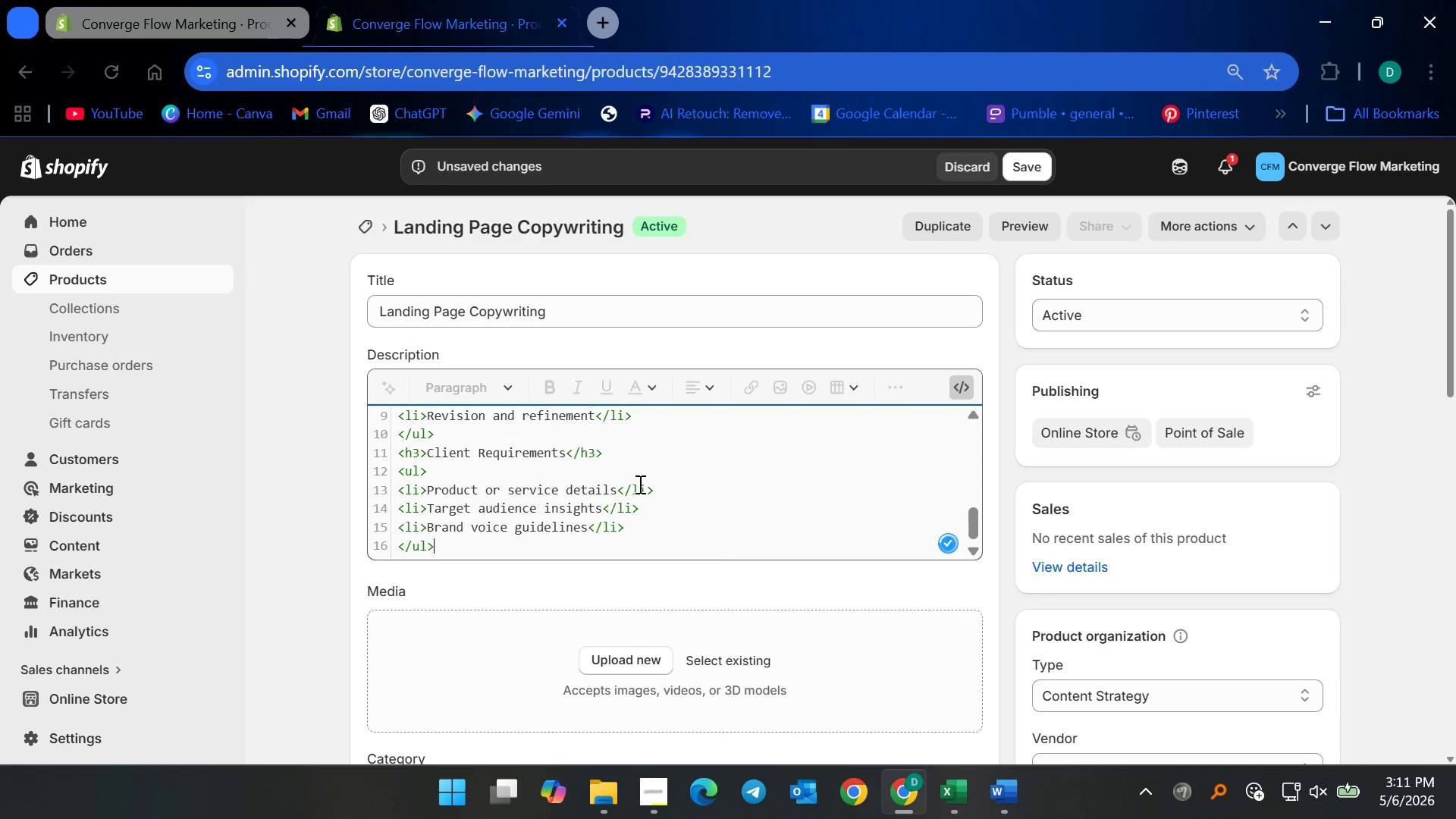 
scroll: coordinate [640, 484], scroll_direction: up, amount: 9.0
 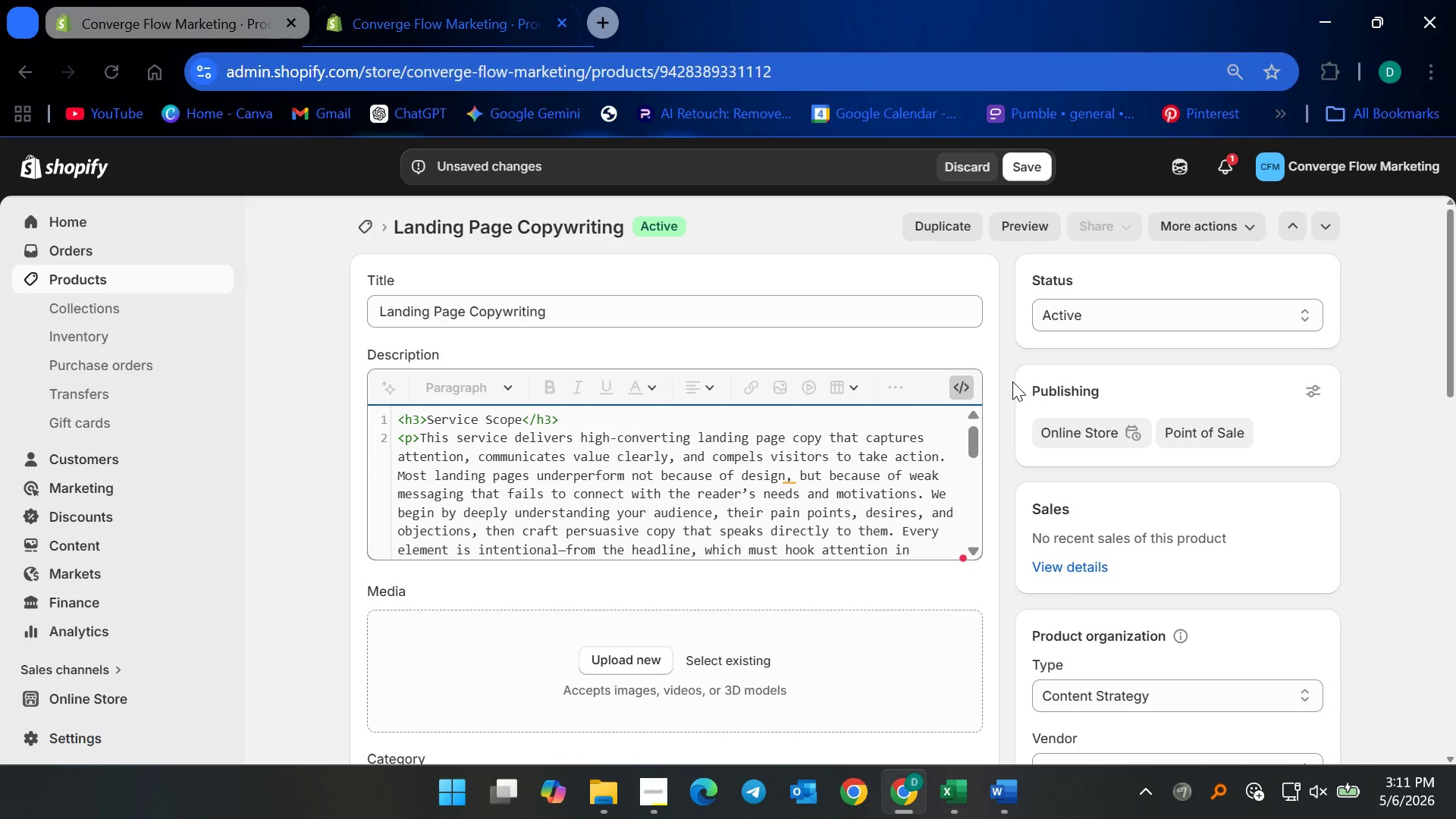 
left_click([969, 386])
 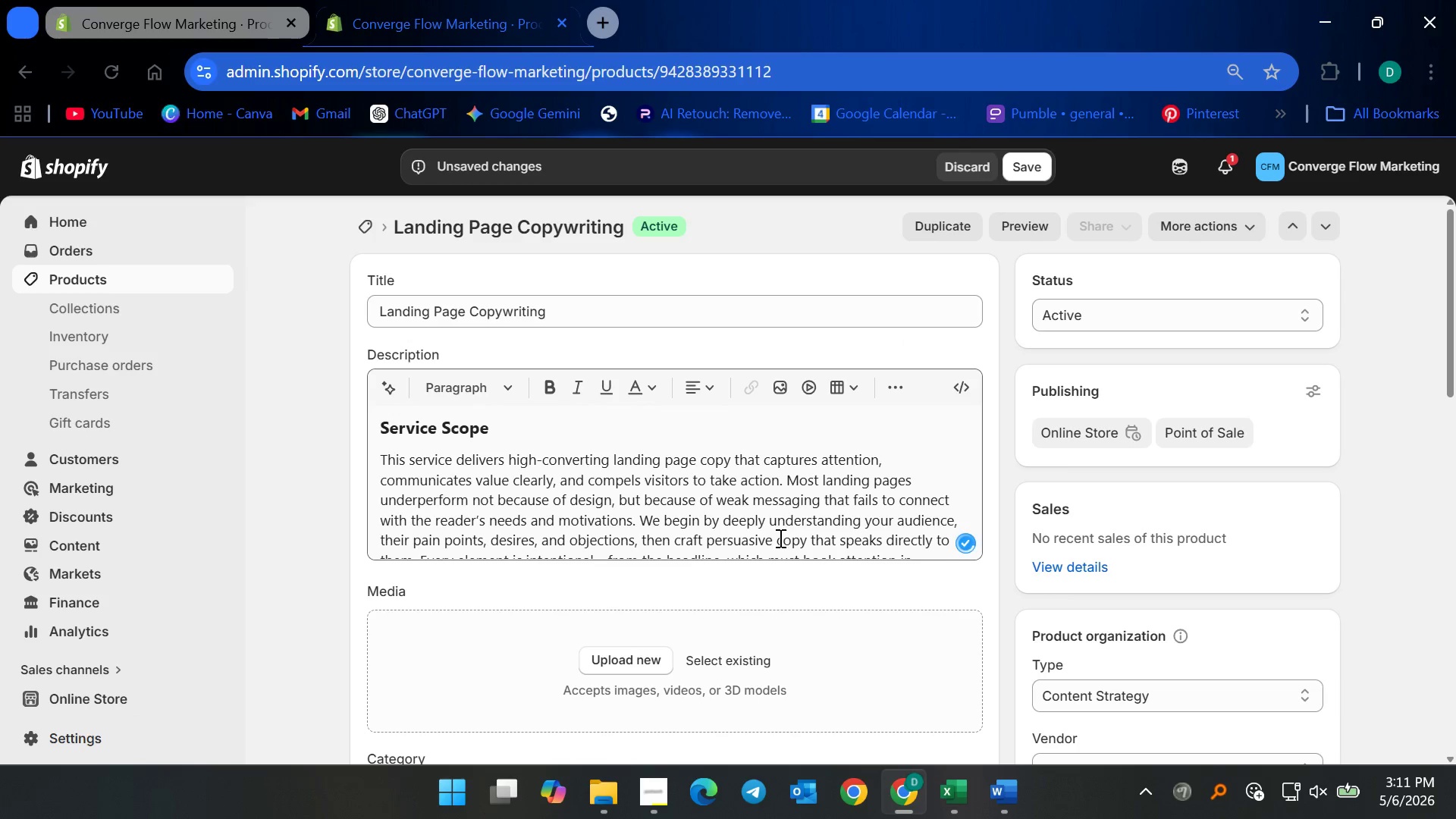 
left_click([780, 516])
 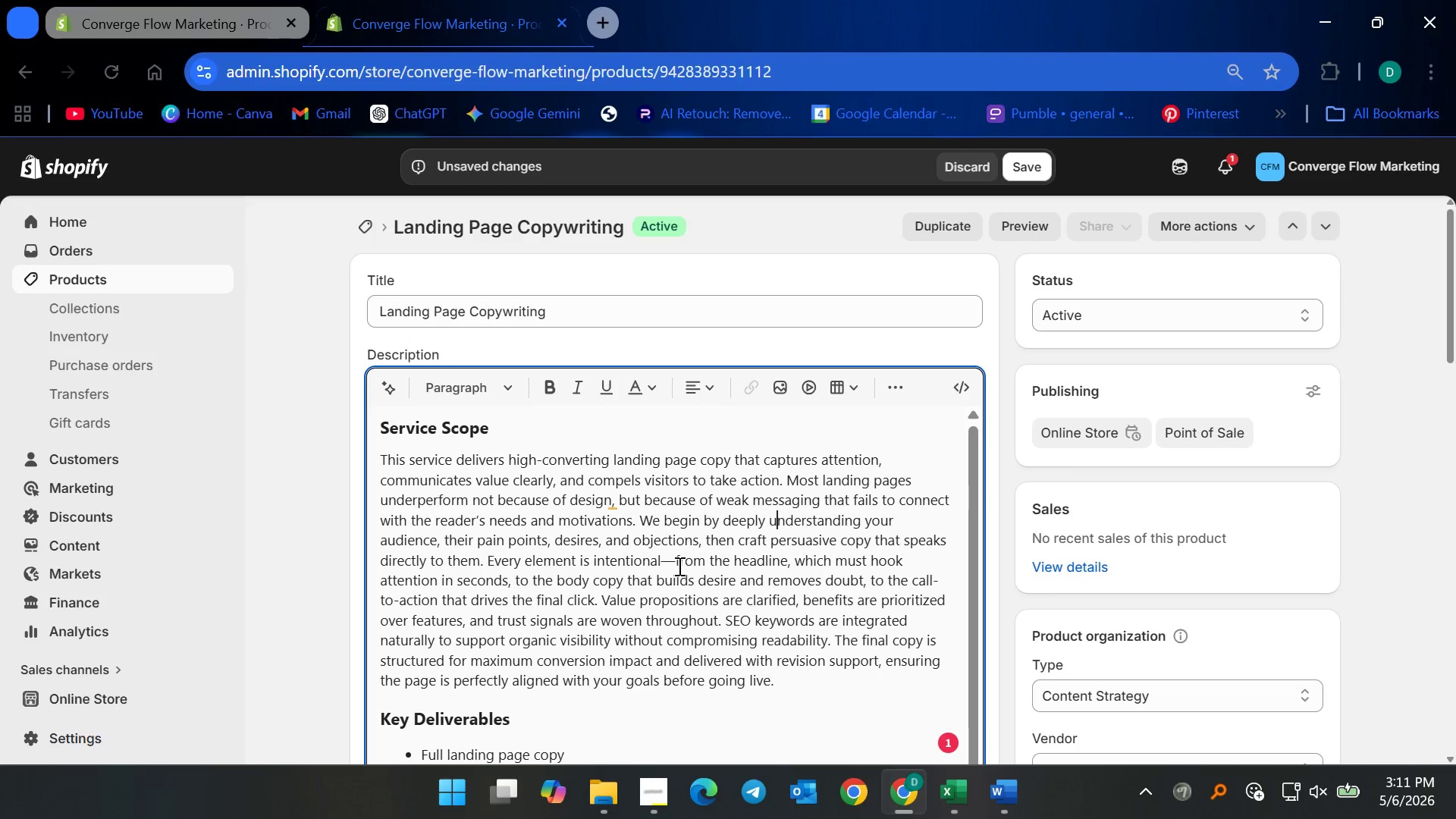 
left_click([675, 561])
 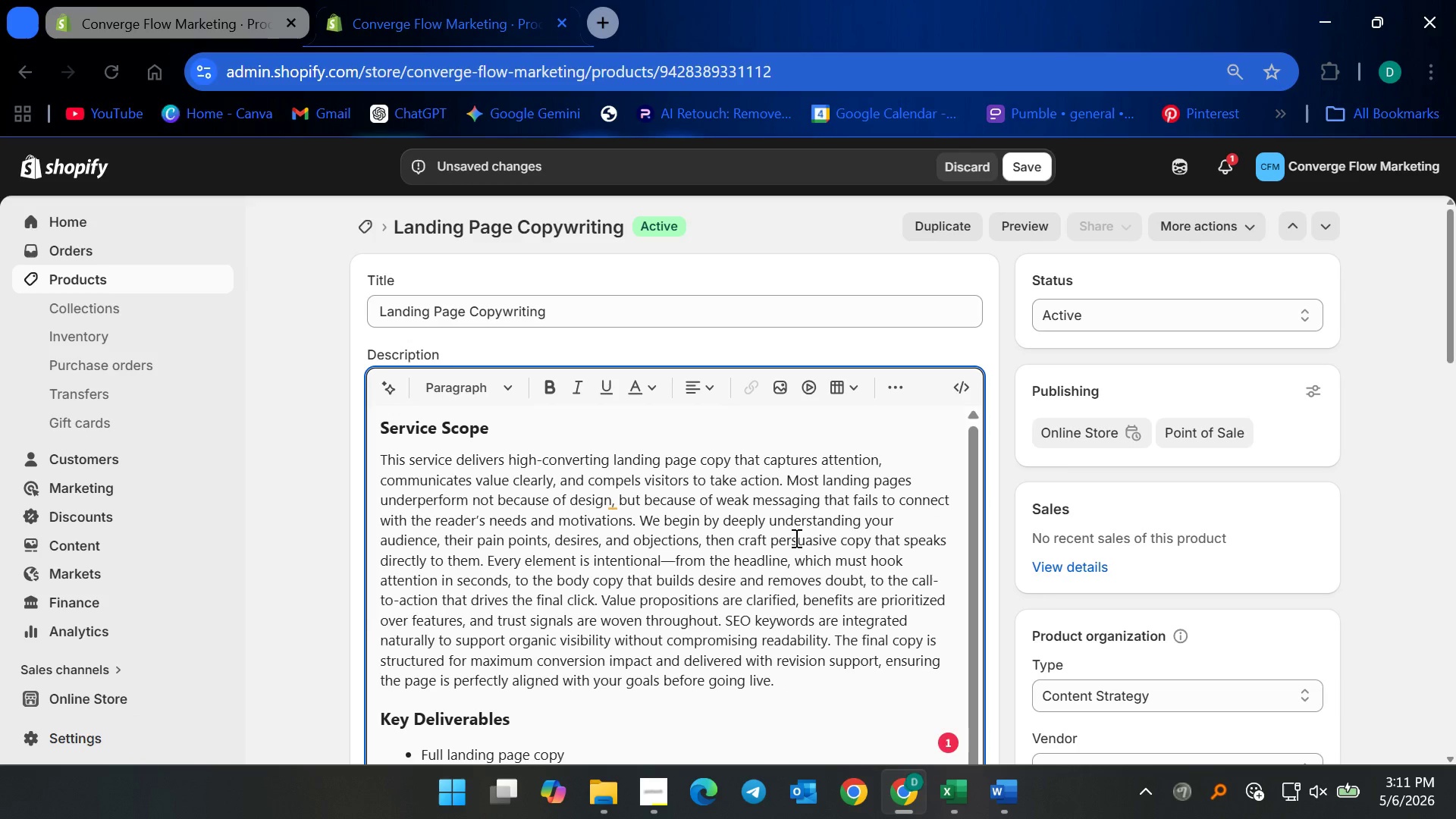 
key(Backspace)
 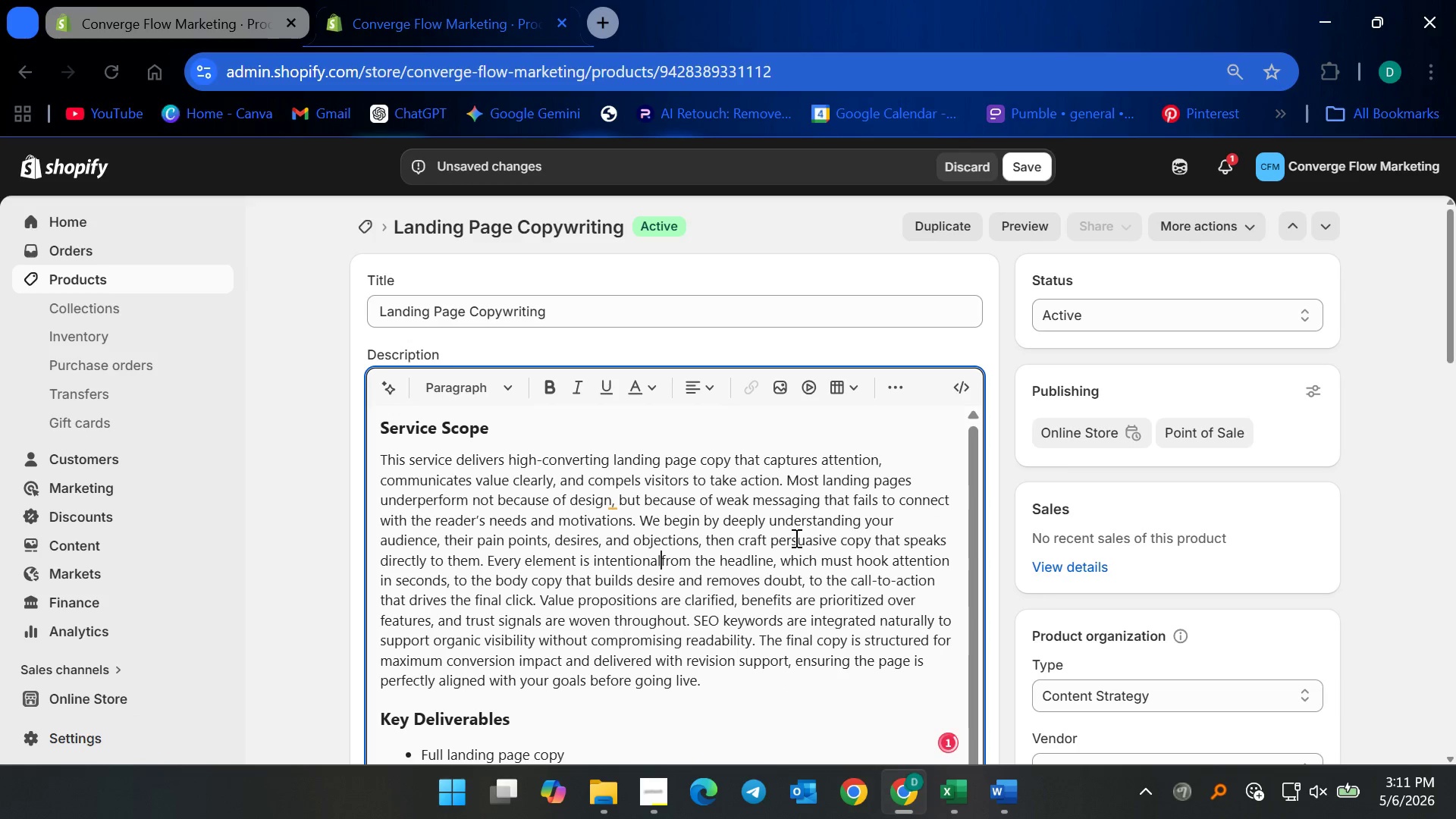 
key(Semicolon)
 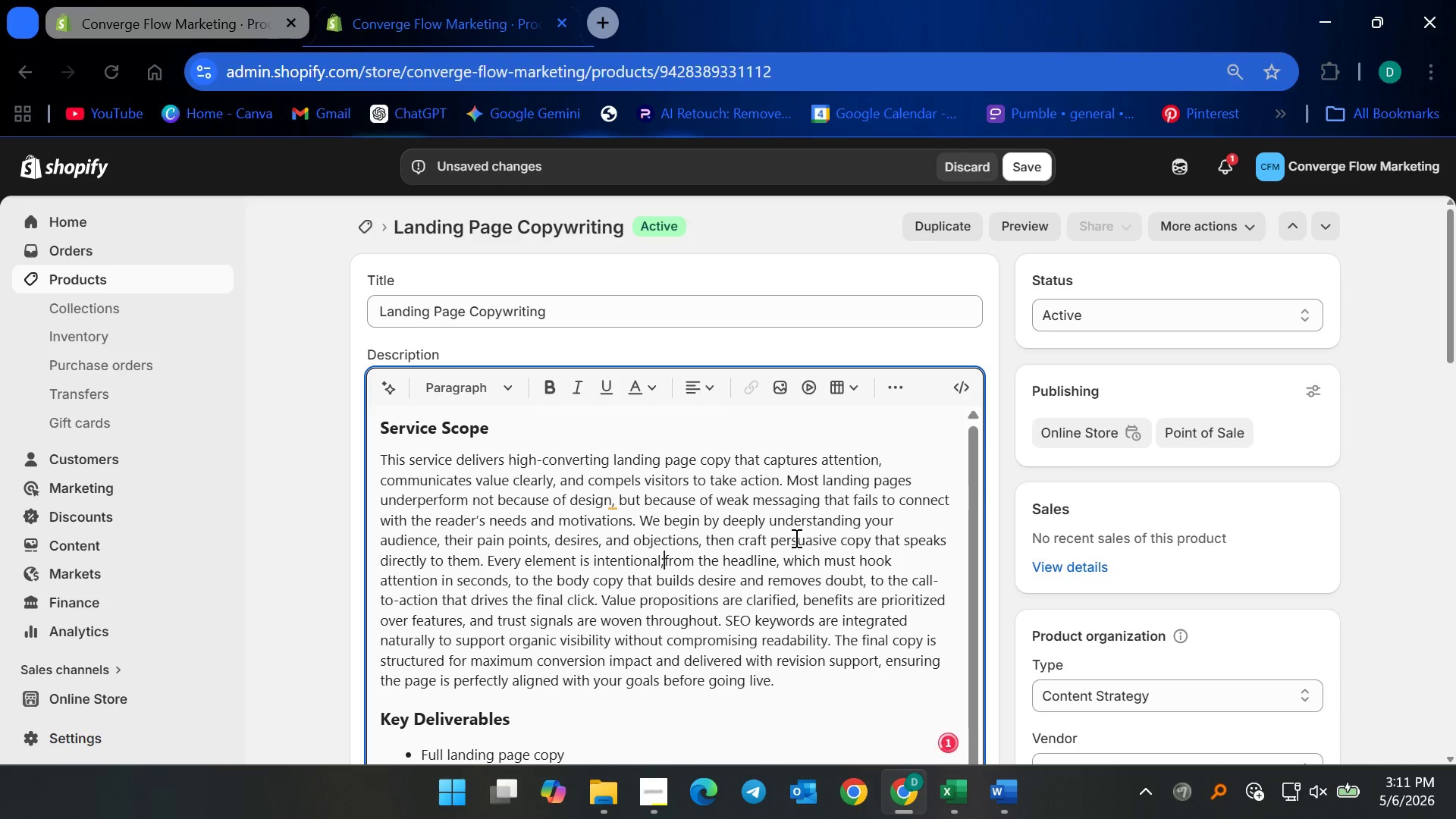 
key(Space)
 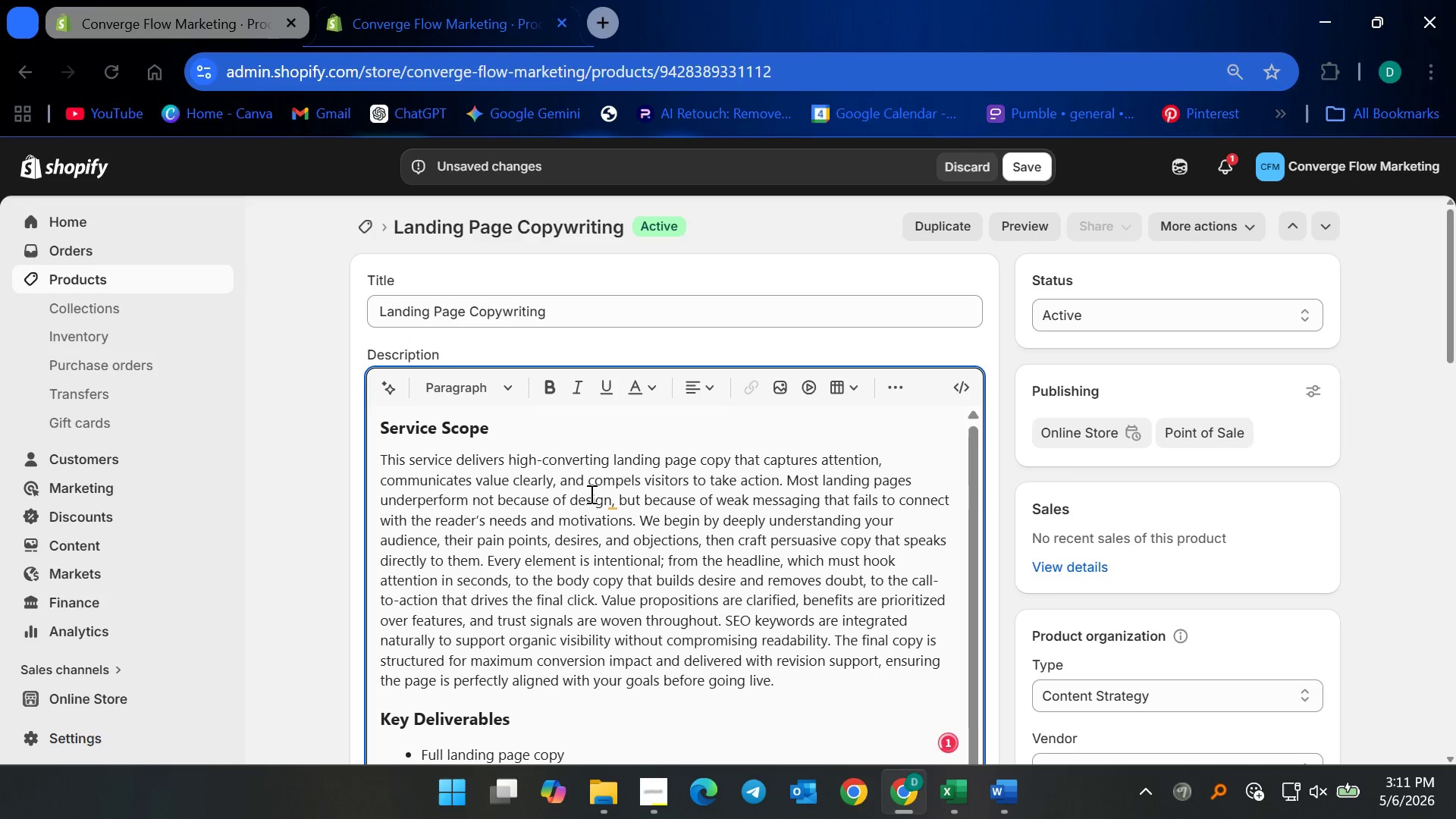 
left_click([613, 502])
 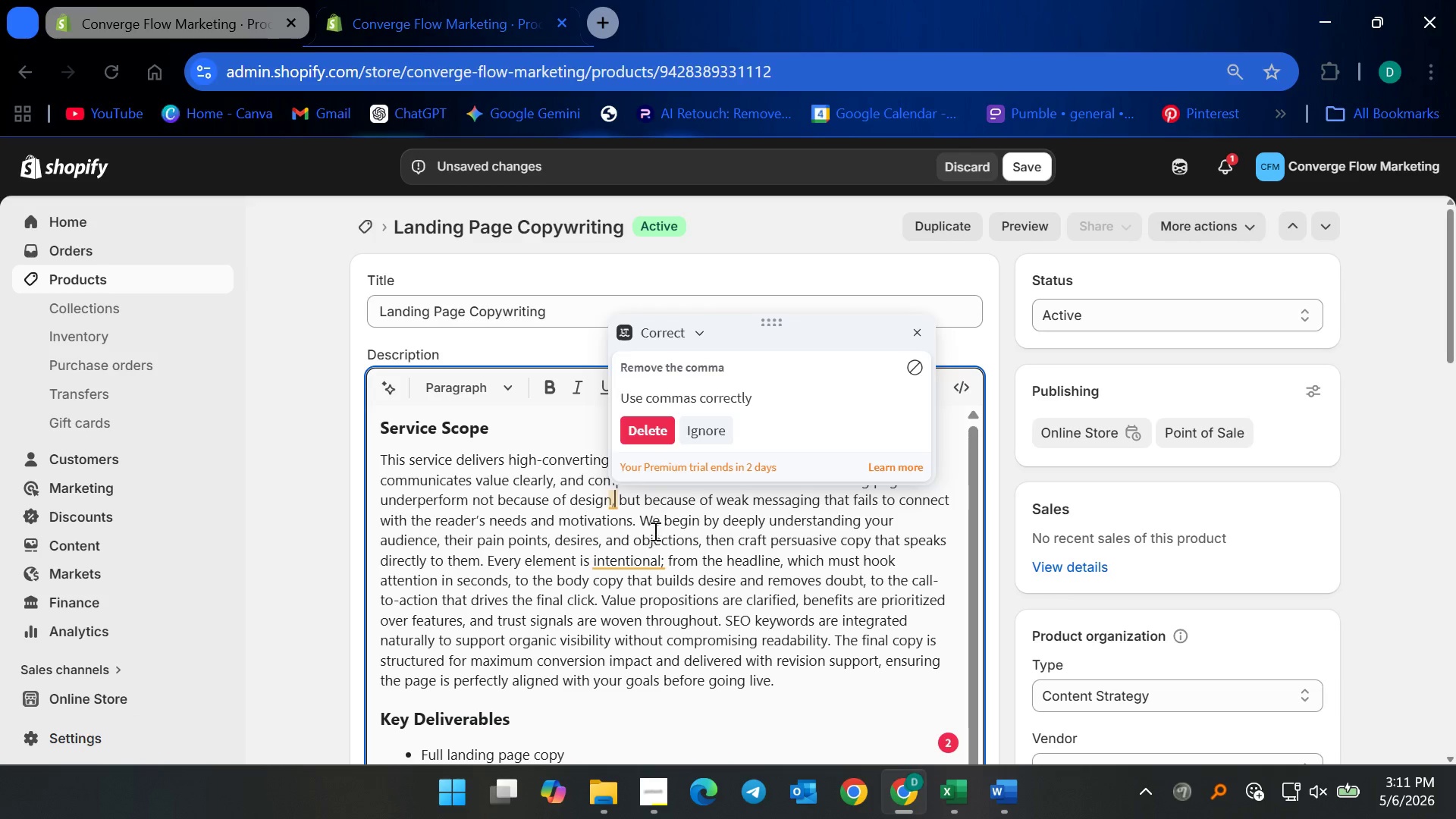 
double_click([638, 566])
 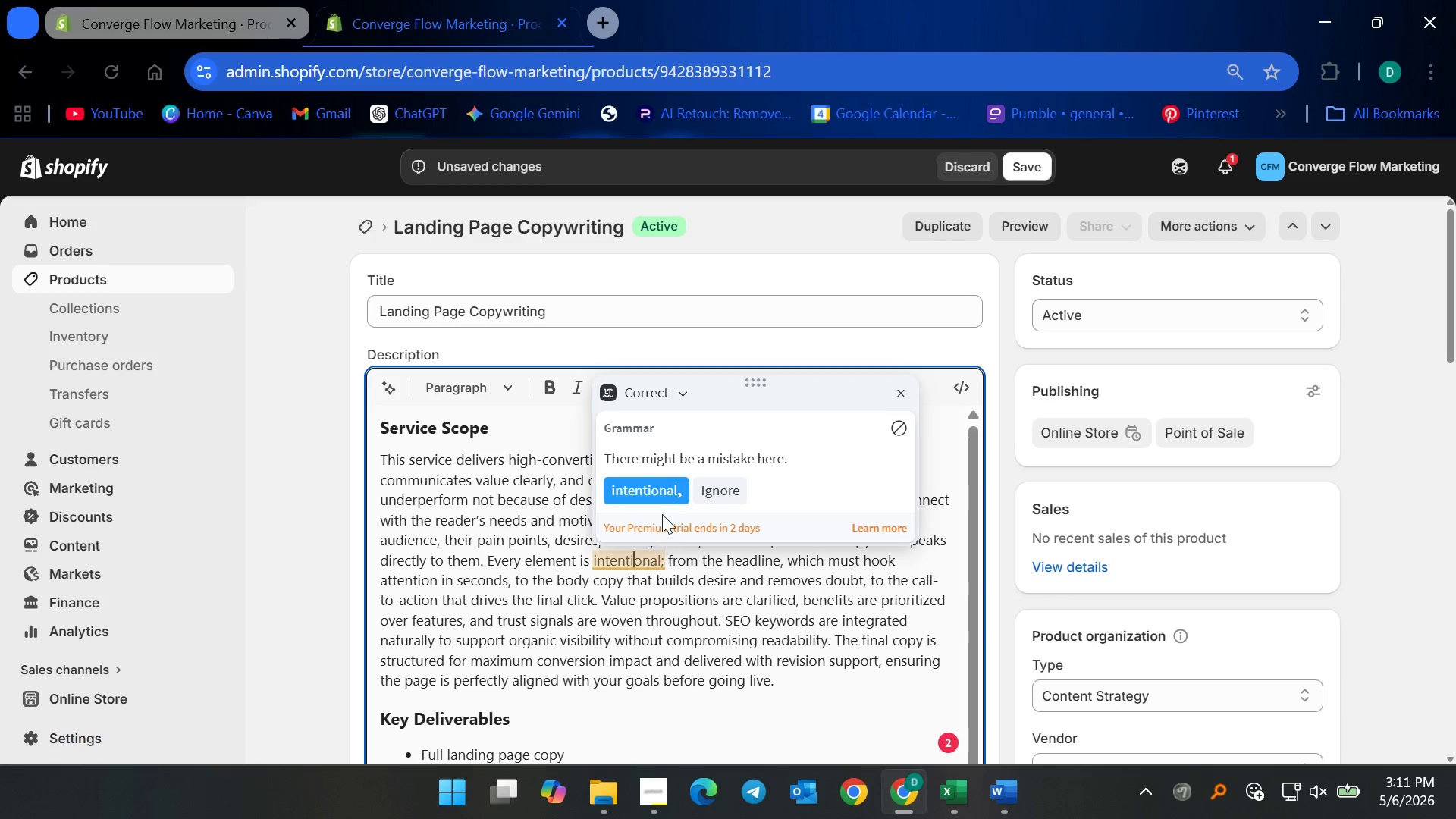 
left_click([655, 485])
 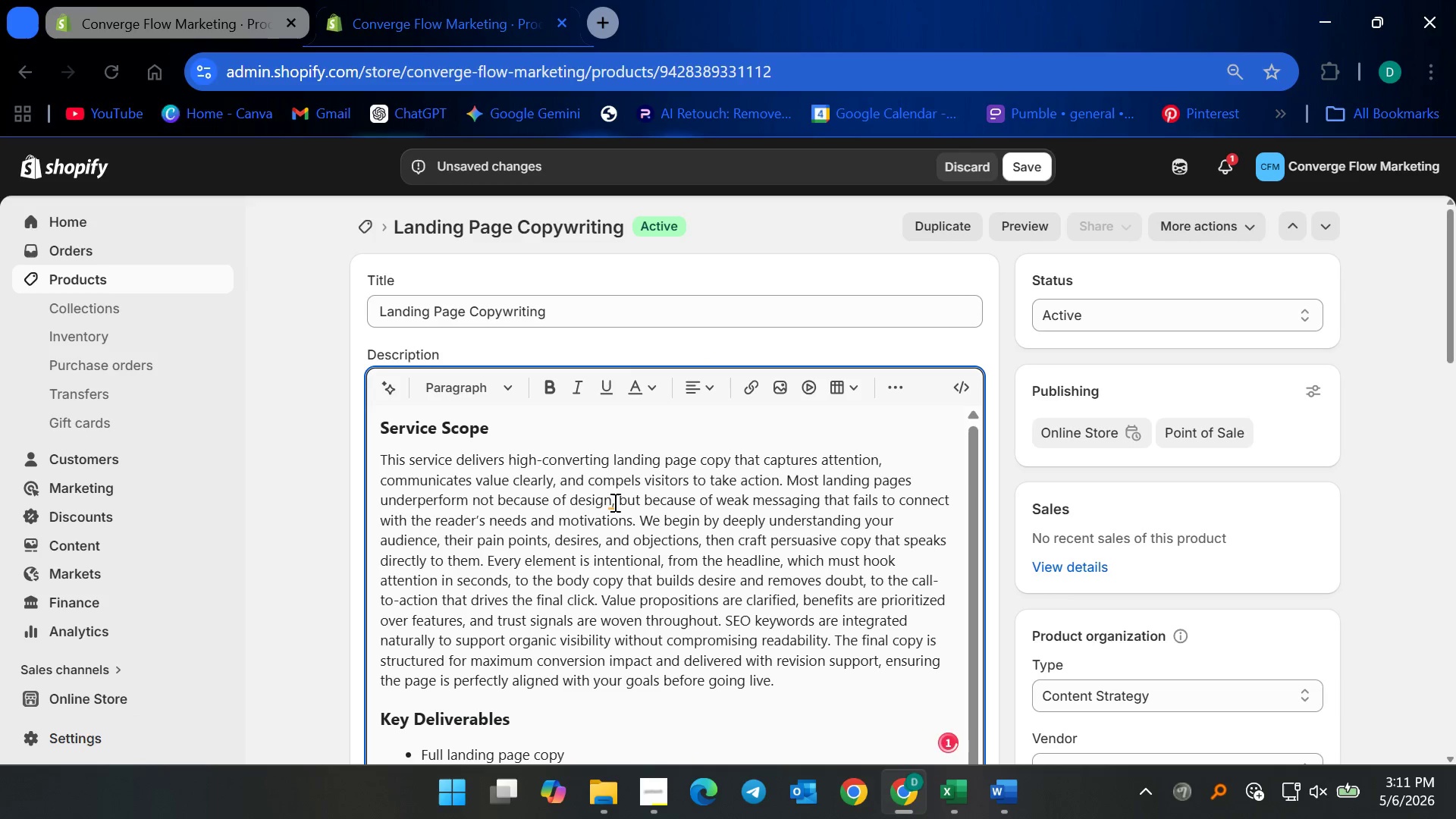 
left_click([613, 502])
 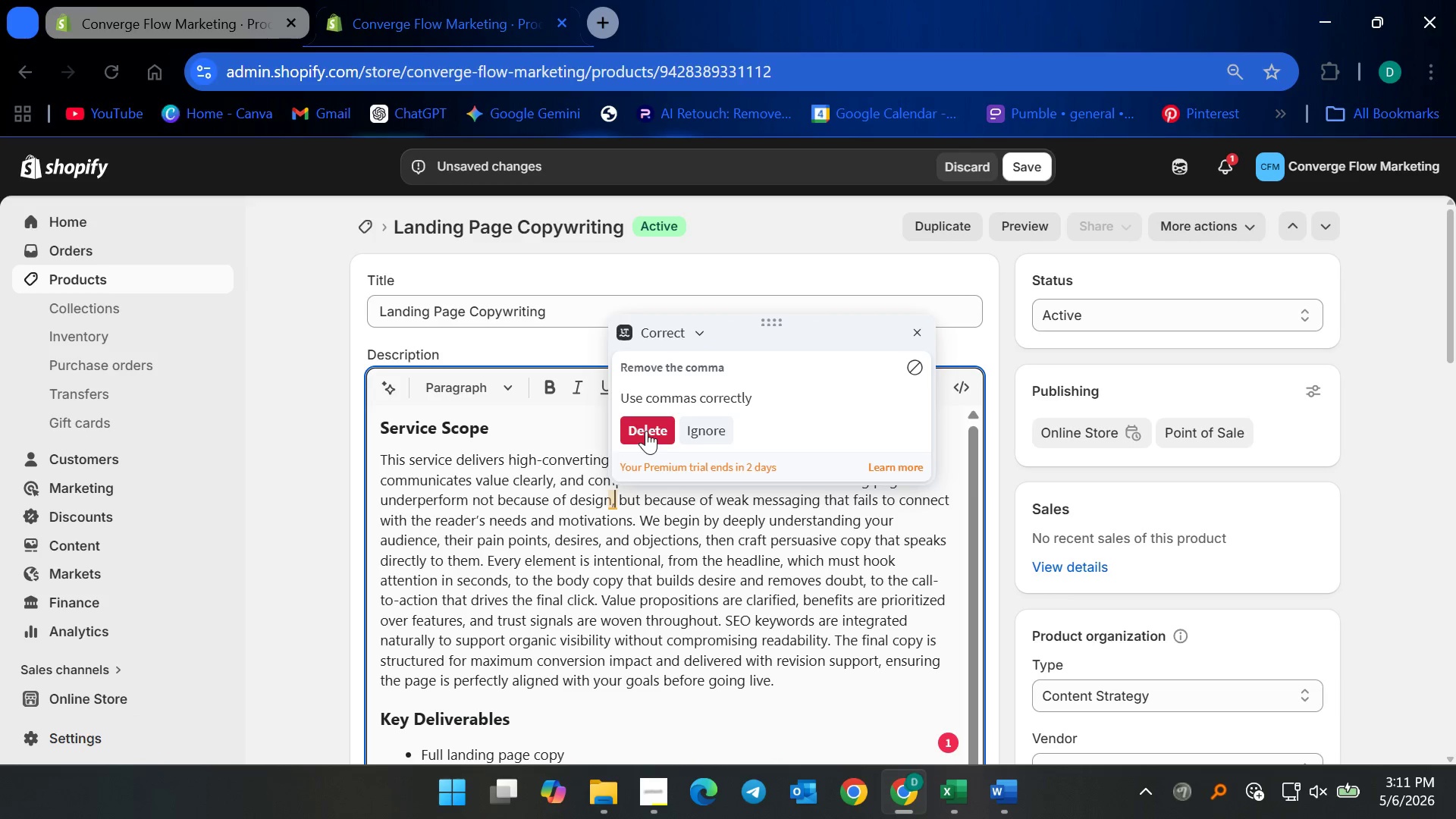 
left_click([646, 431])
 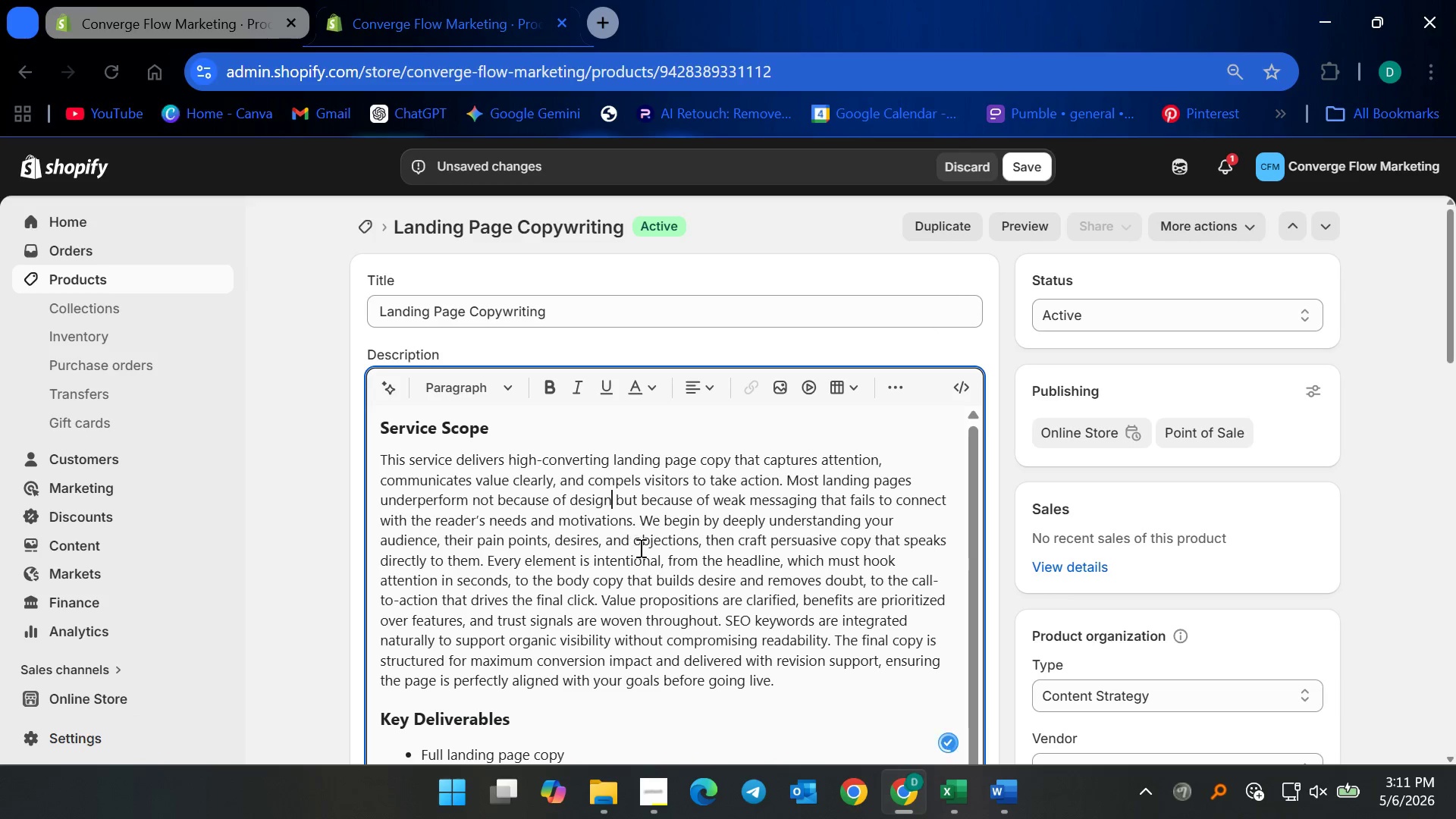 
left_click([651, 550])
 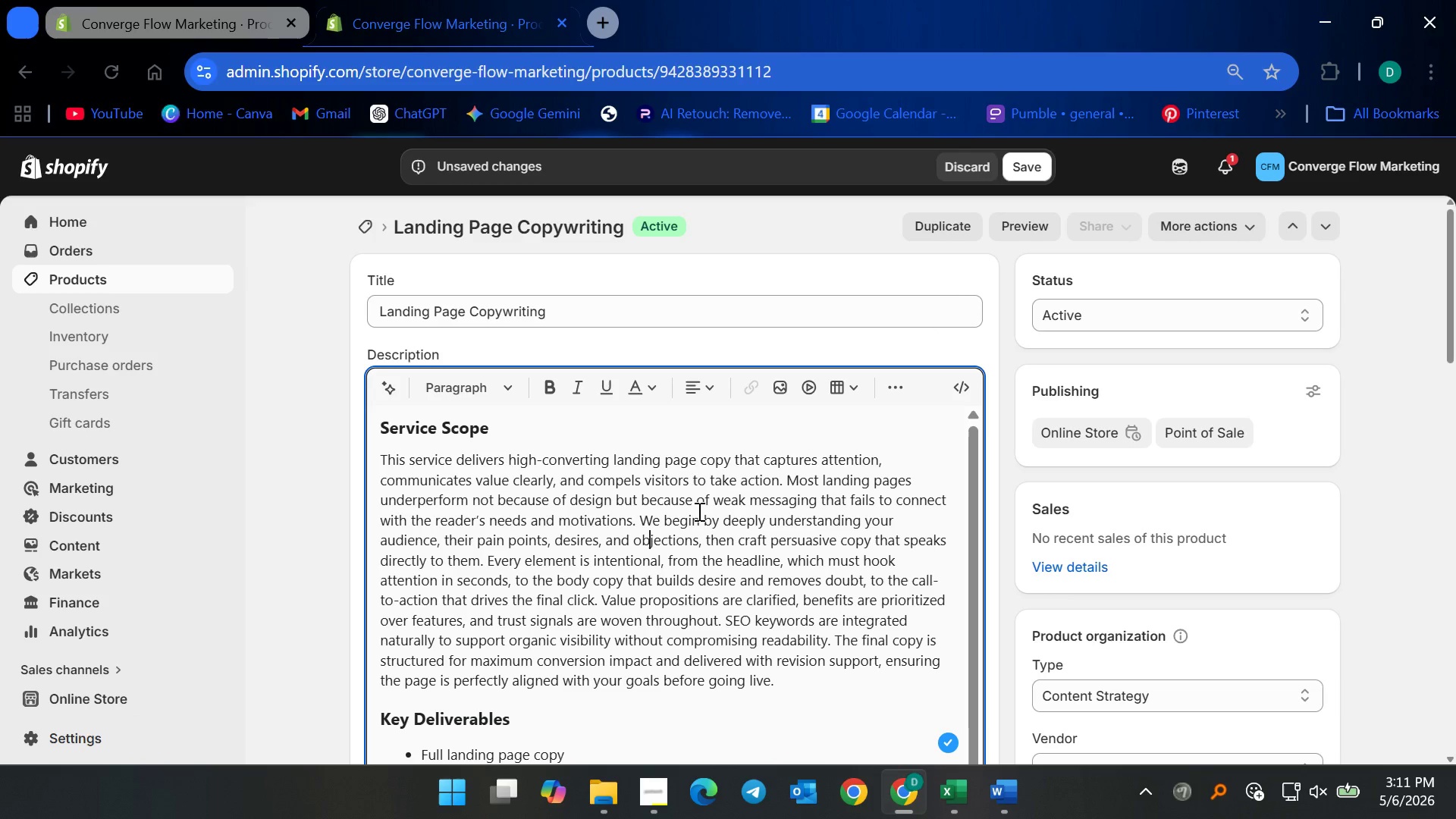 
scroll: coordinate [751, 644], scroll_direction: down, amount: 7.0
 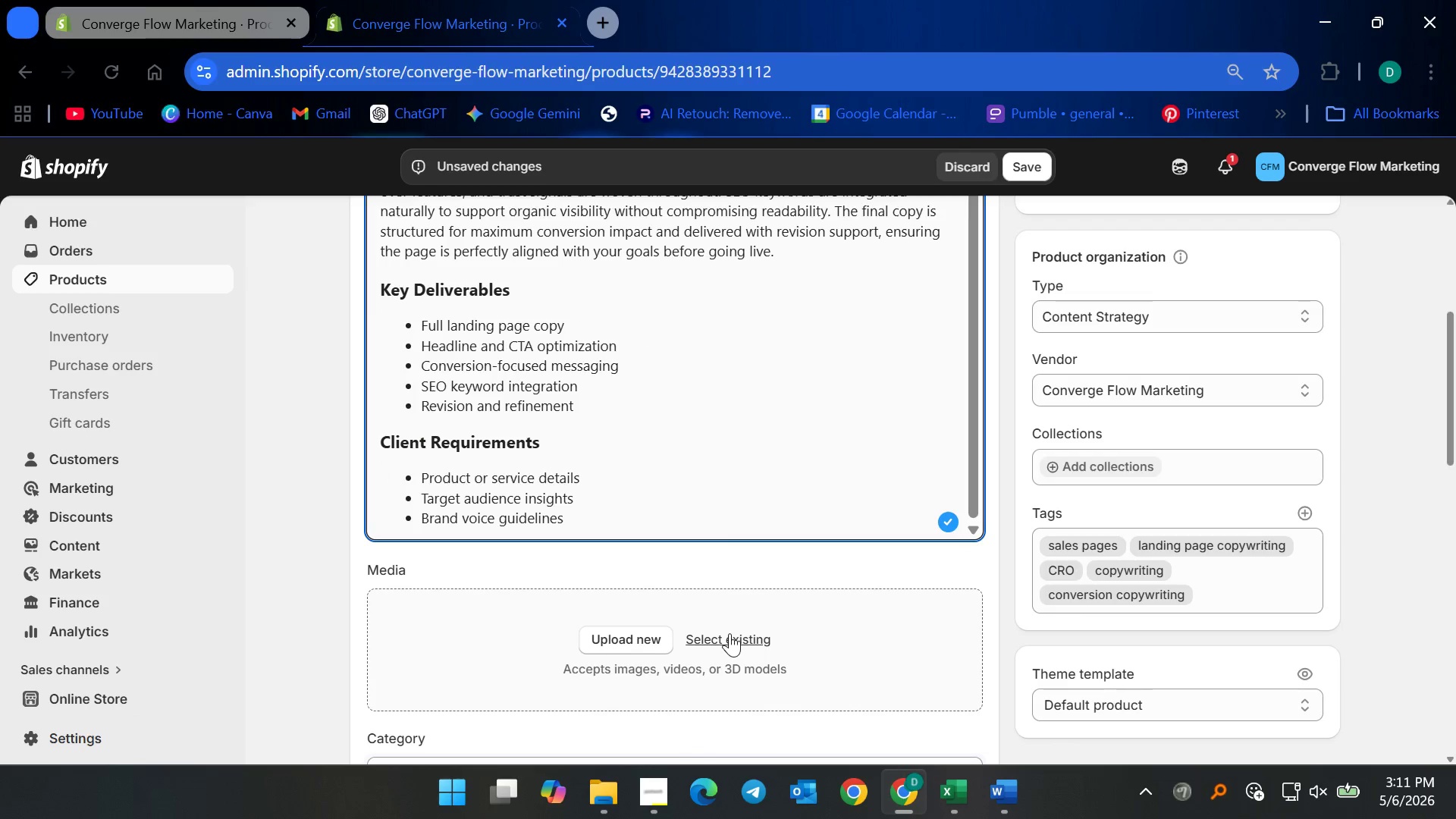 
scroll: coordinate [702, 580], scroll_direction: up, amount: 8.0
 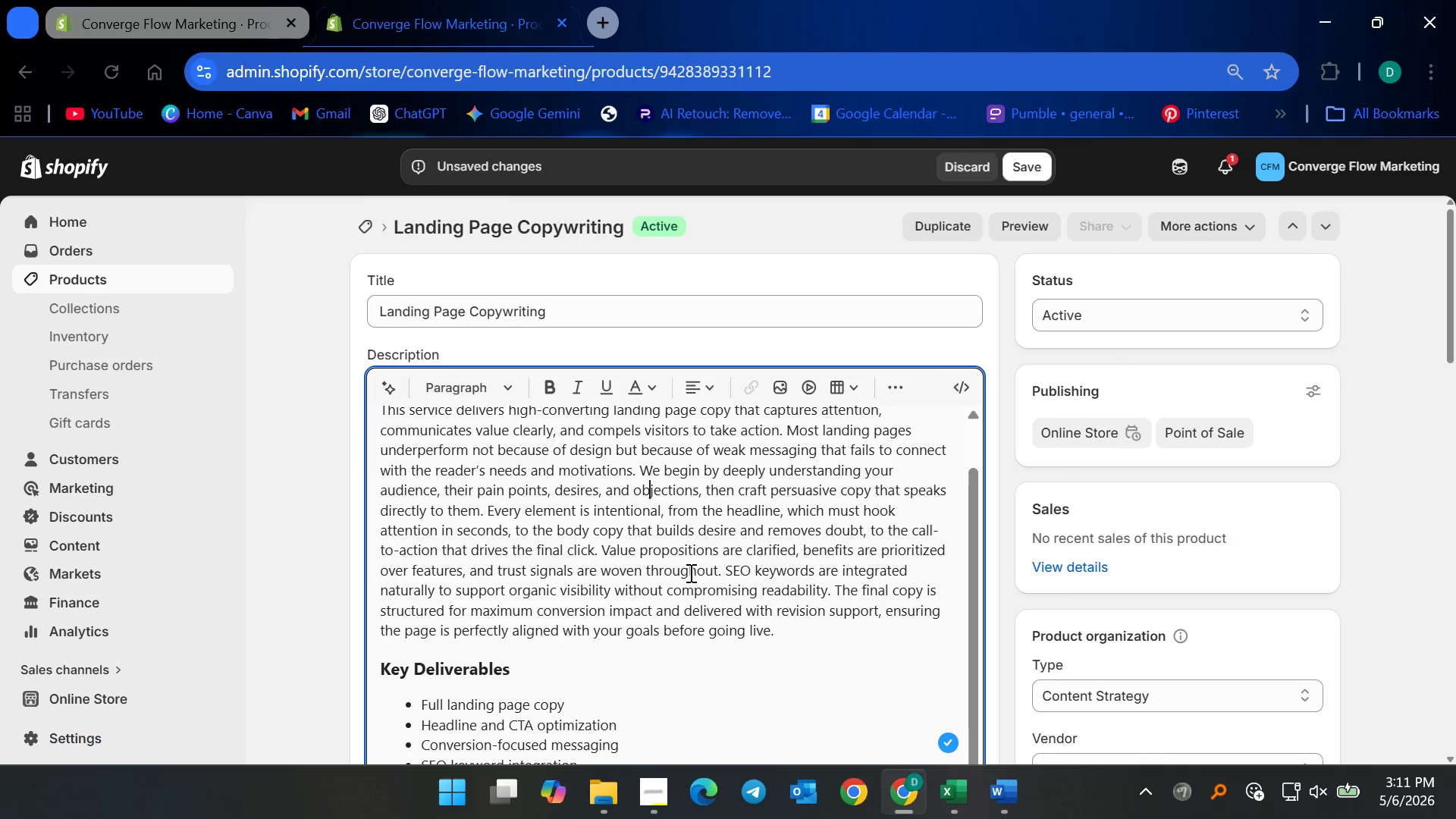 
scroll: coordinate [686, 608], scroll_direction: down, amount: 7.0
 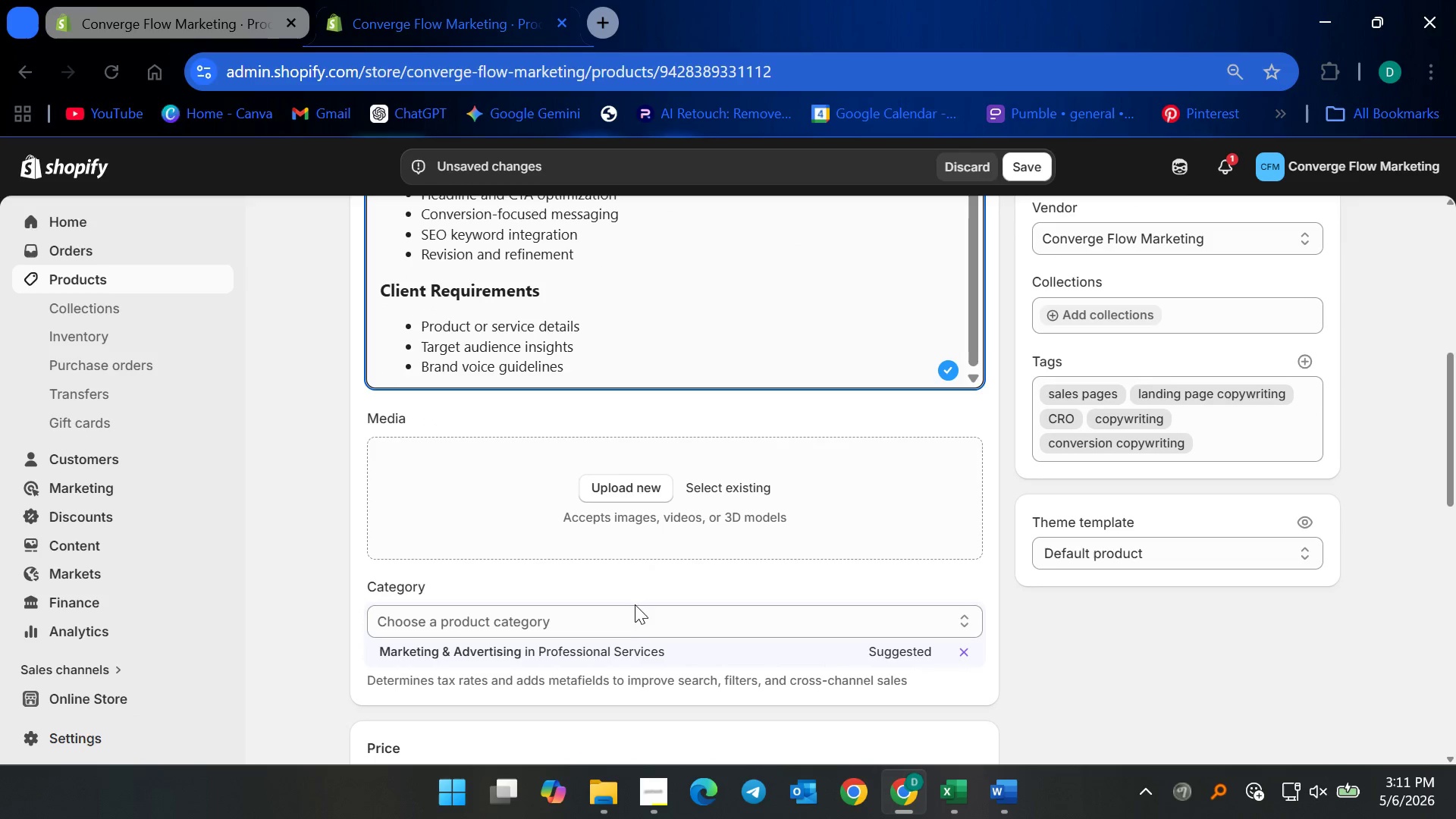 
left_click([617, 649])
 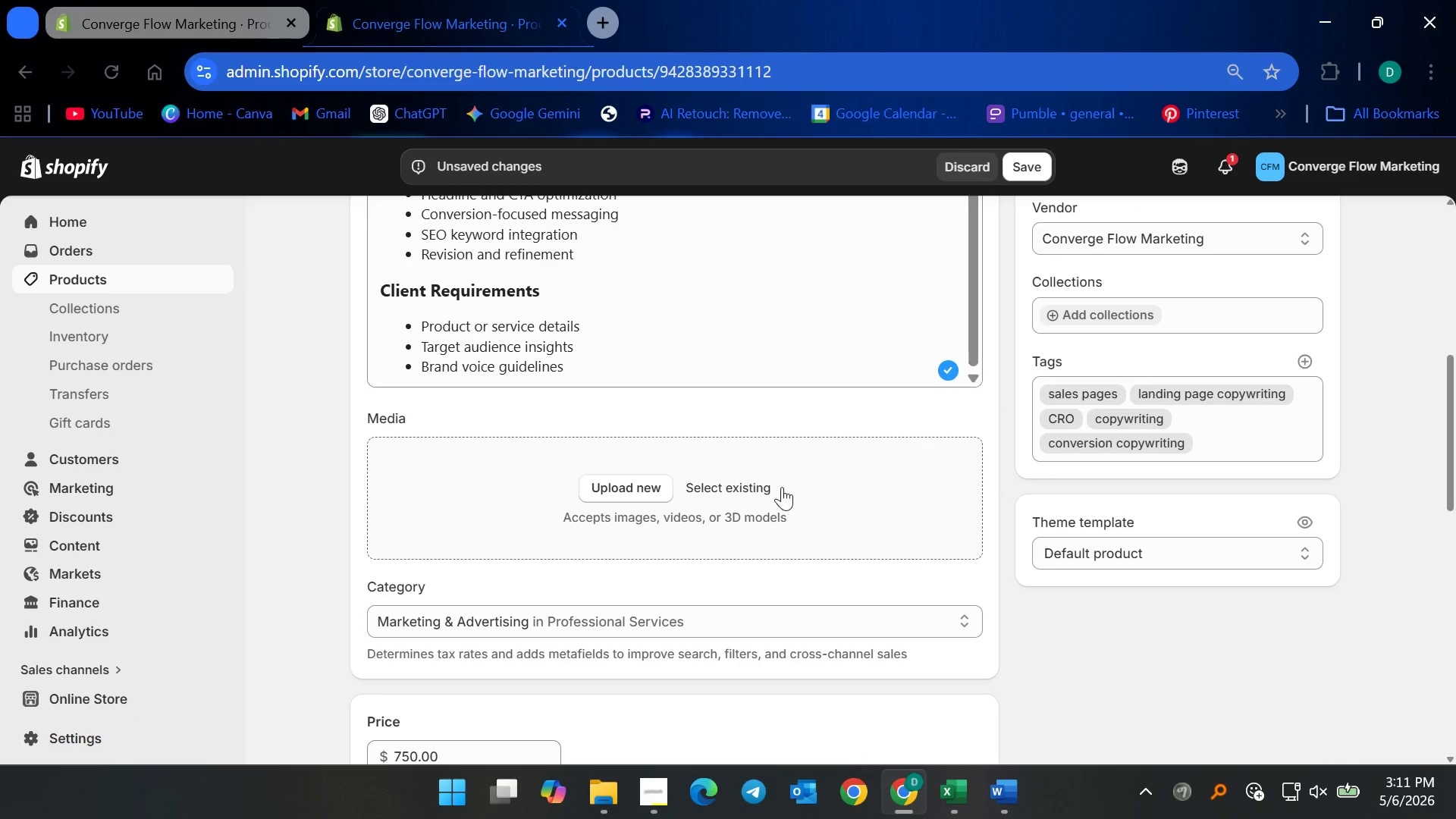 
left_click([743, 482])
 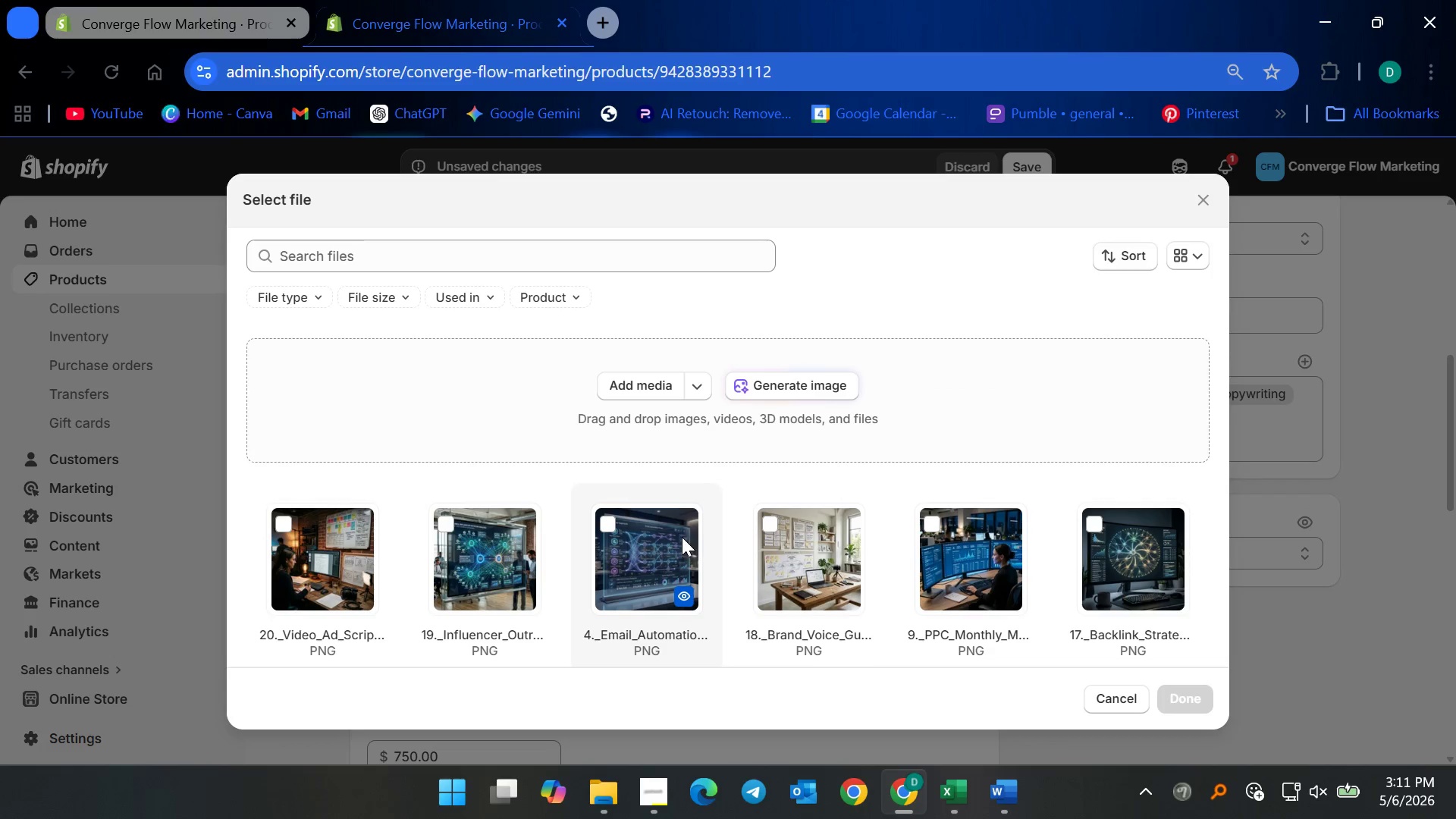 
scroll: coordinate [661, 568], scroll_direction: down, amount: 7.0
 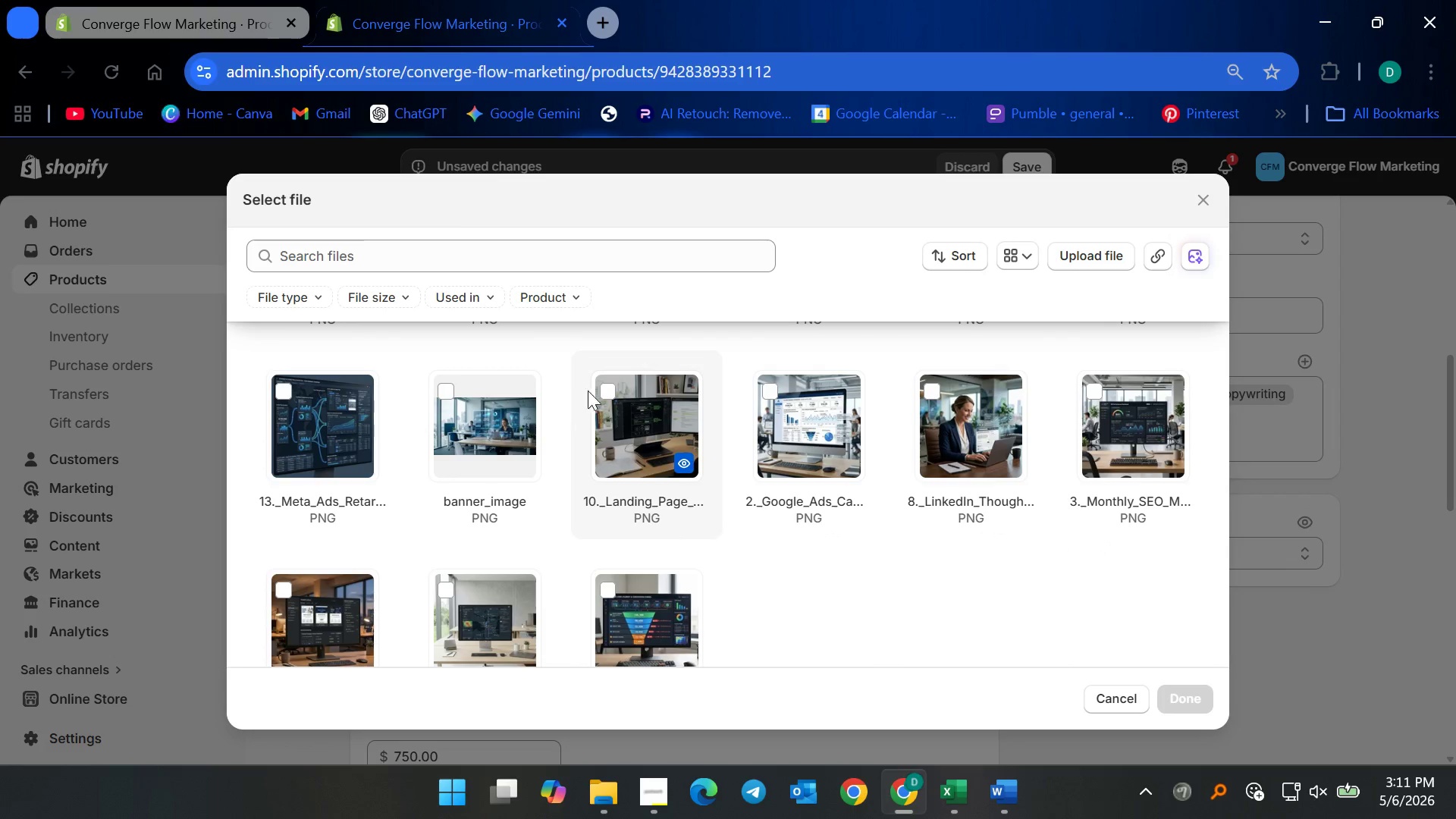 
left_click([607, 388])
 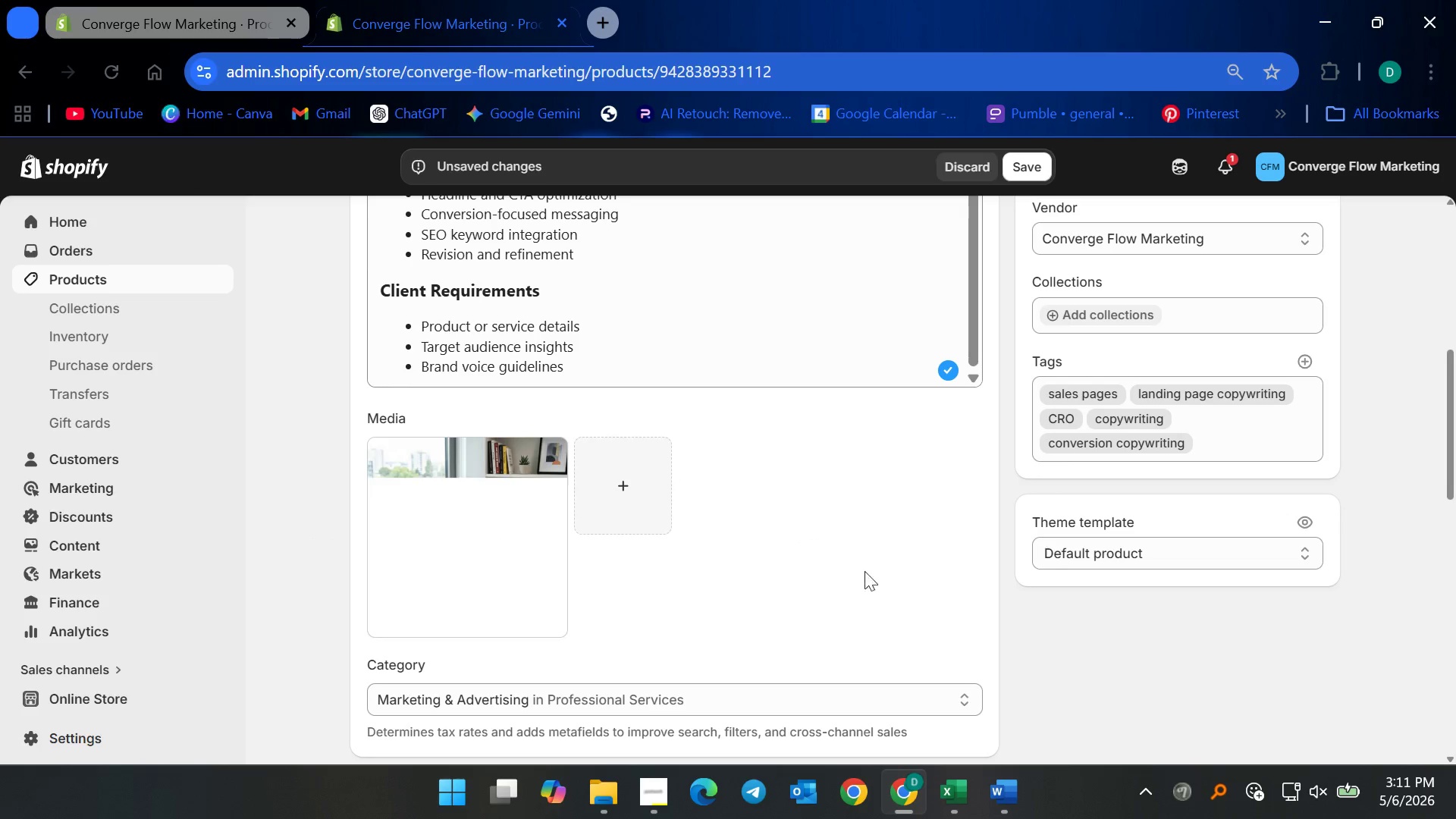 
scroll: coordinate [837, 548], scroll_direction: down, amount: 4.0
 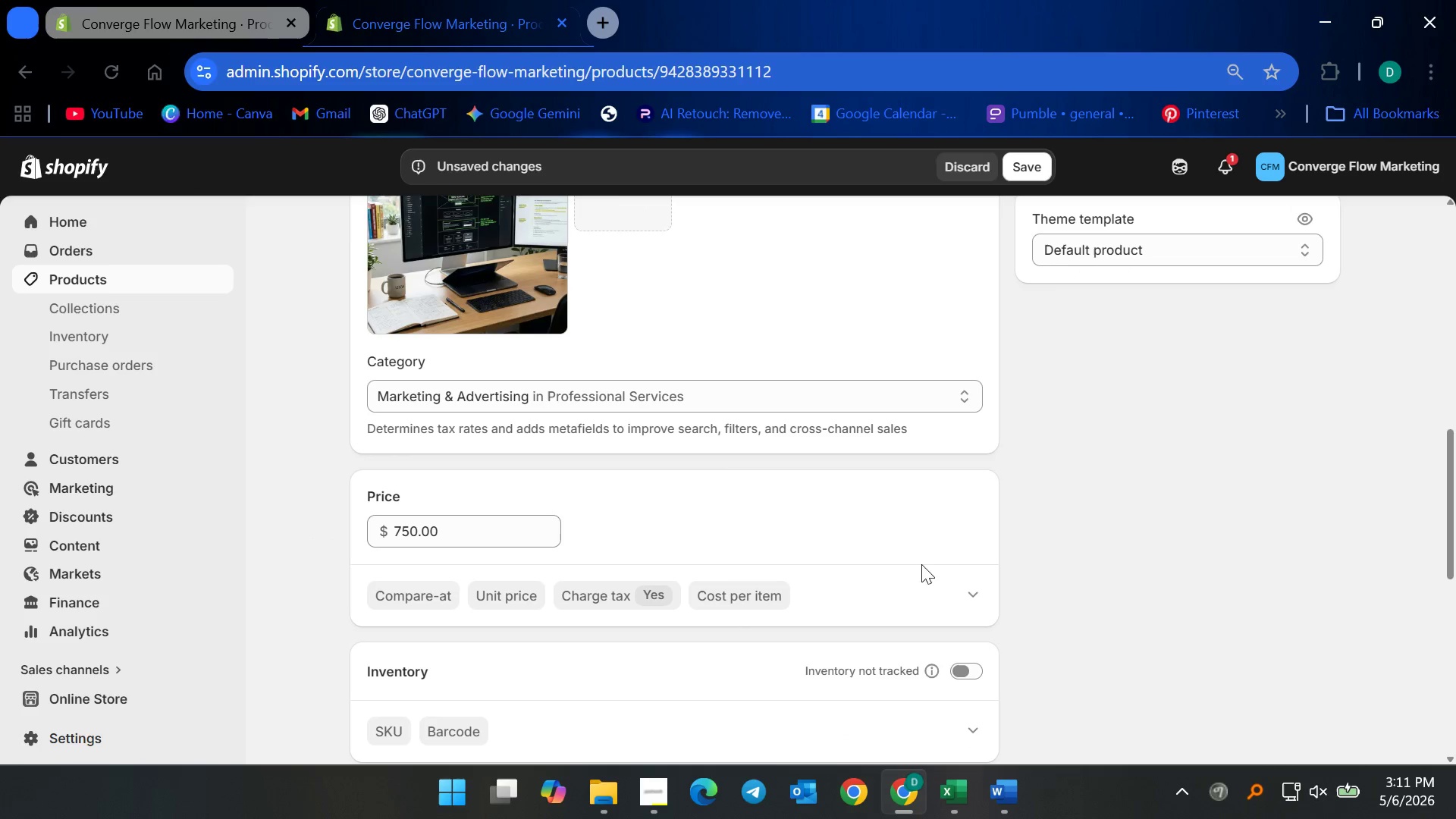 
scroll: coordinate [960, 563], scroll_direction: up, amount: 3.0
 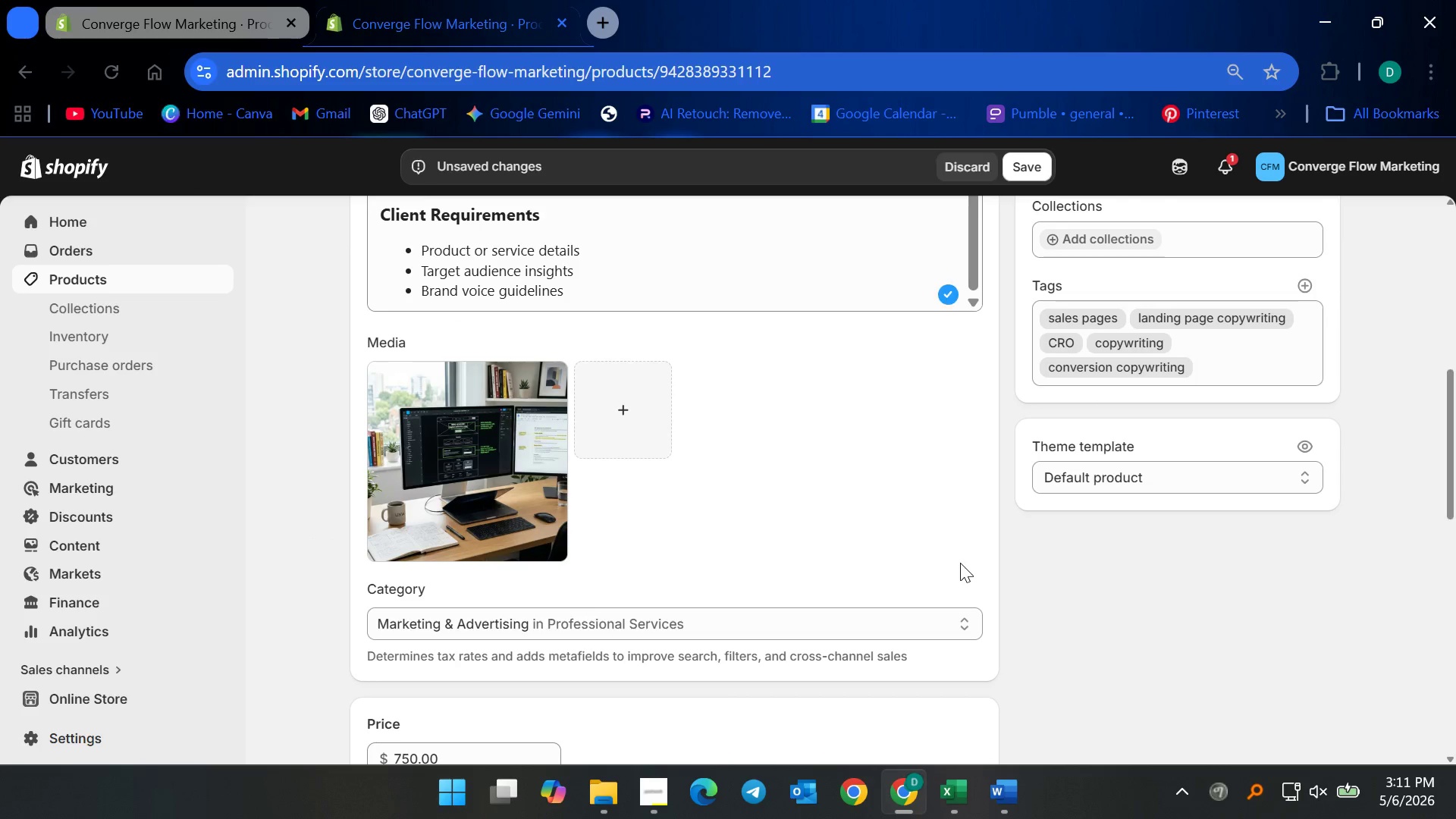 
scroll: coordinate [1070, 590], scroll_direction: down, amount: 7.0
 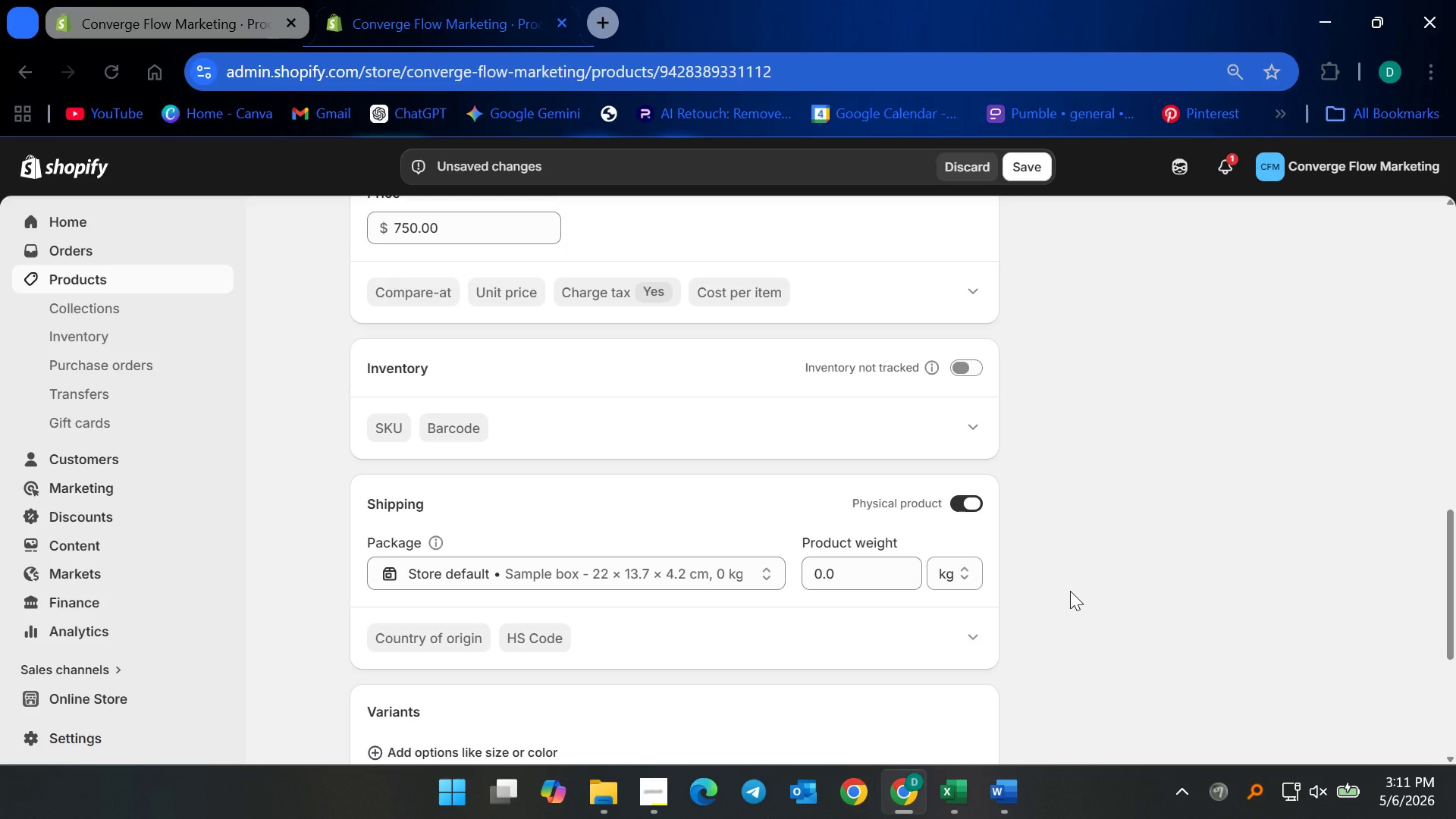 
scroll: coordinate [1070, 591], scroll_direction: up, amount: 11.0
 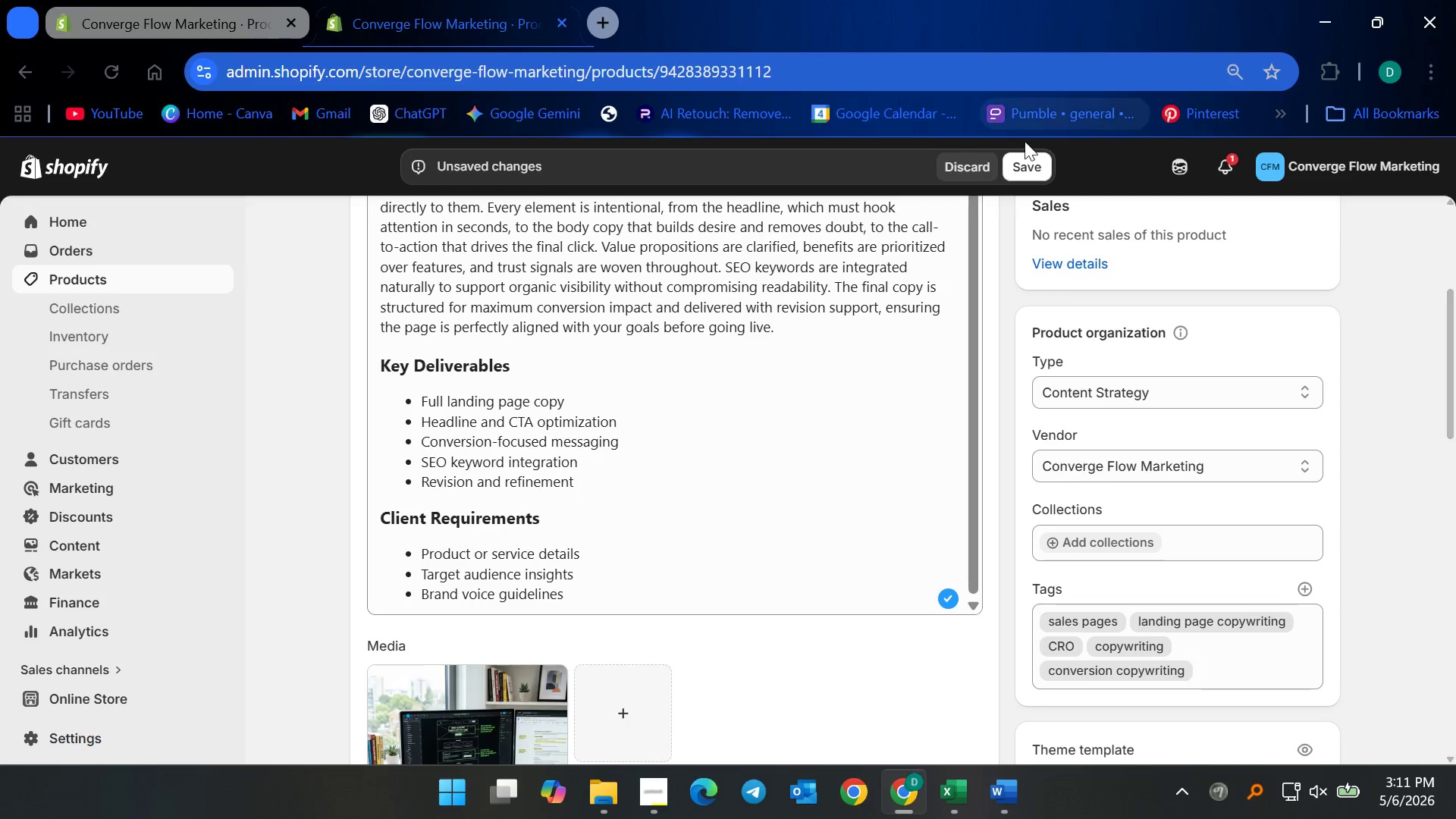 
left_click([1017, 173])
 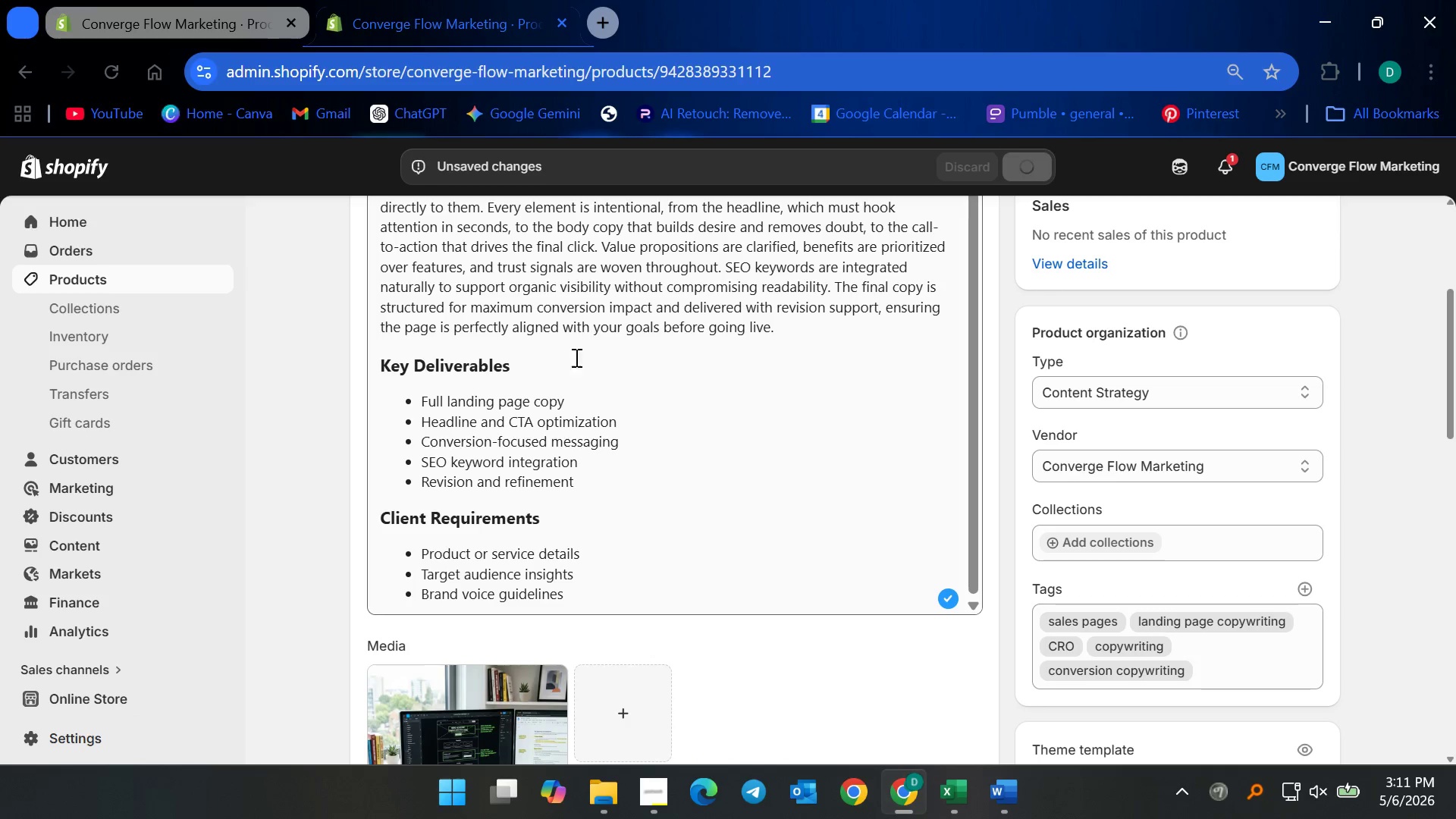 
scroll: coordinate [543, 460], scroll_direction: up, amount: 5.0
 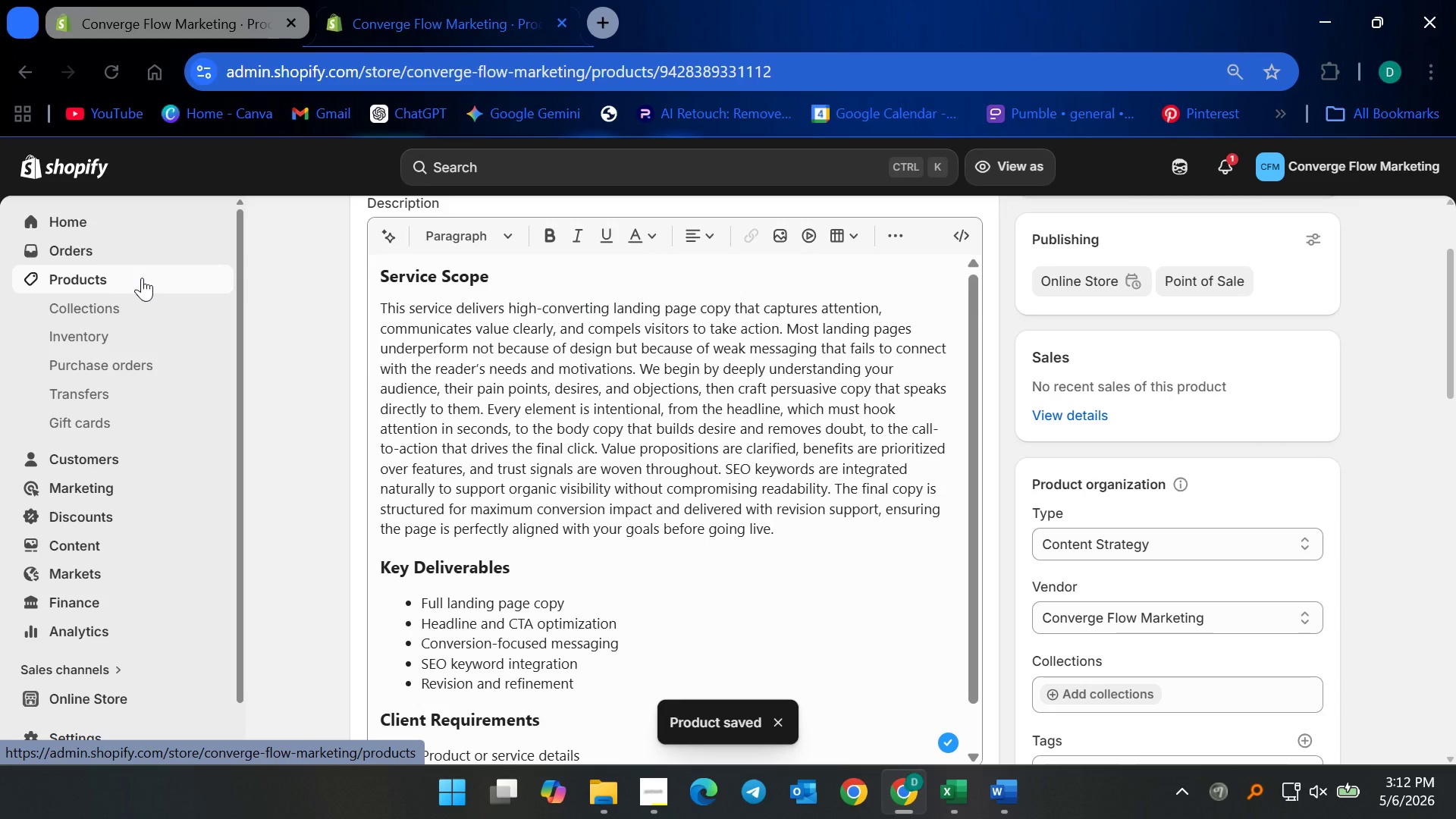 
left_click([141, 278])
 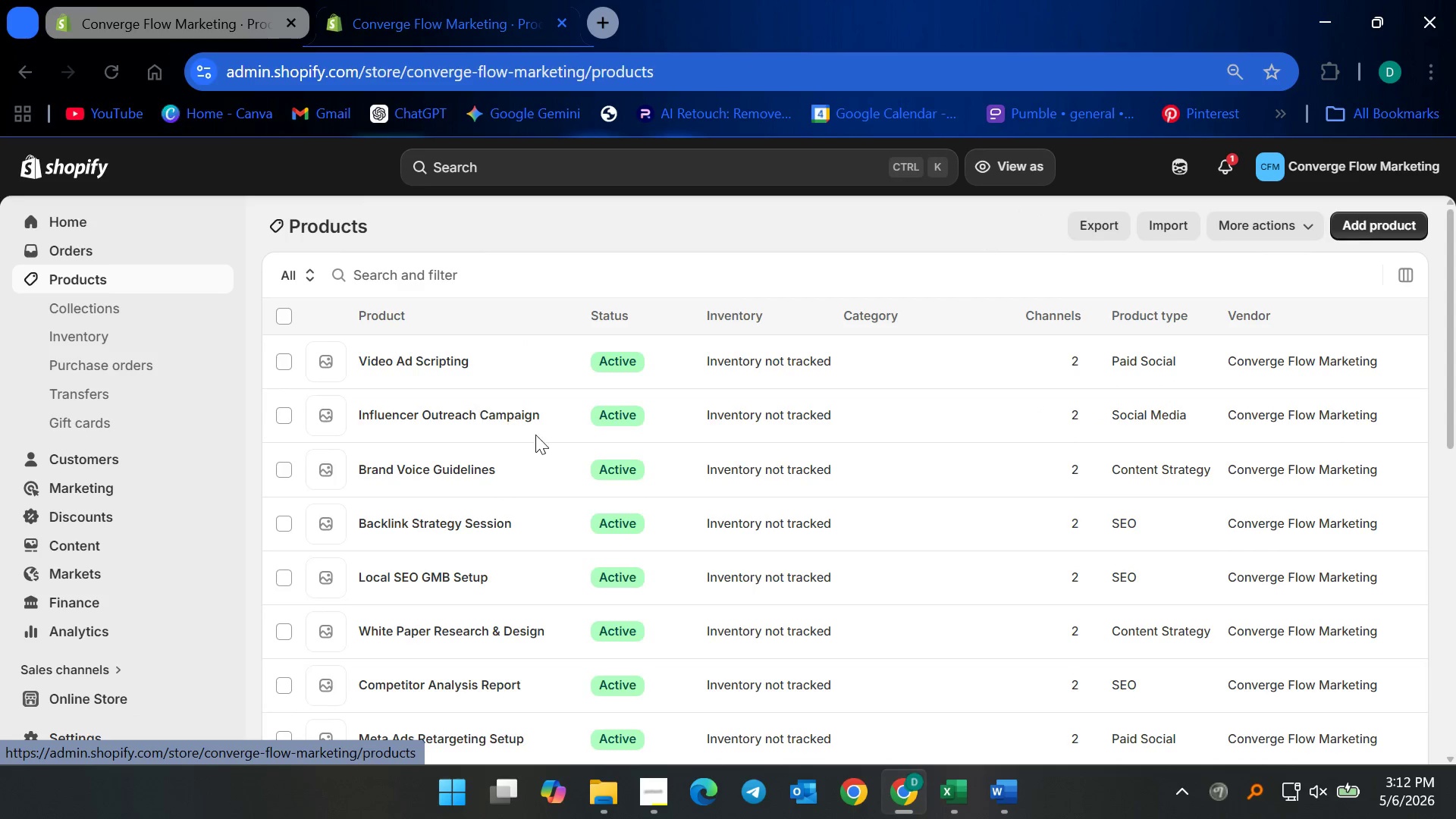 
scroll: coordinate [476, 546], scroll_direction: down, amount: 4.0
 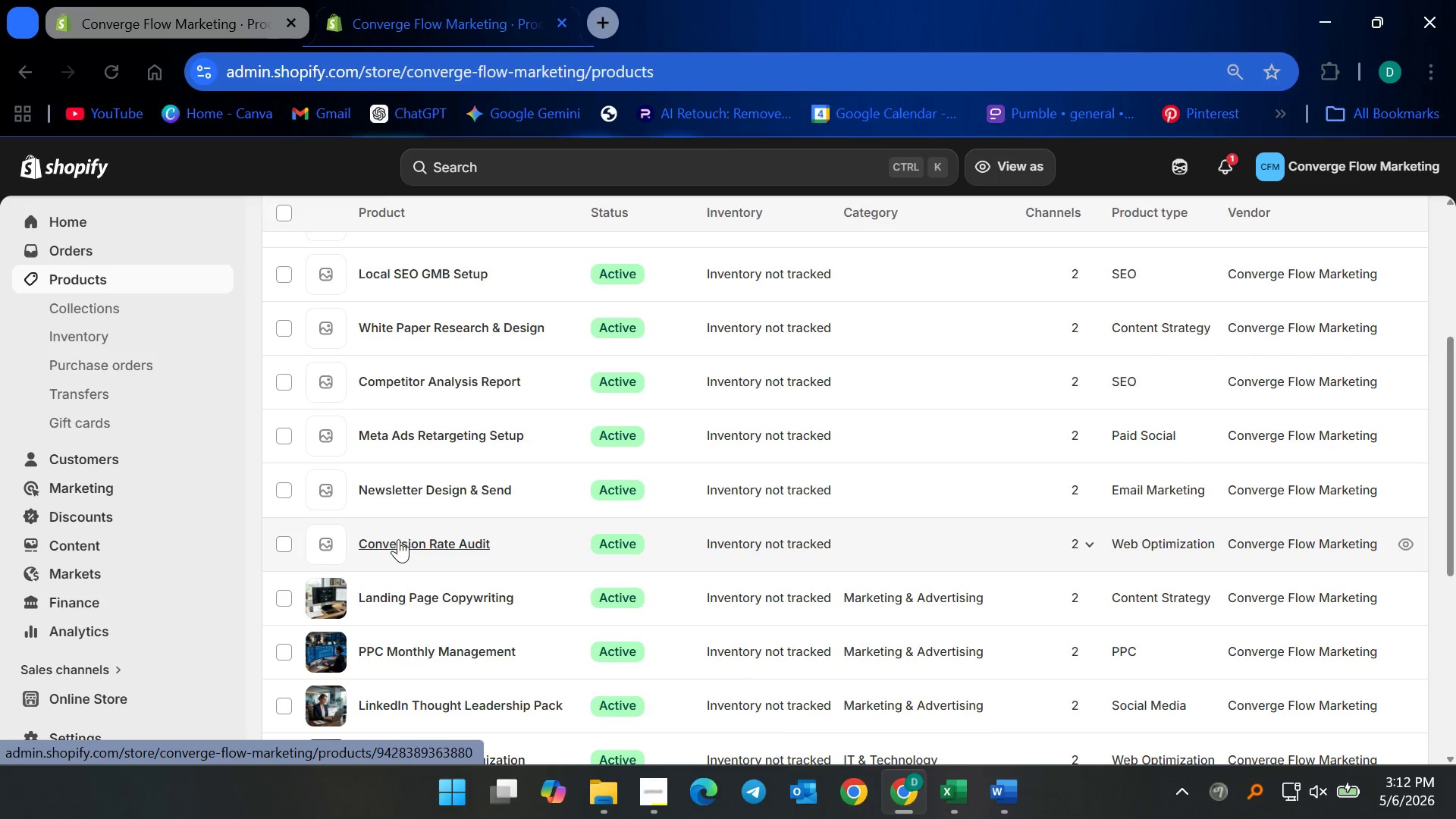 
left_click([387, 536])
 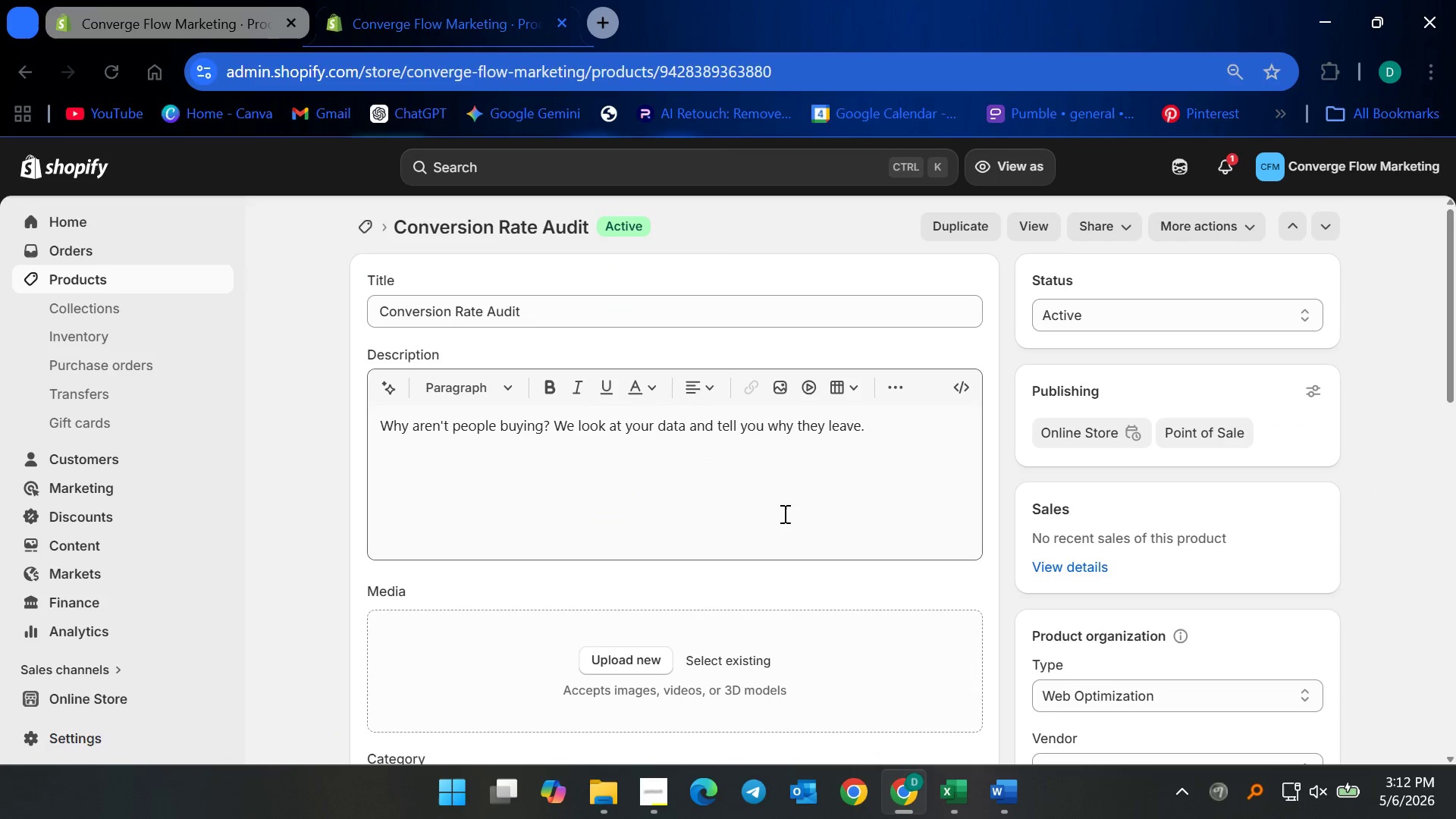 
left_click_drag(start_coordinate=[899, 440], to_coordinate=[381, 403])
 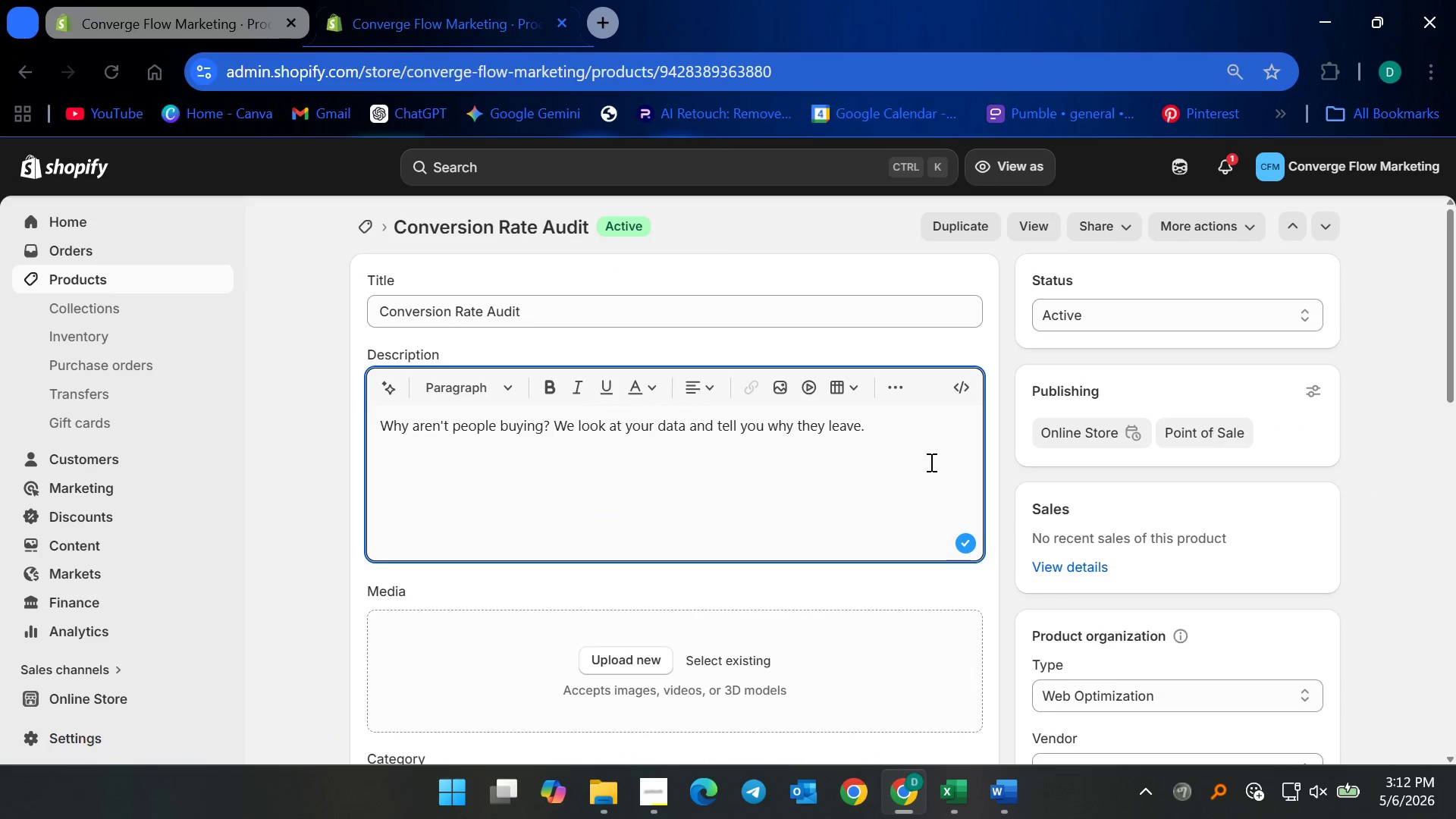 
key(Control+ControlLeft)
 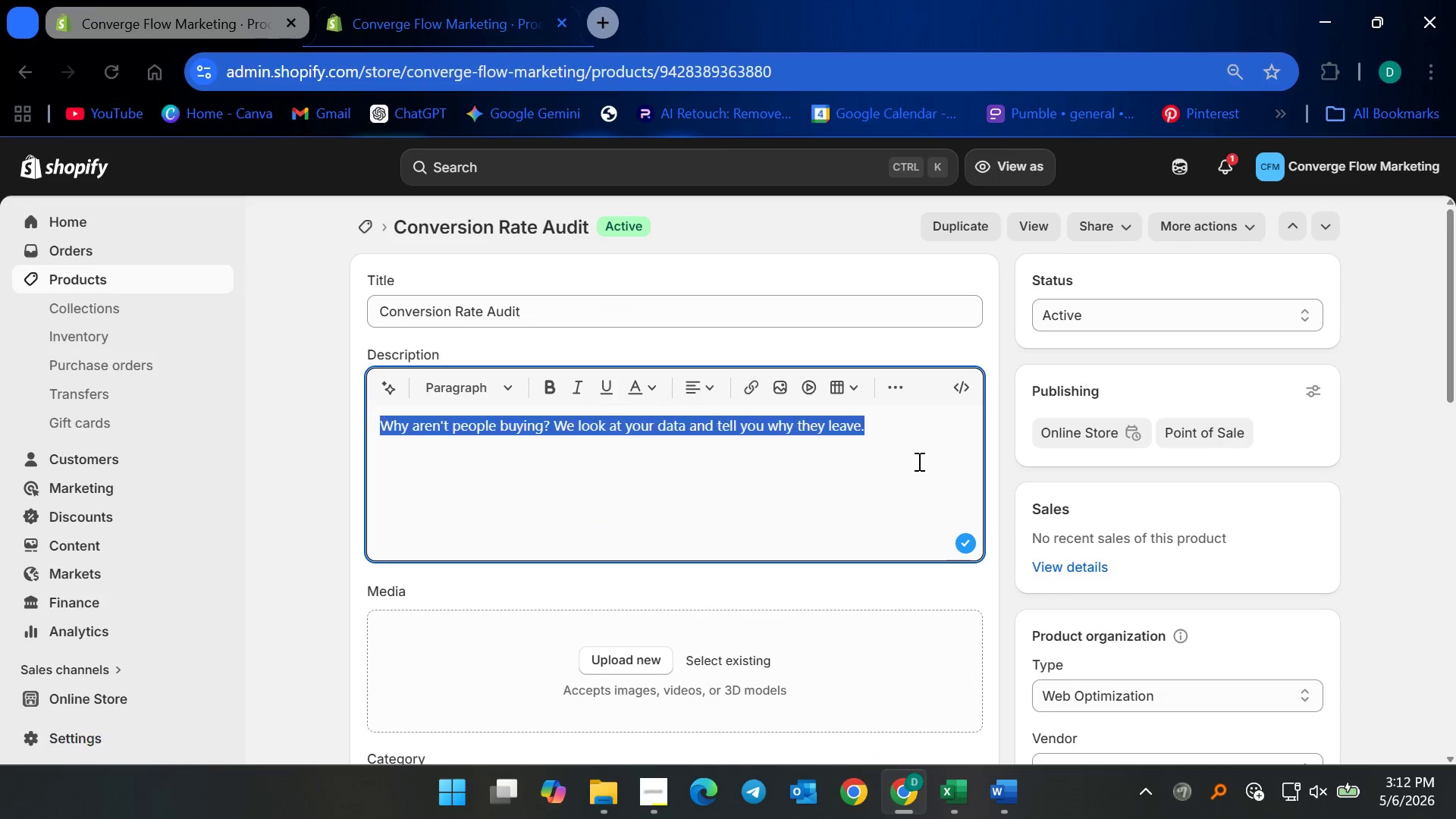 
key(Control+A)
 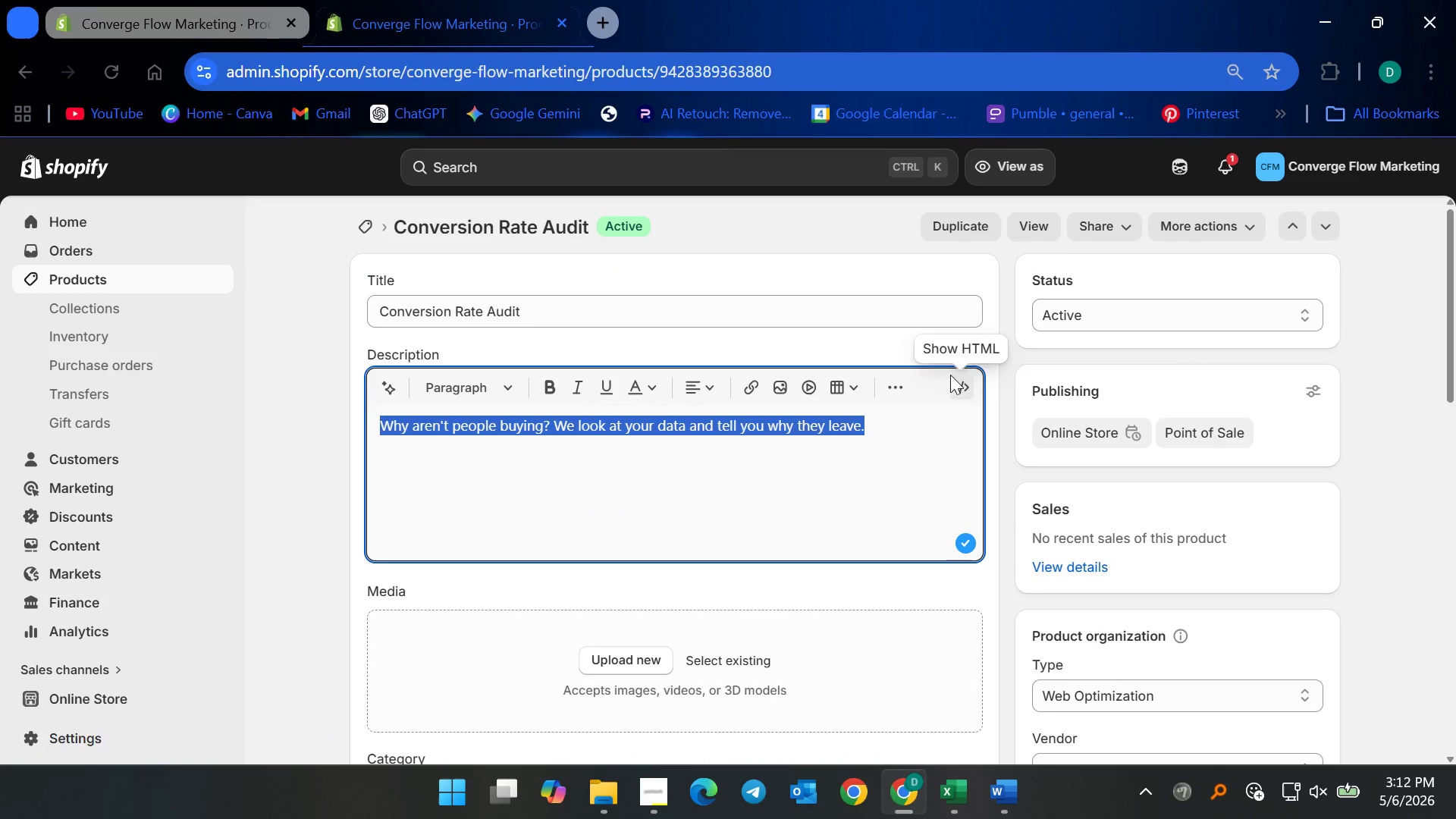 
key(Backspace)
 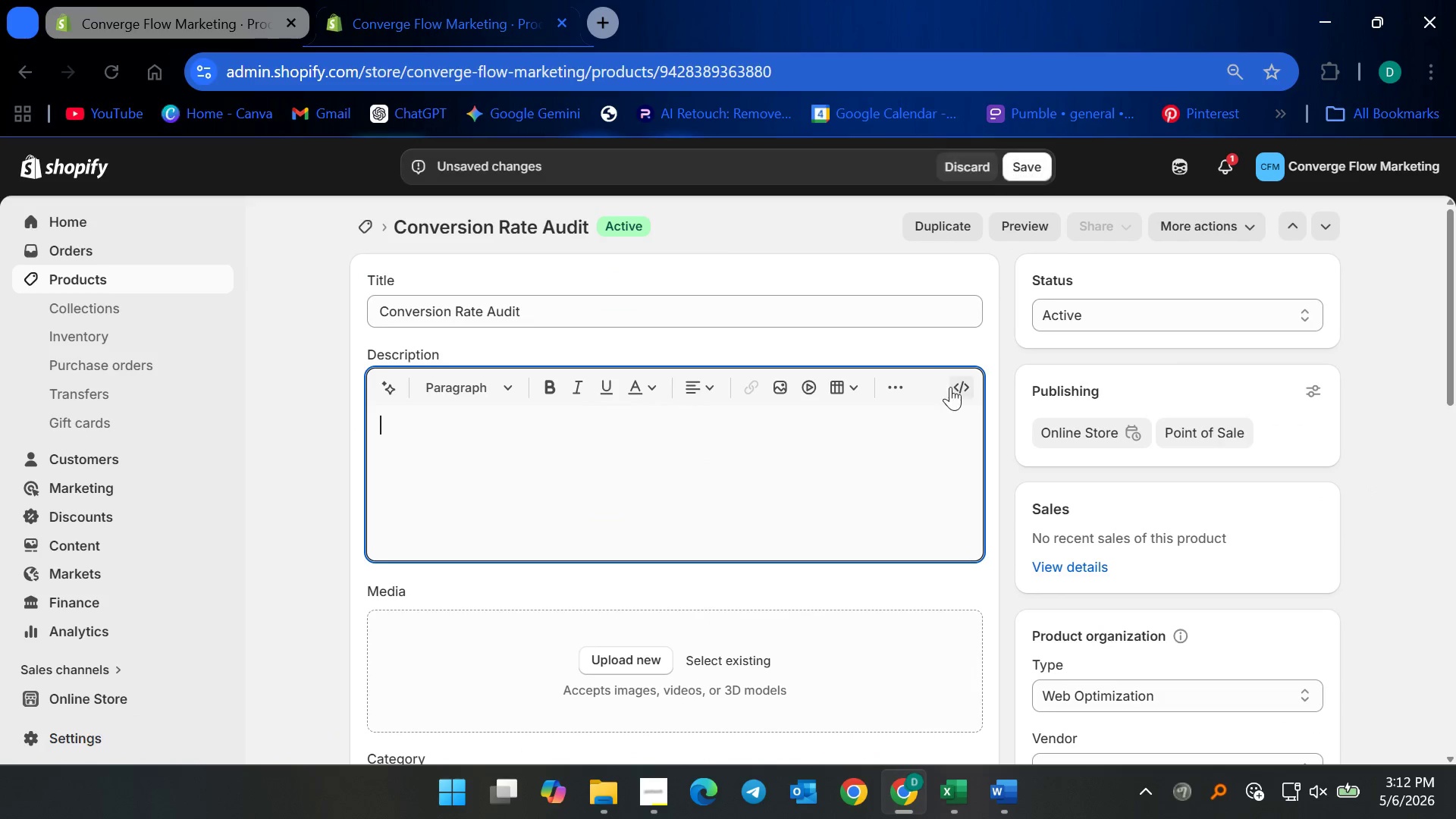 
left_click([952, 388])
 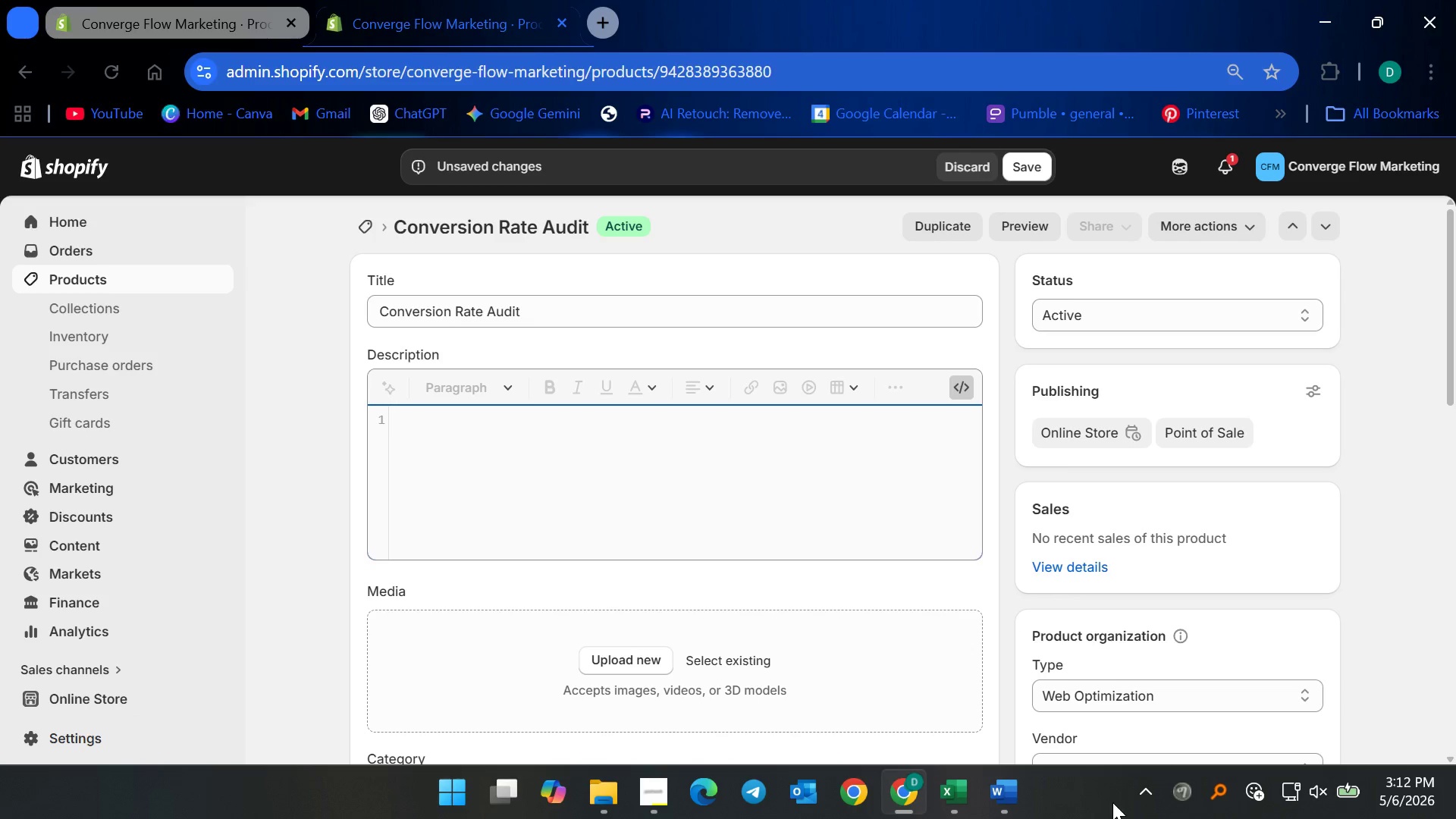 
left_click([1004, 802])
 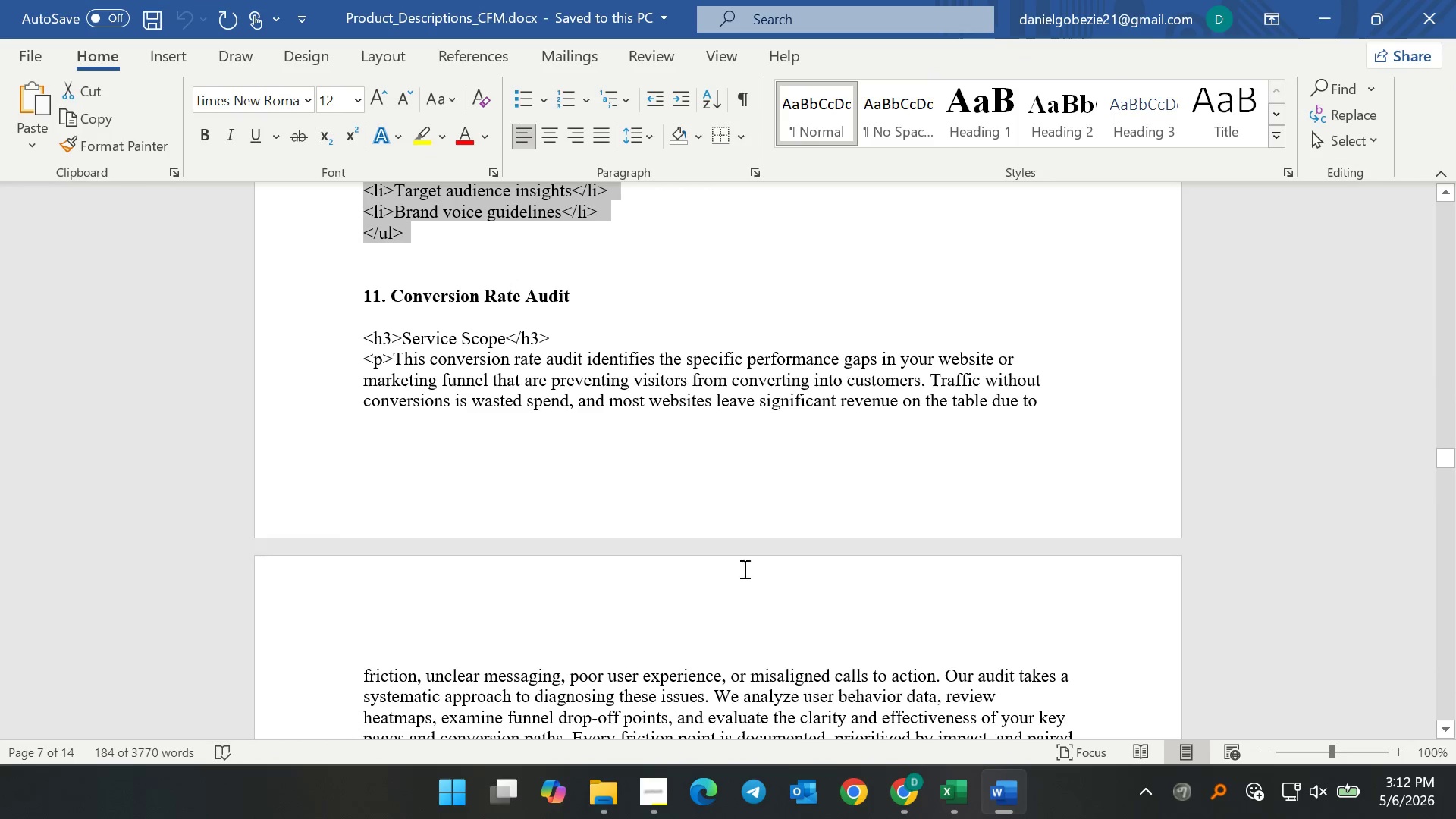 
left_click([522, 397])
 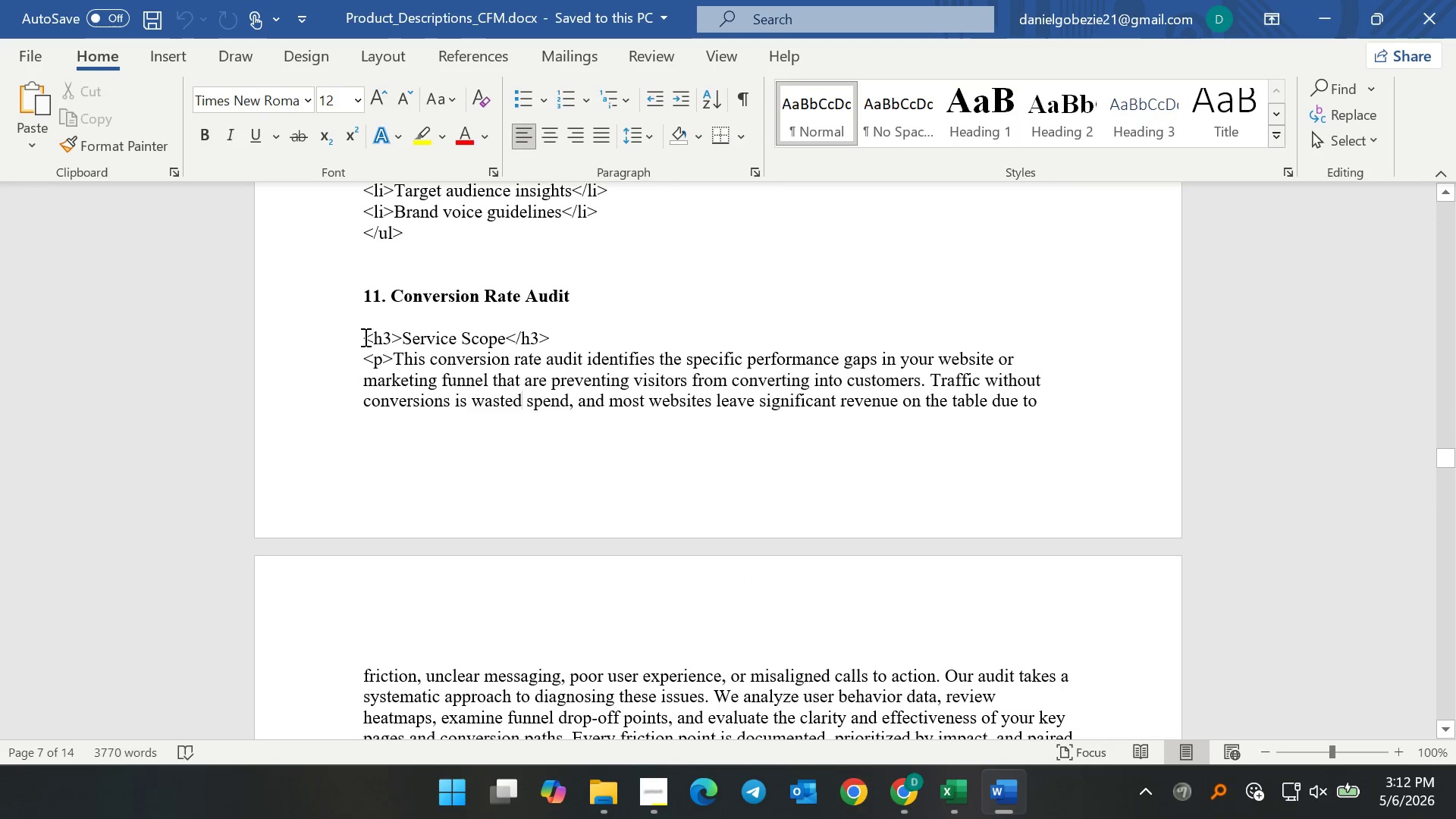 
left_click_drag(start_coordinate=[364, 337], to_coordinate=[429, 659])
 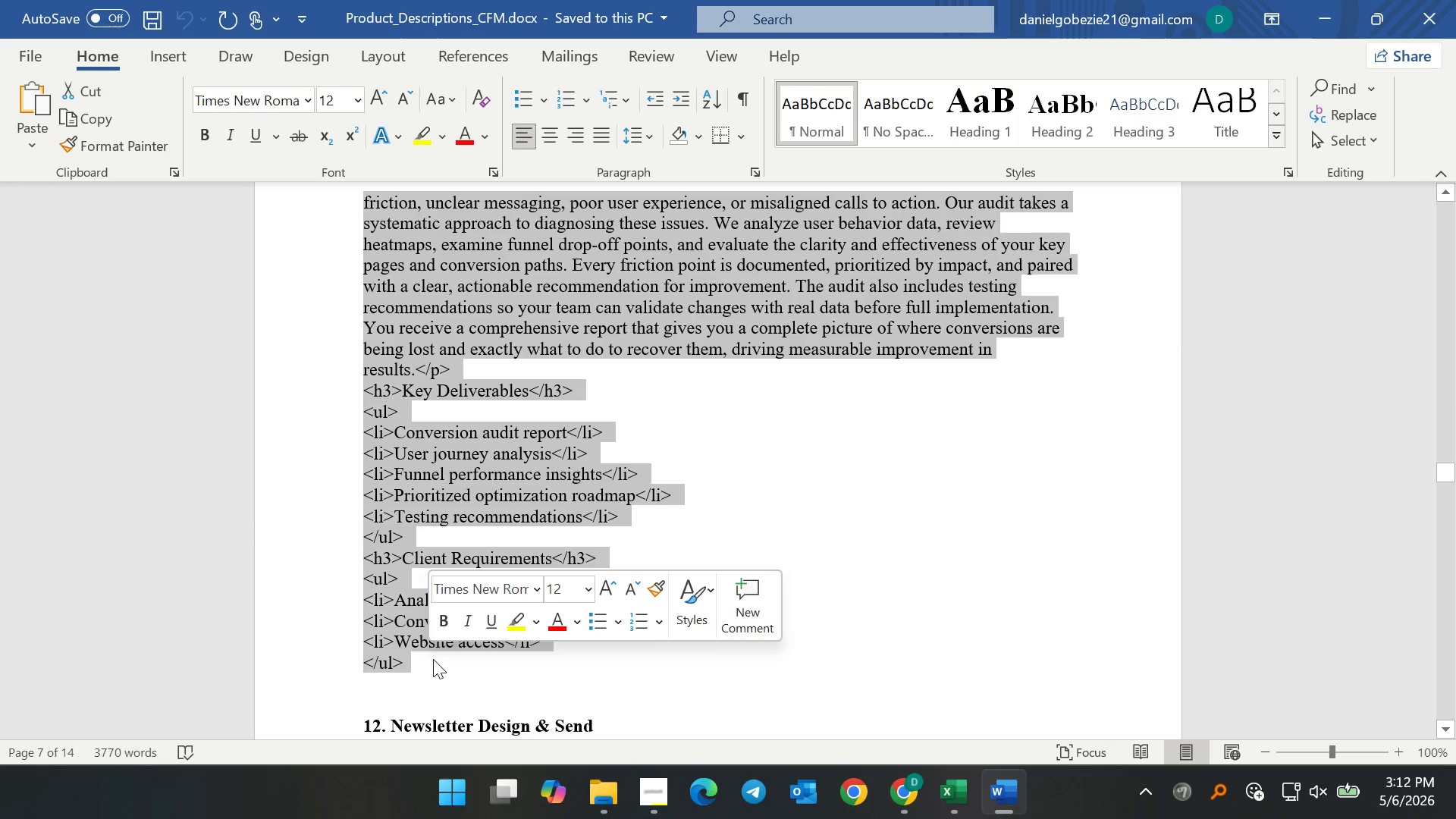 
key(Control+C)
 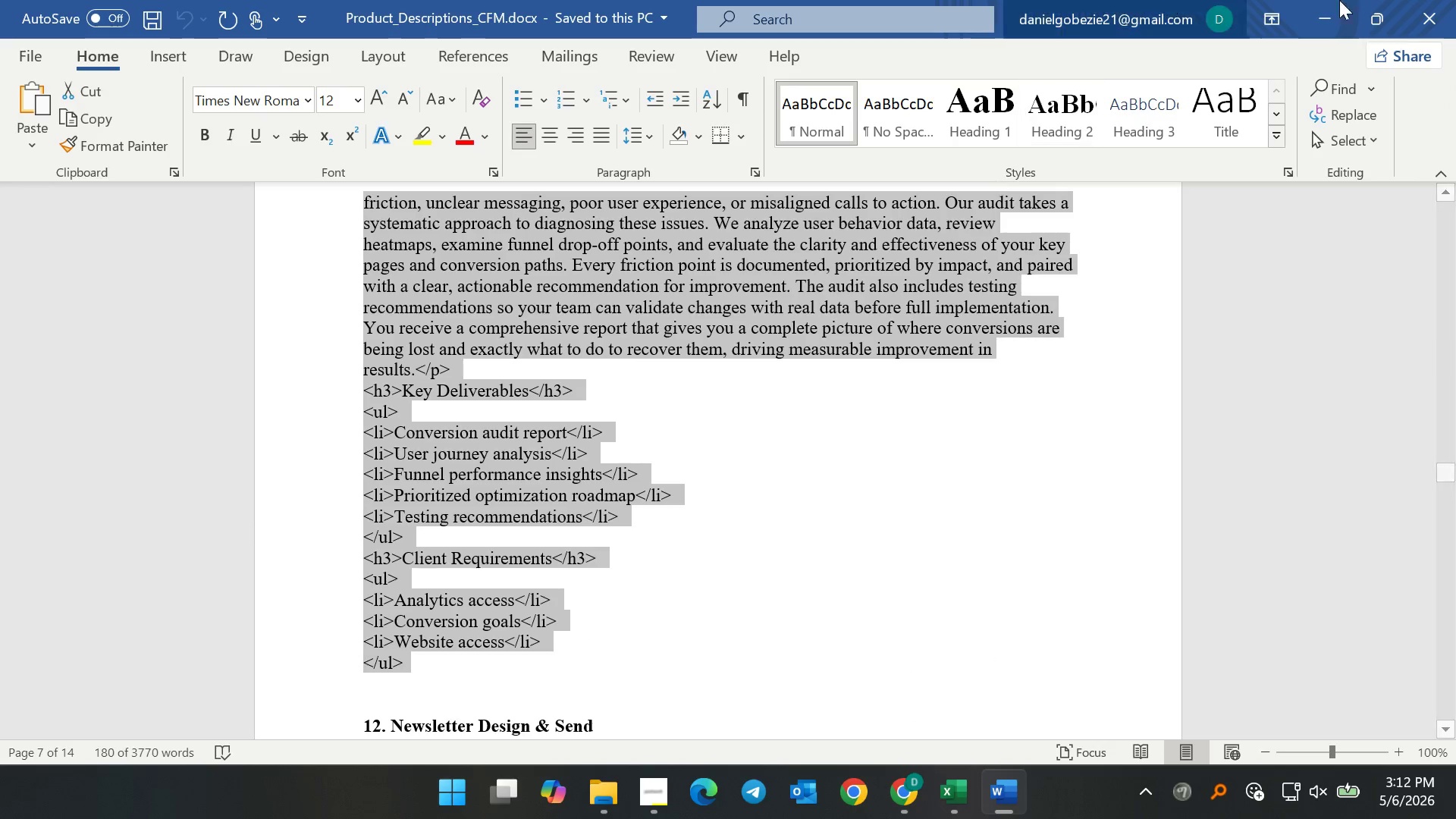 
key(Control+C)
 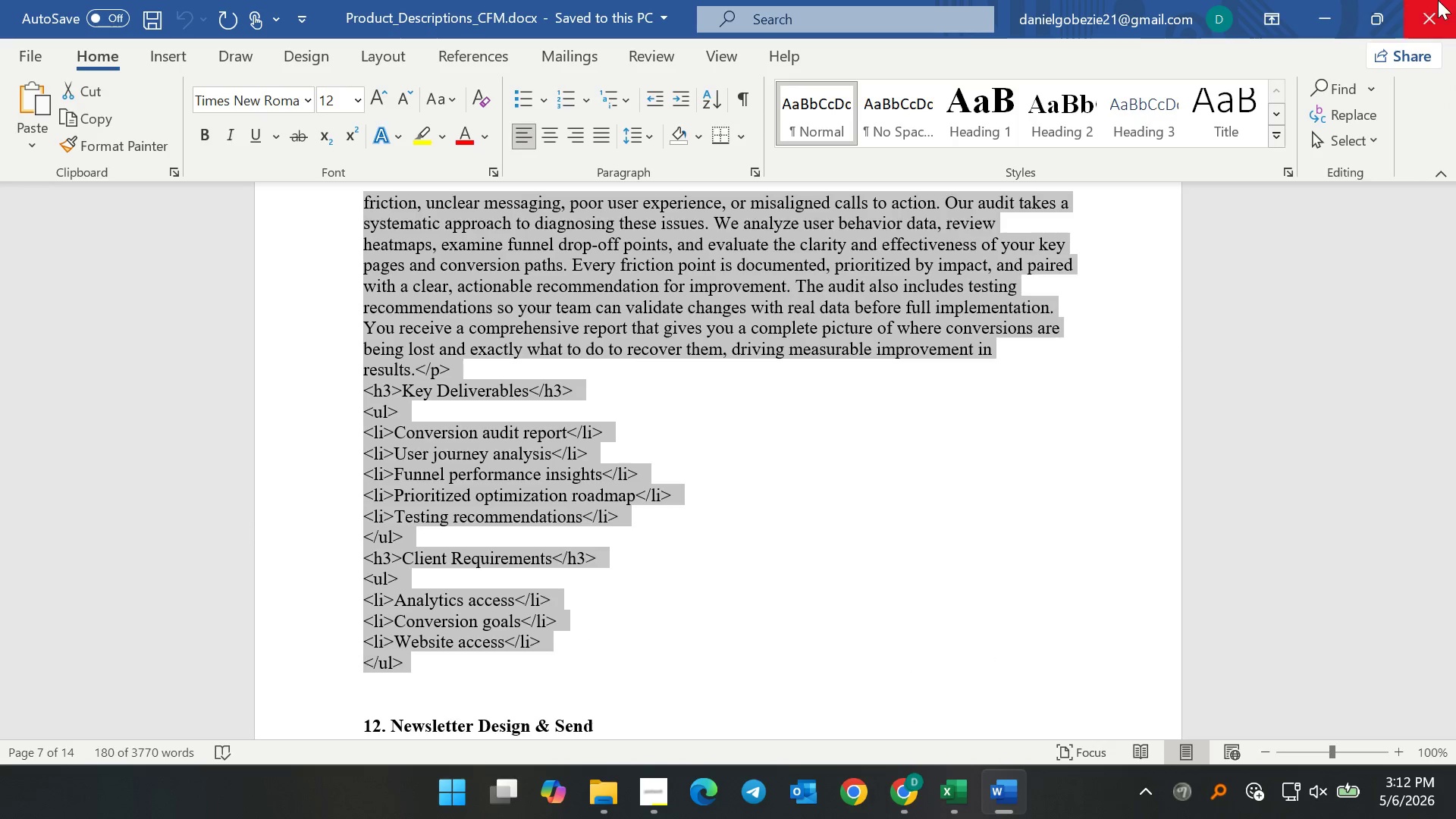 
key(Control+C)
 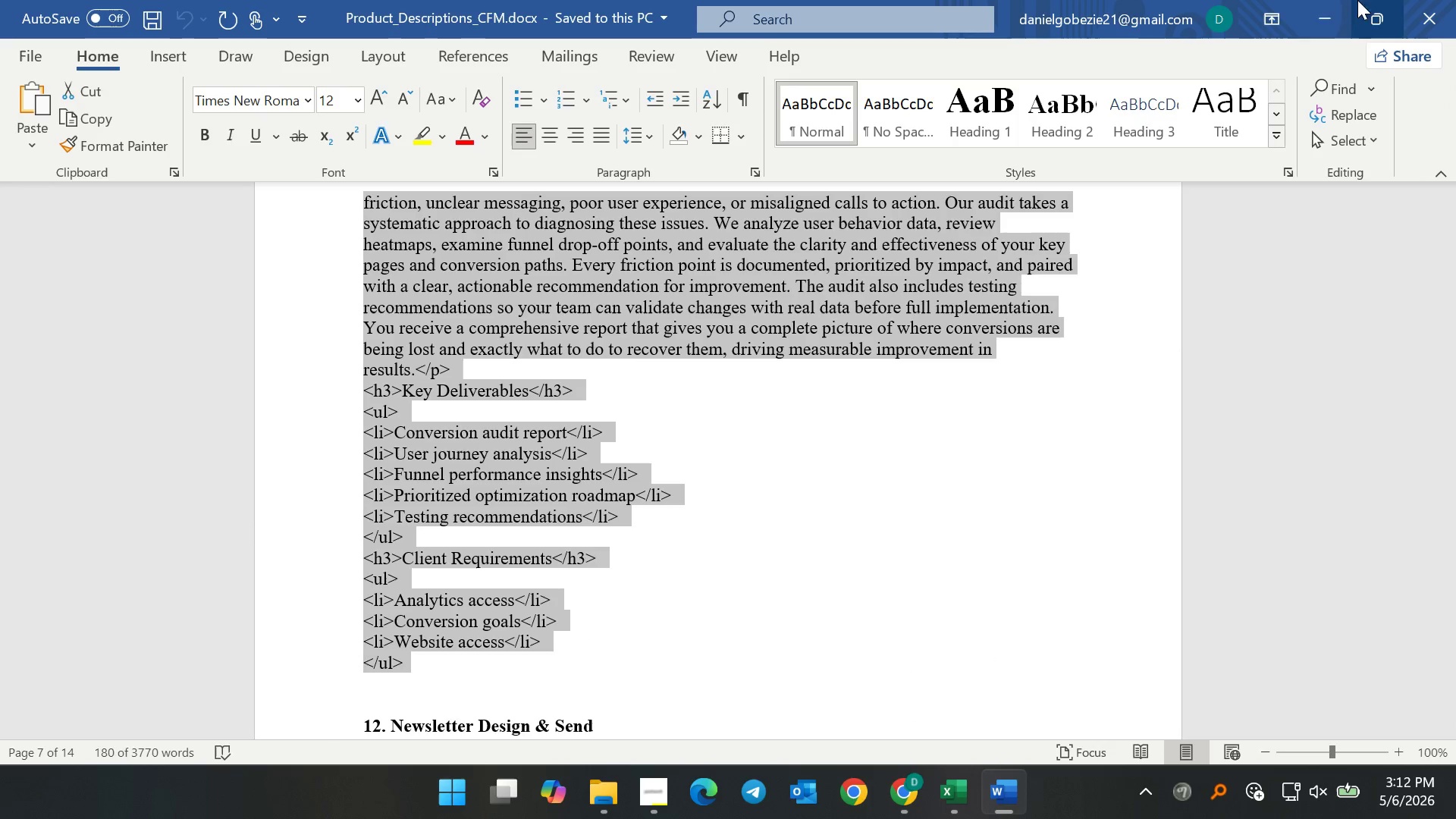 
key(Control+C)
 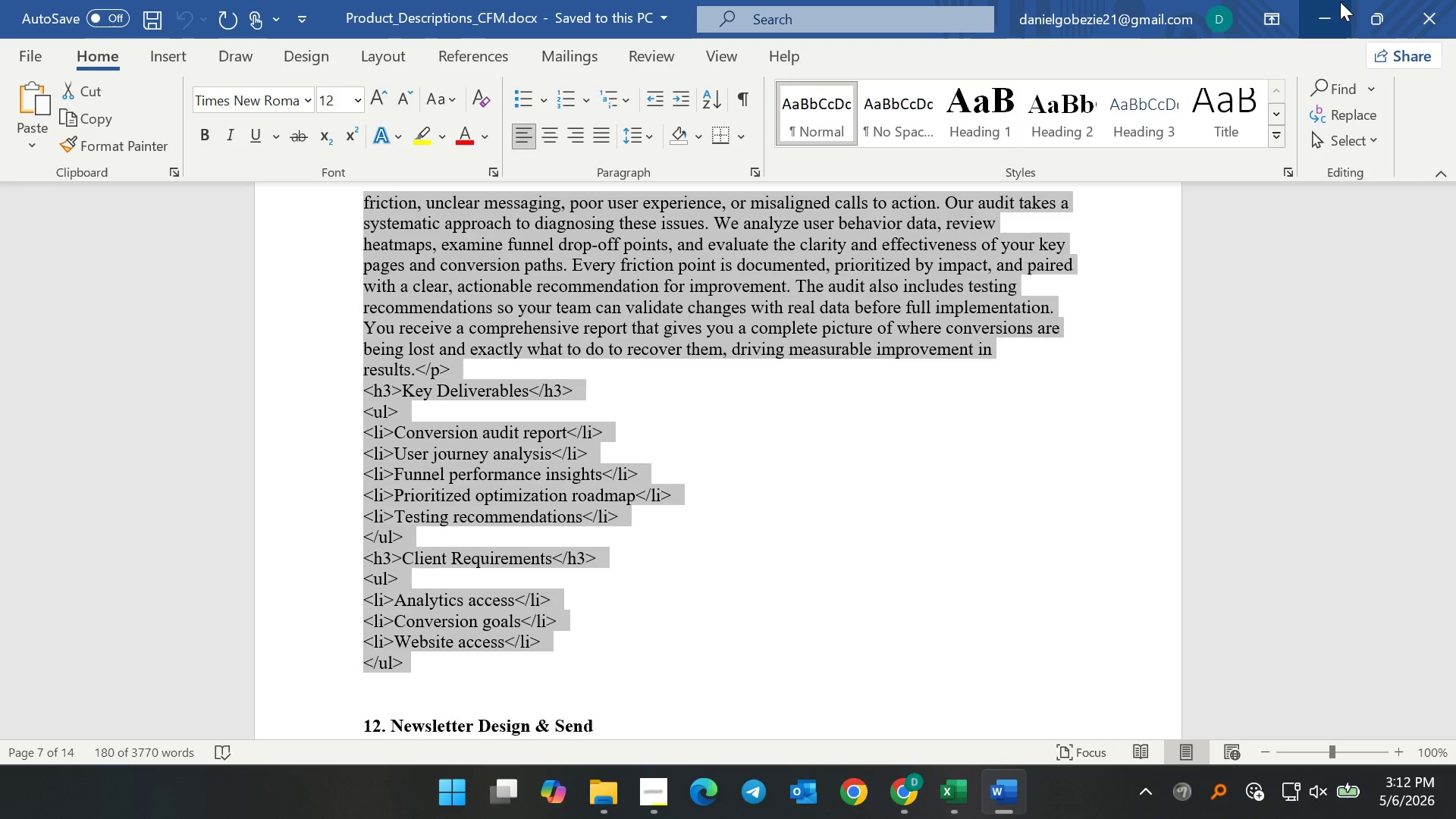 
key(Control+C)
 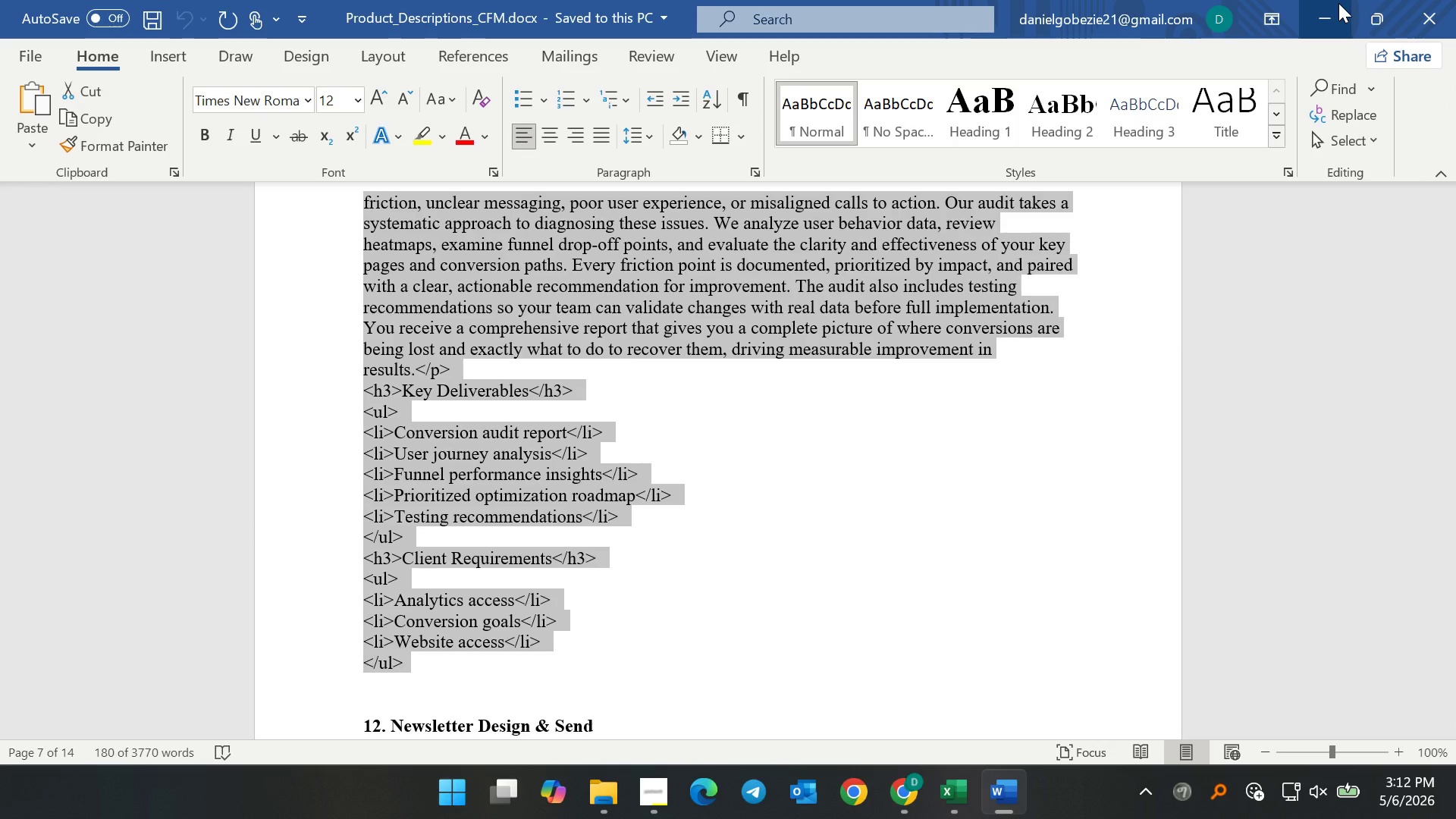 
left_click([1338, 3])
 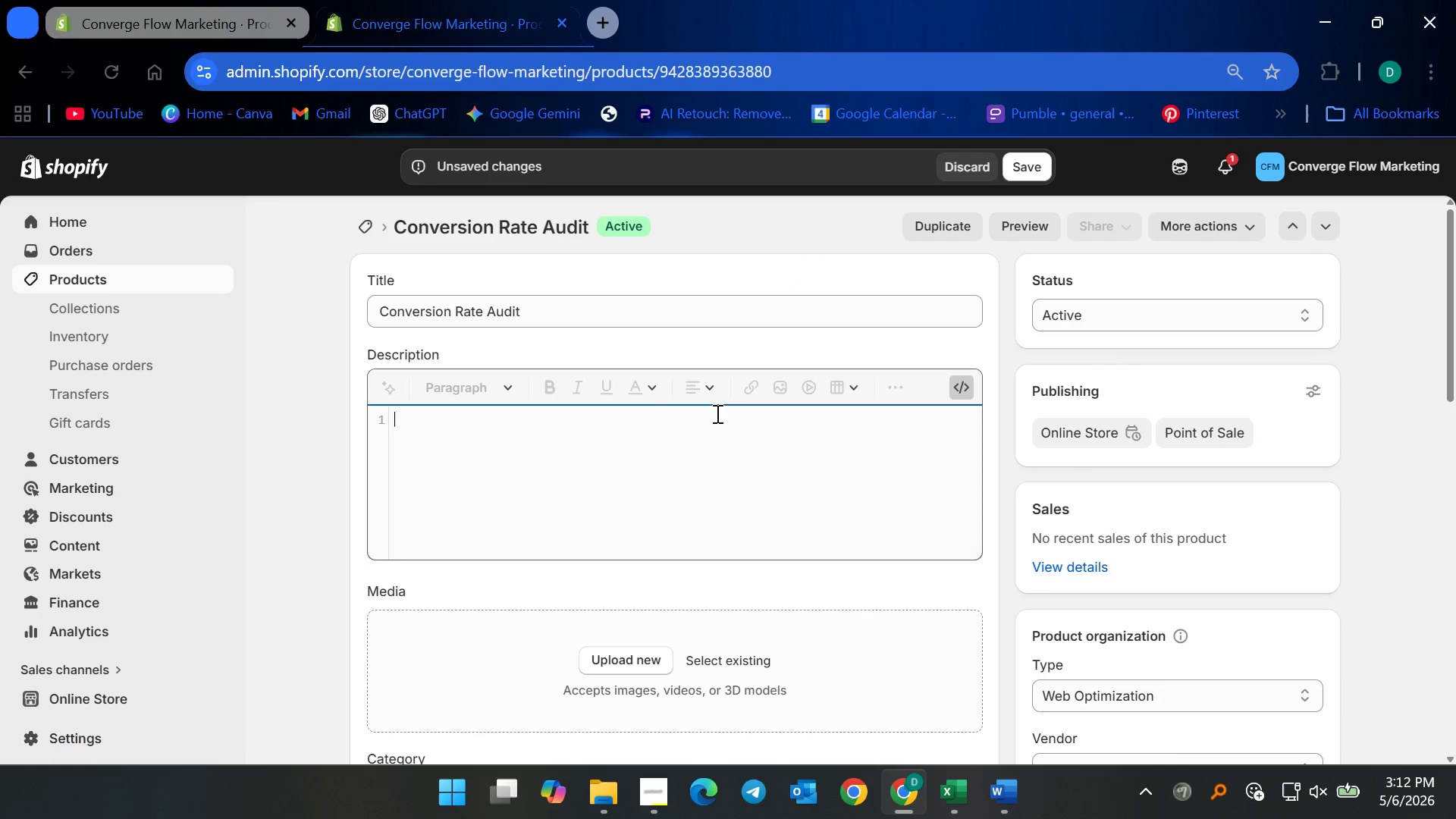 
left_click([686, 454])
 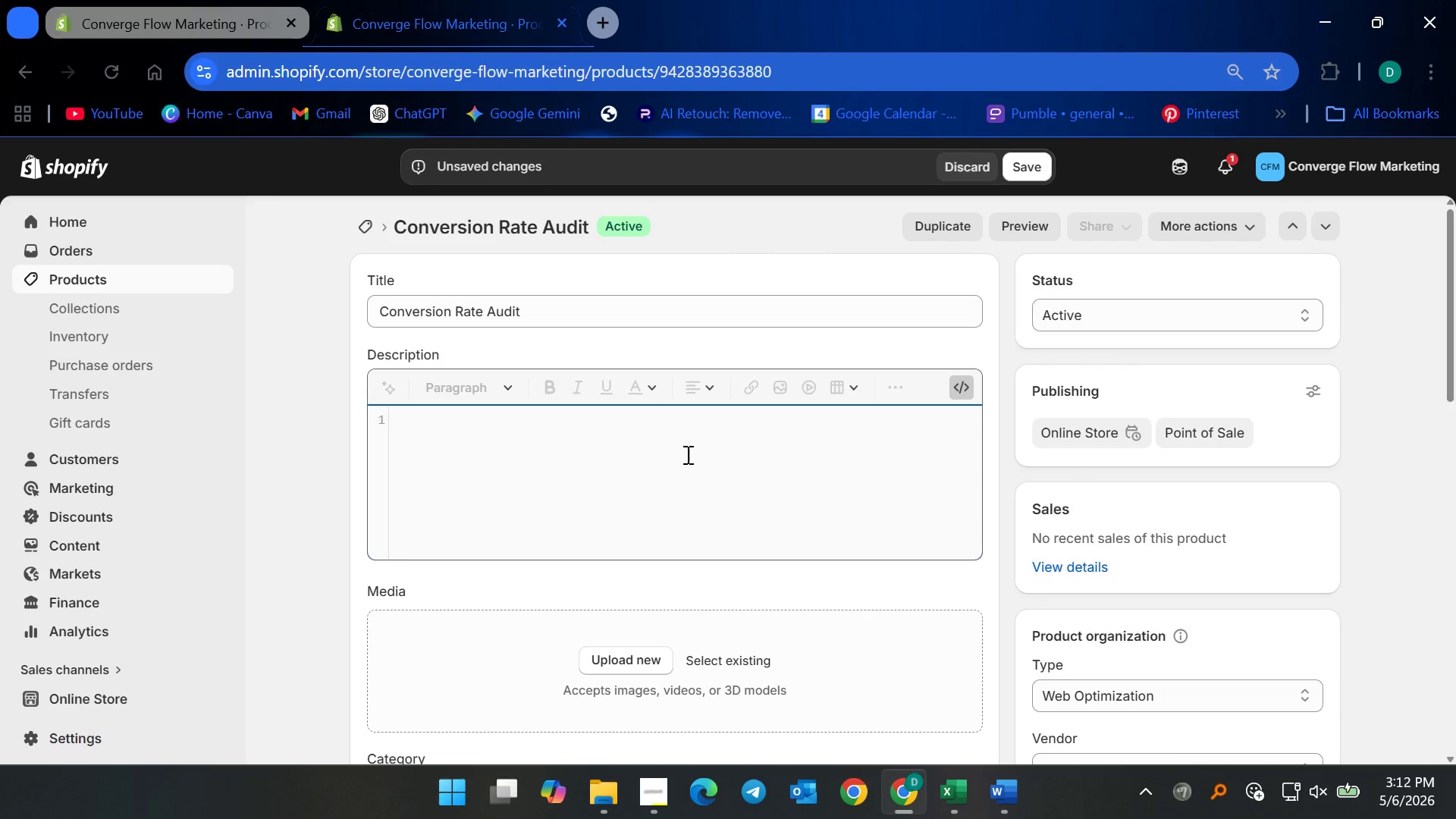 
key(Control+V)
 